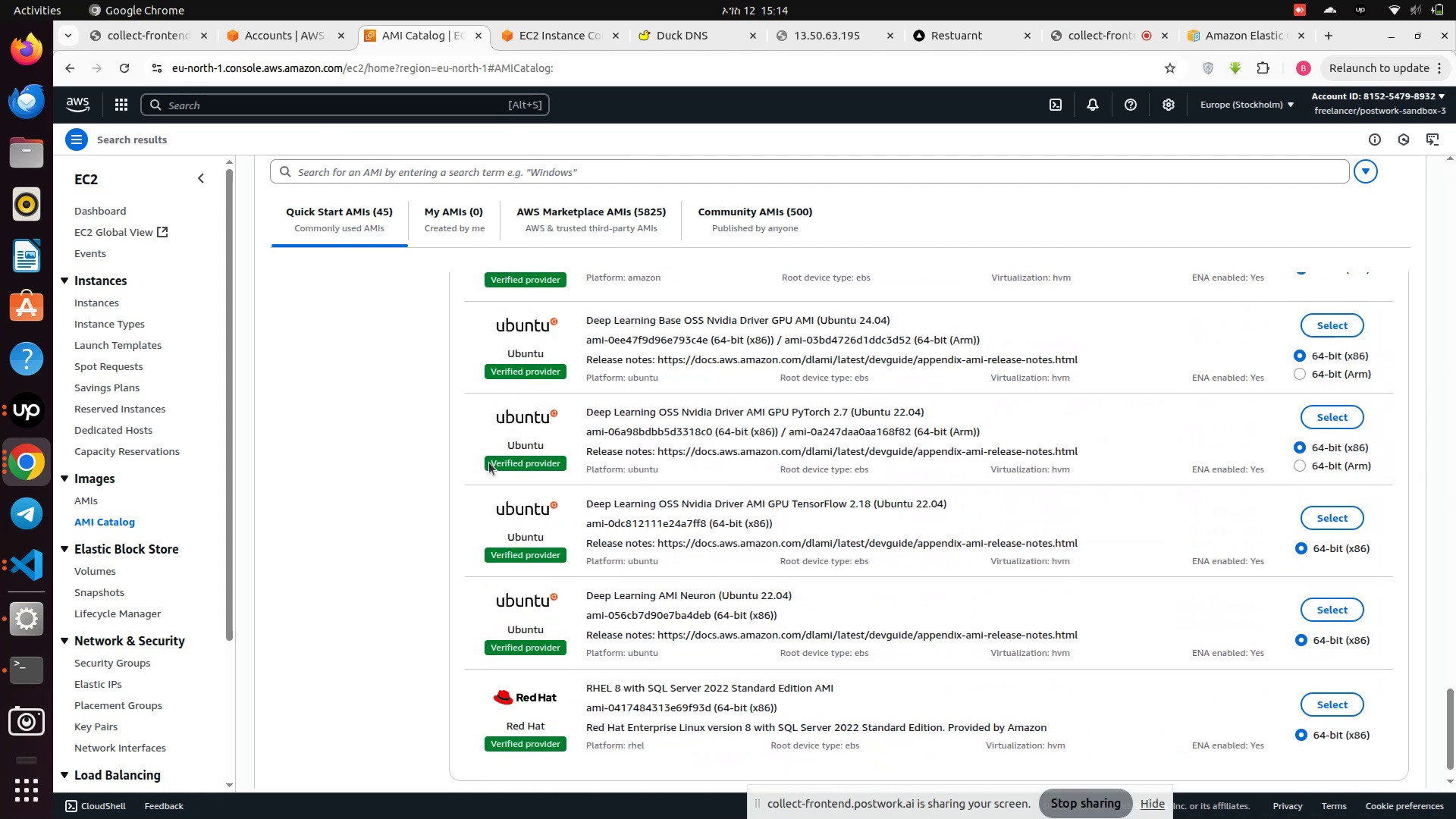 
scroll: coordinate [489, 463], scroll_direction: down, amount: 16.0
 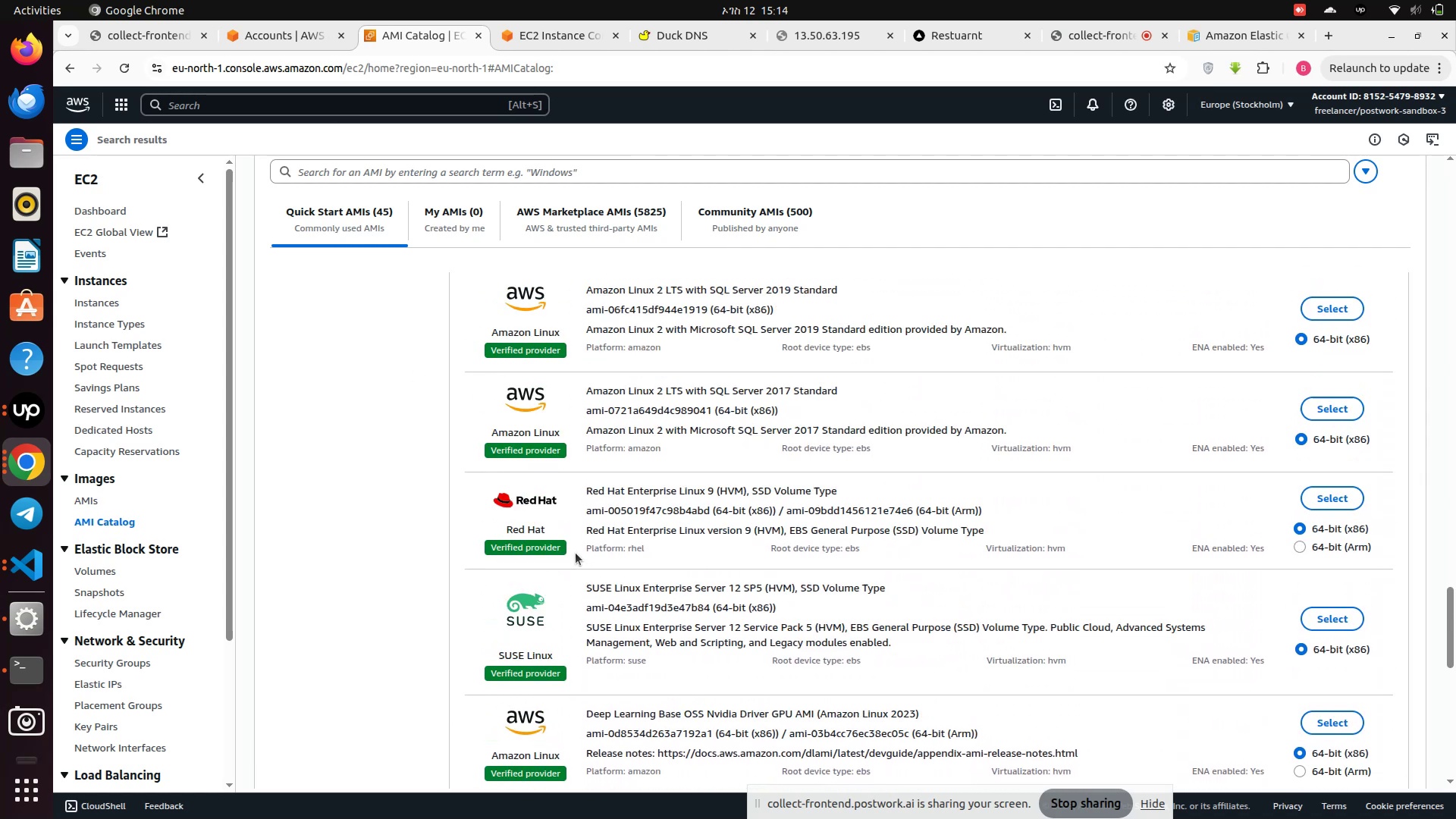 
scroll: coordinate [576, 553], scroll_direction: up, amount: 53.0
 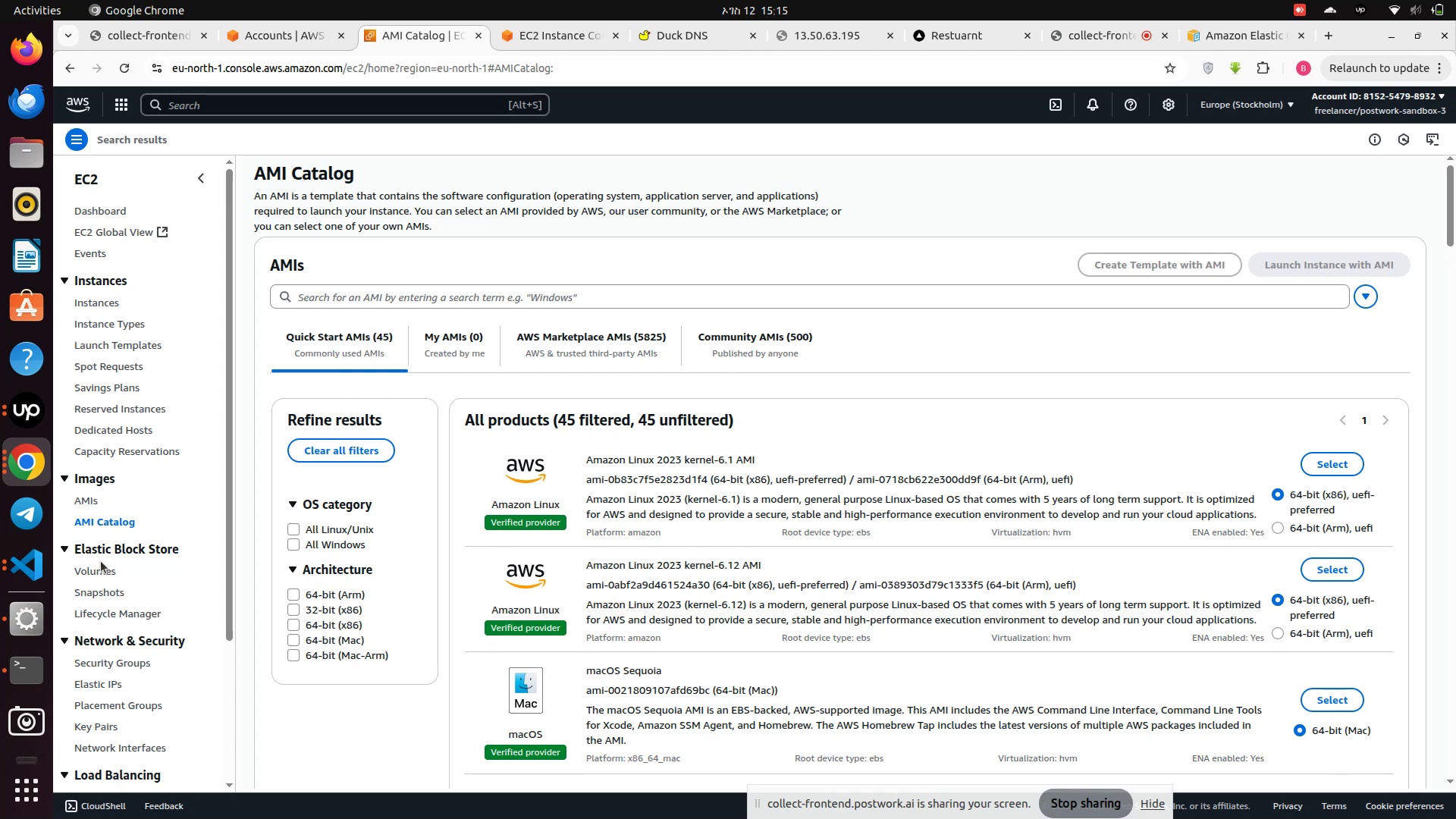 
wait(28.5)
 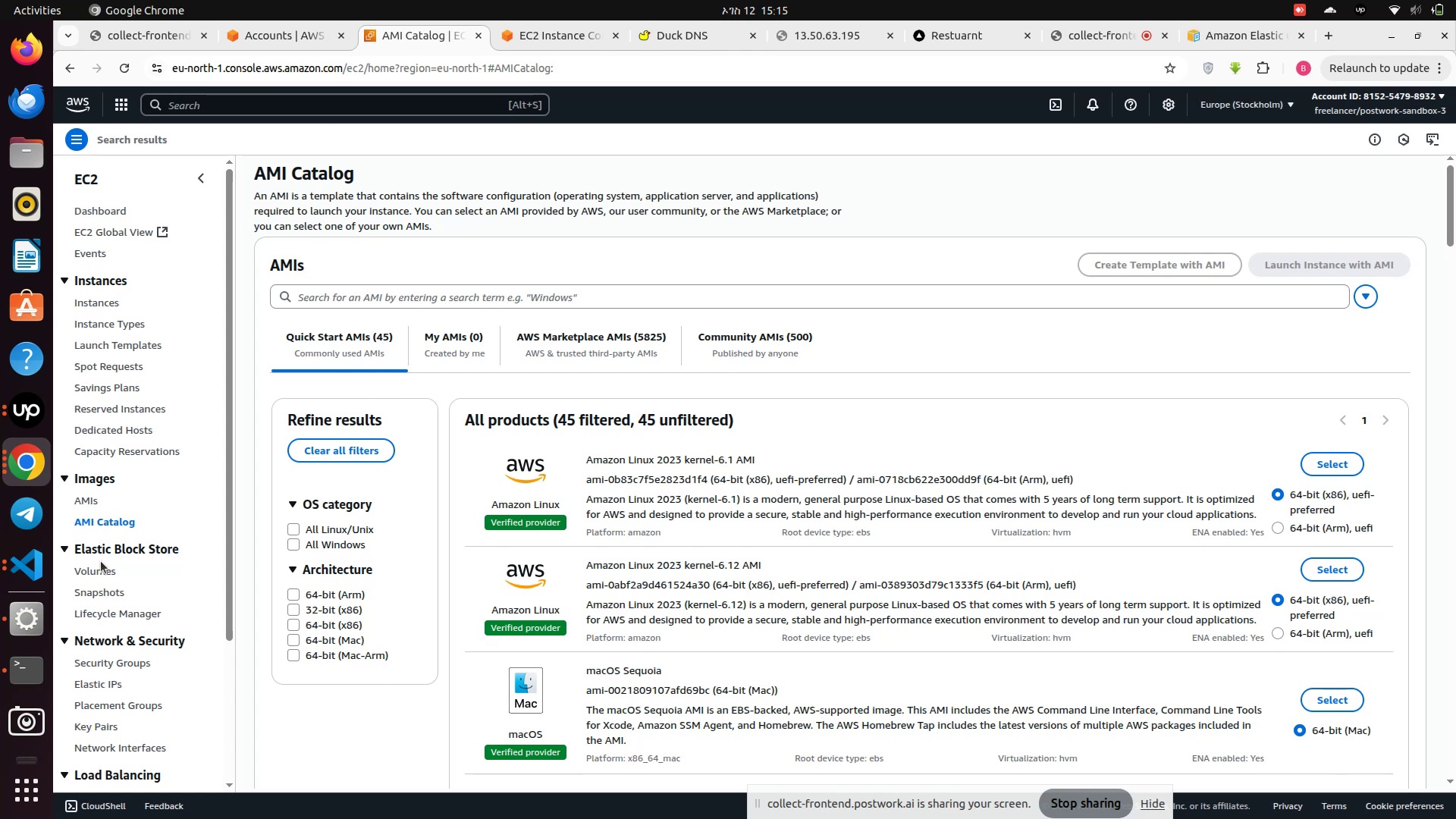 
left_click([86, 573])
 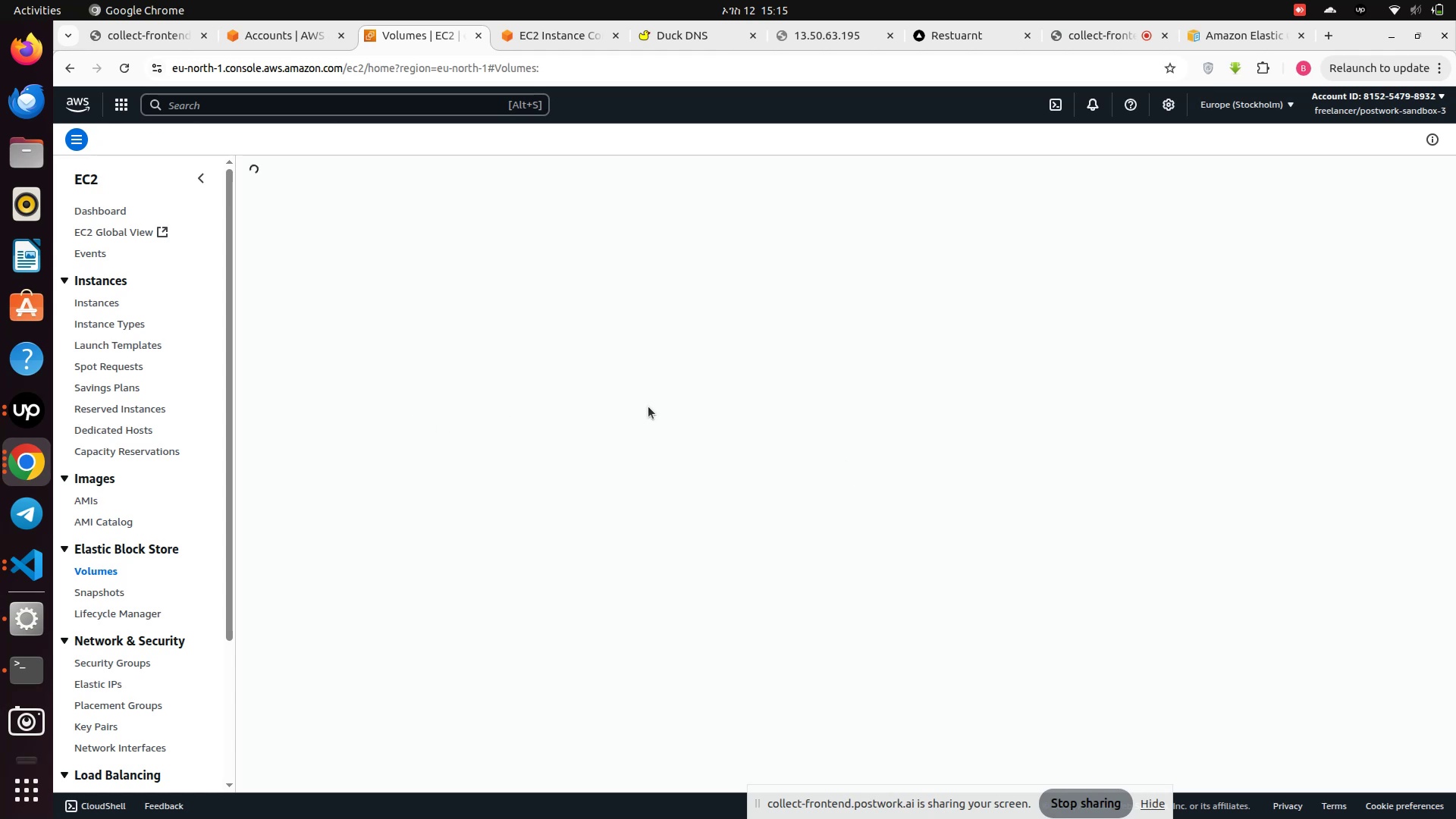 
wait(9.89)
 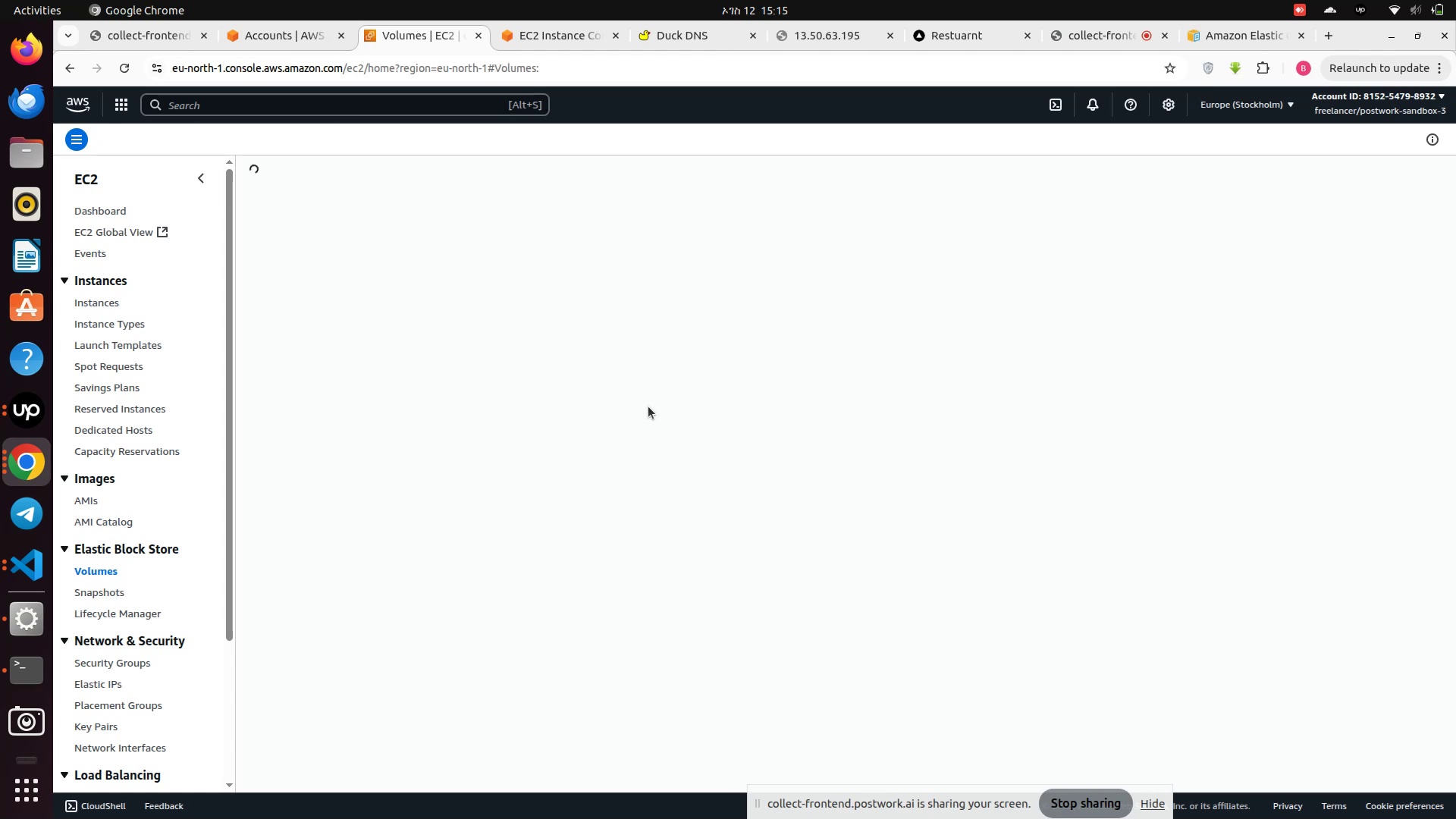 
scroll: coordinate [585, 400], scroll_direction: down, amount: 1.0
 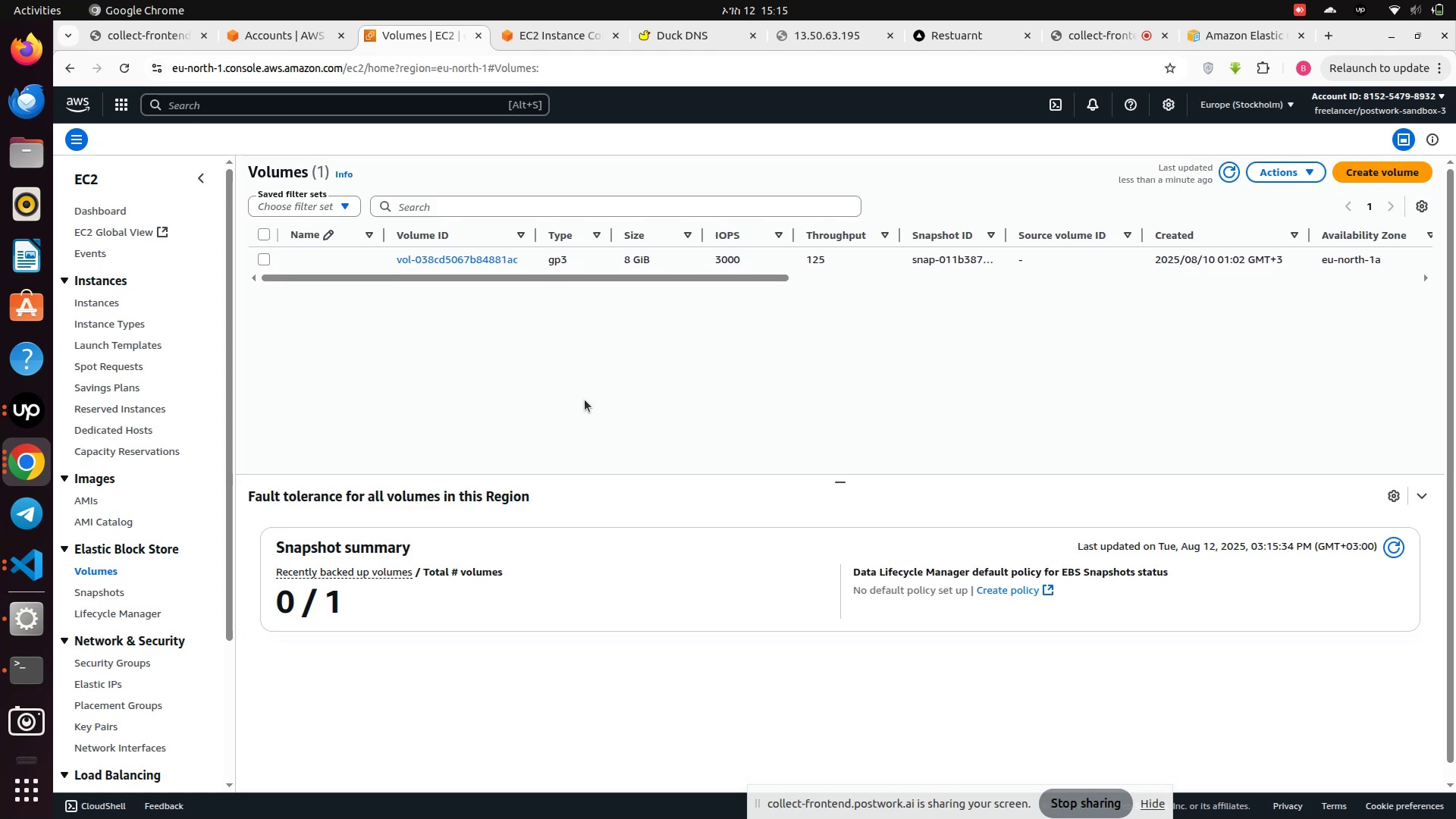 
scroll: coordinate [585, 400], scroll_direction: up, amount: 3.0
 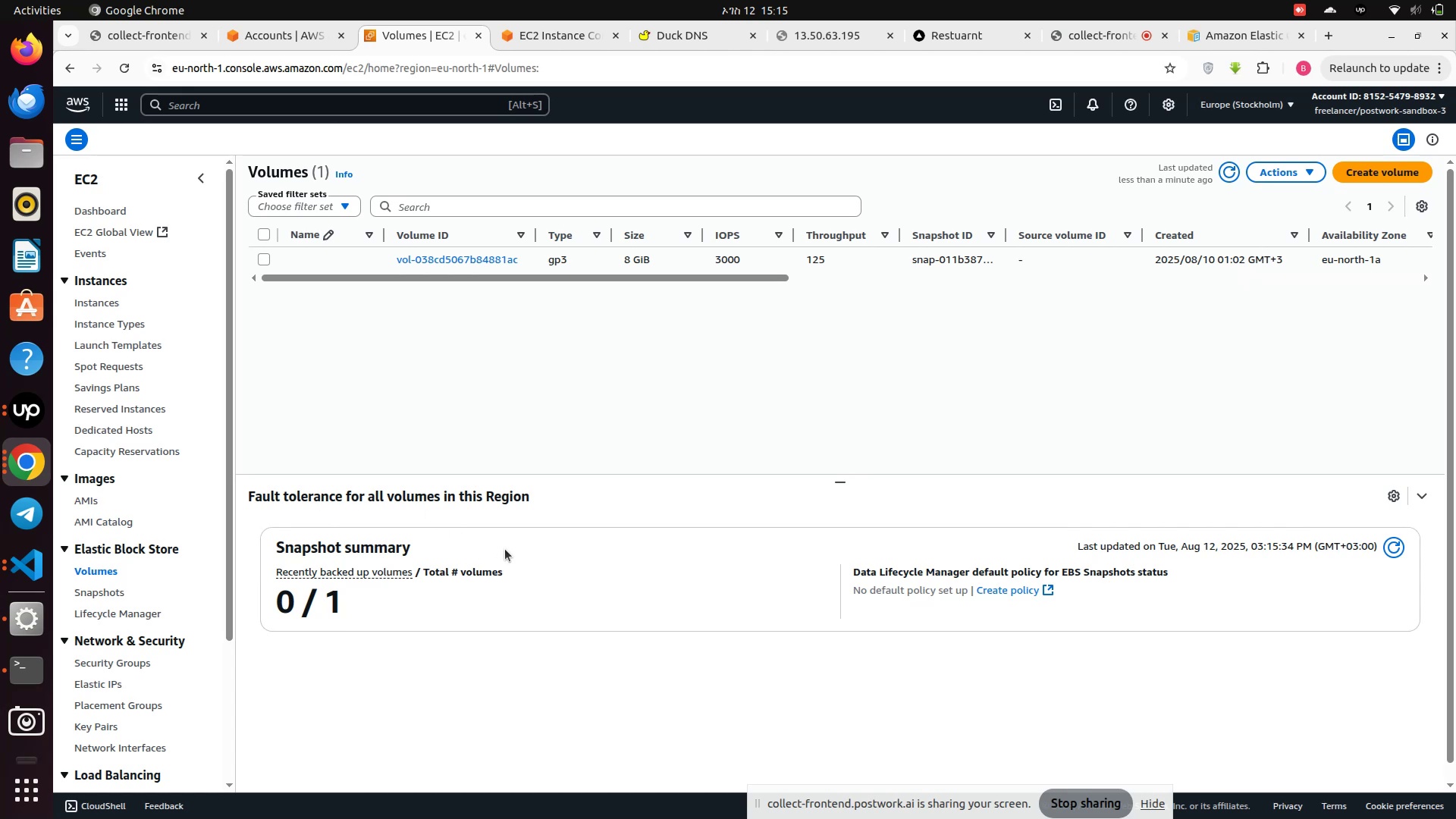 
wait(23.91)
 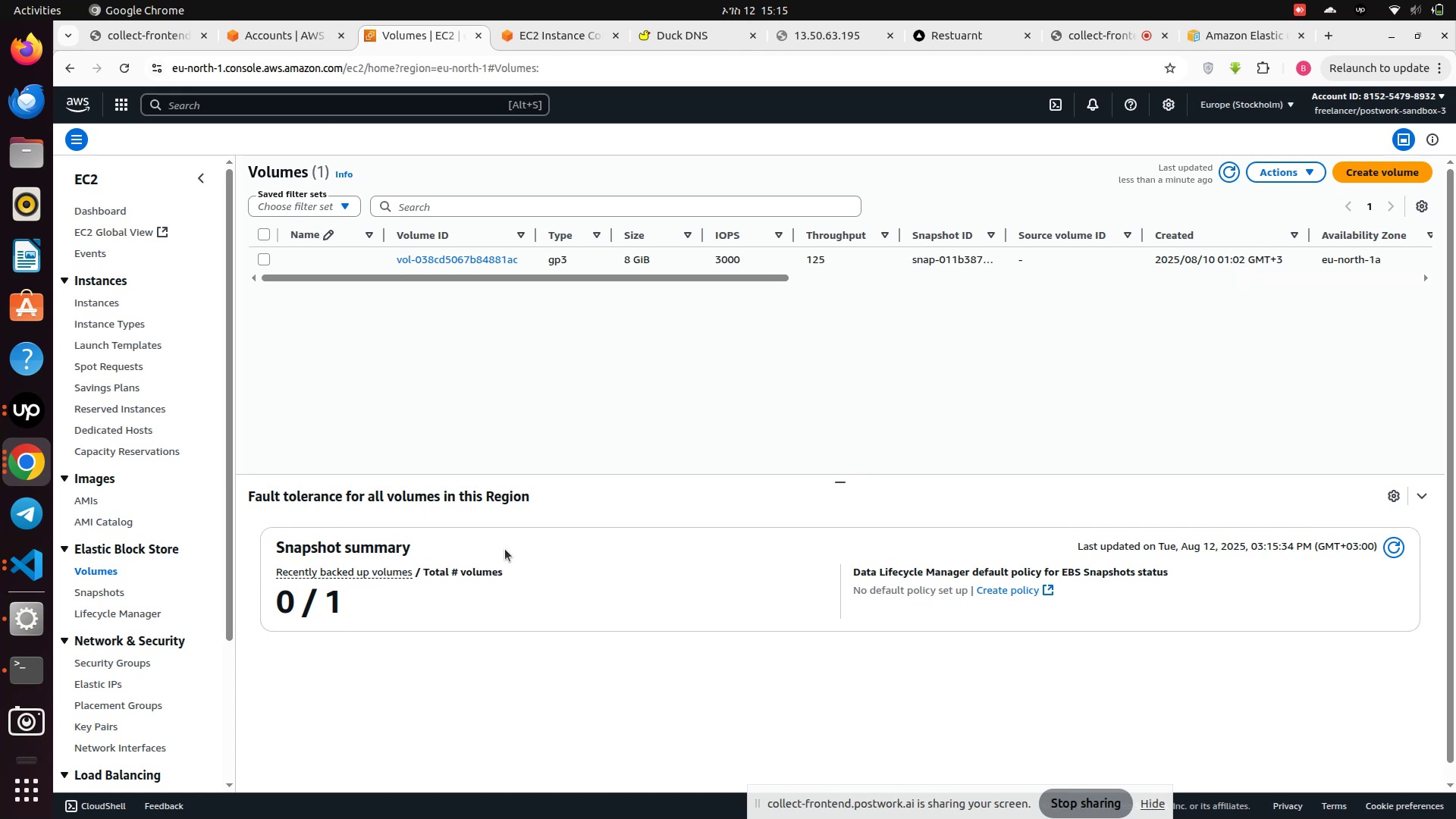 
left_click_drag(start_coordinate=[618, 278], to_coordinate=[576, 281])
 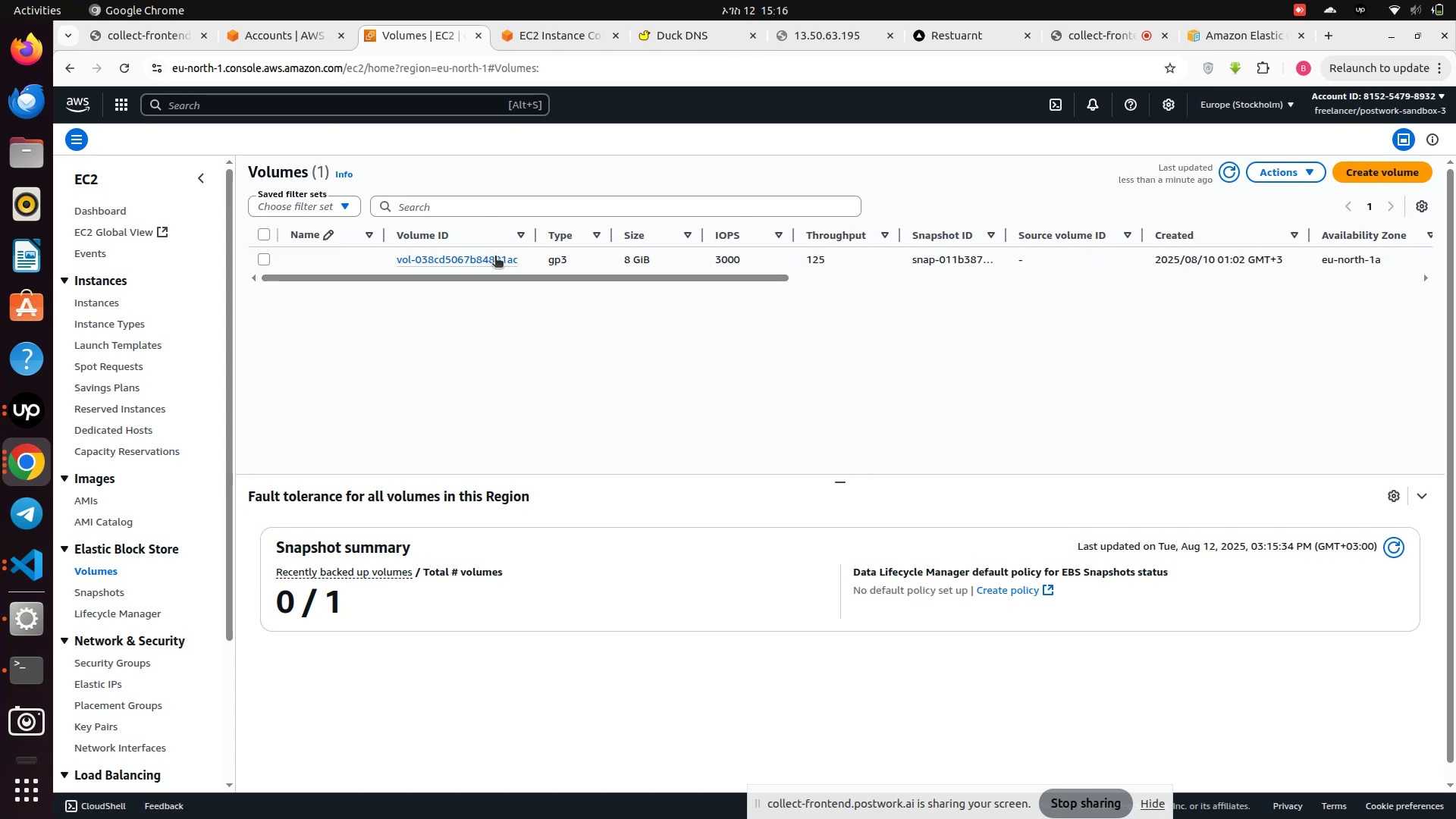 
left_click([488, 253])
 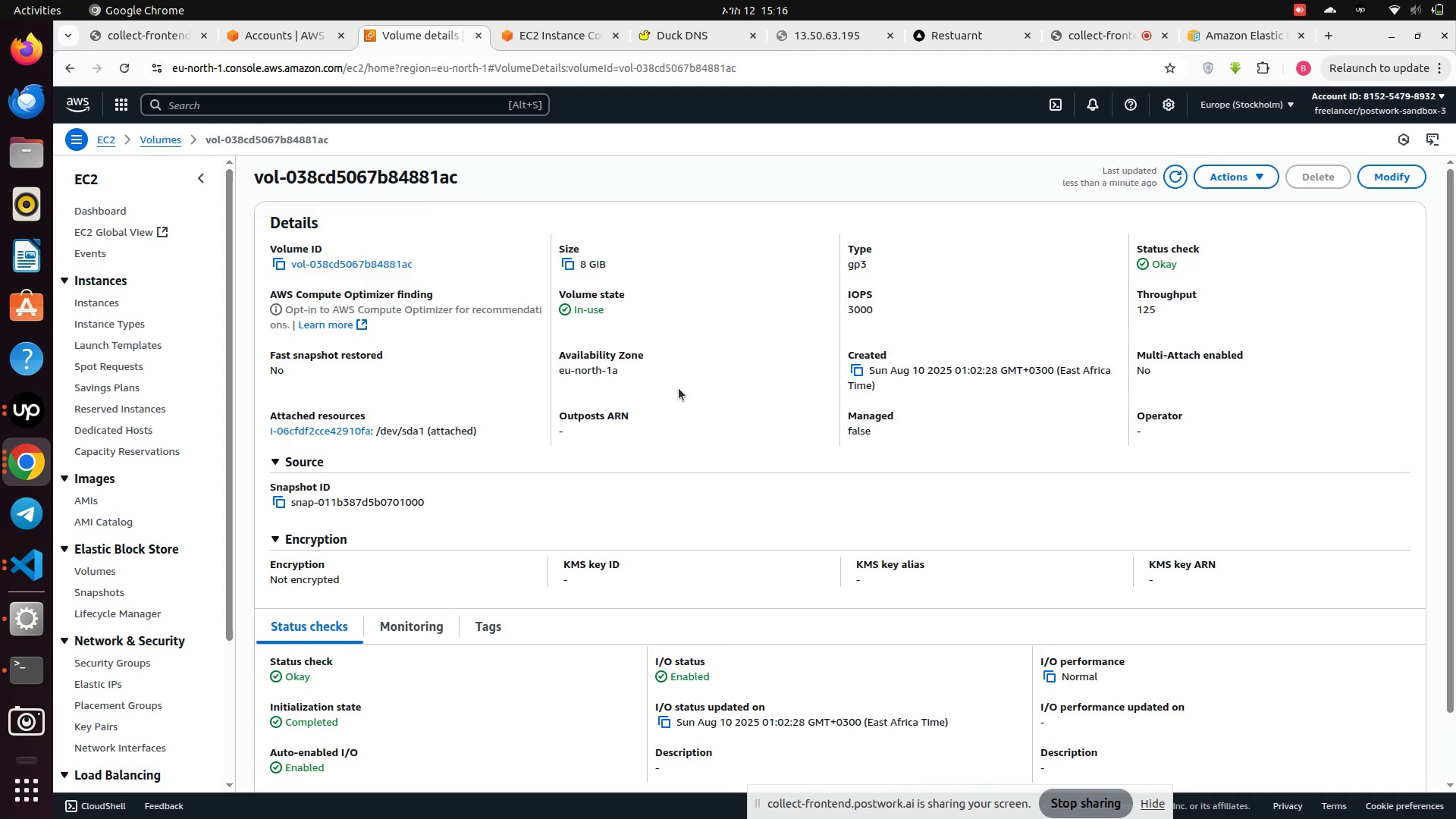 
wait(11.76)
 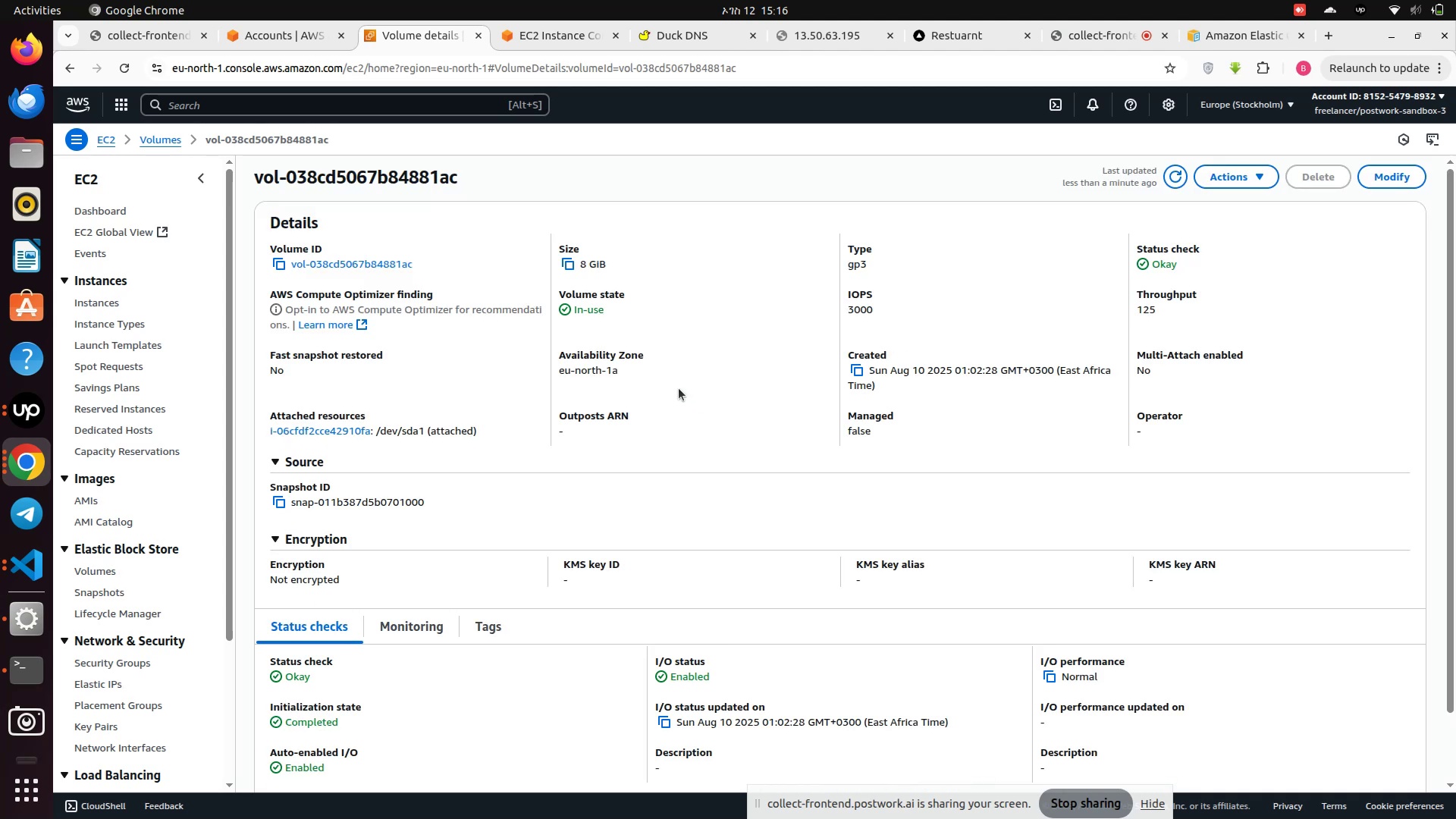 
scroll: coordinate [676, 388], scroll_direction: down, amount: 4.0
 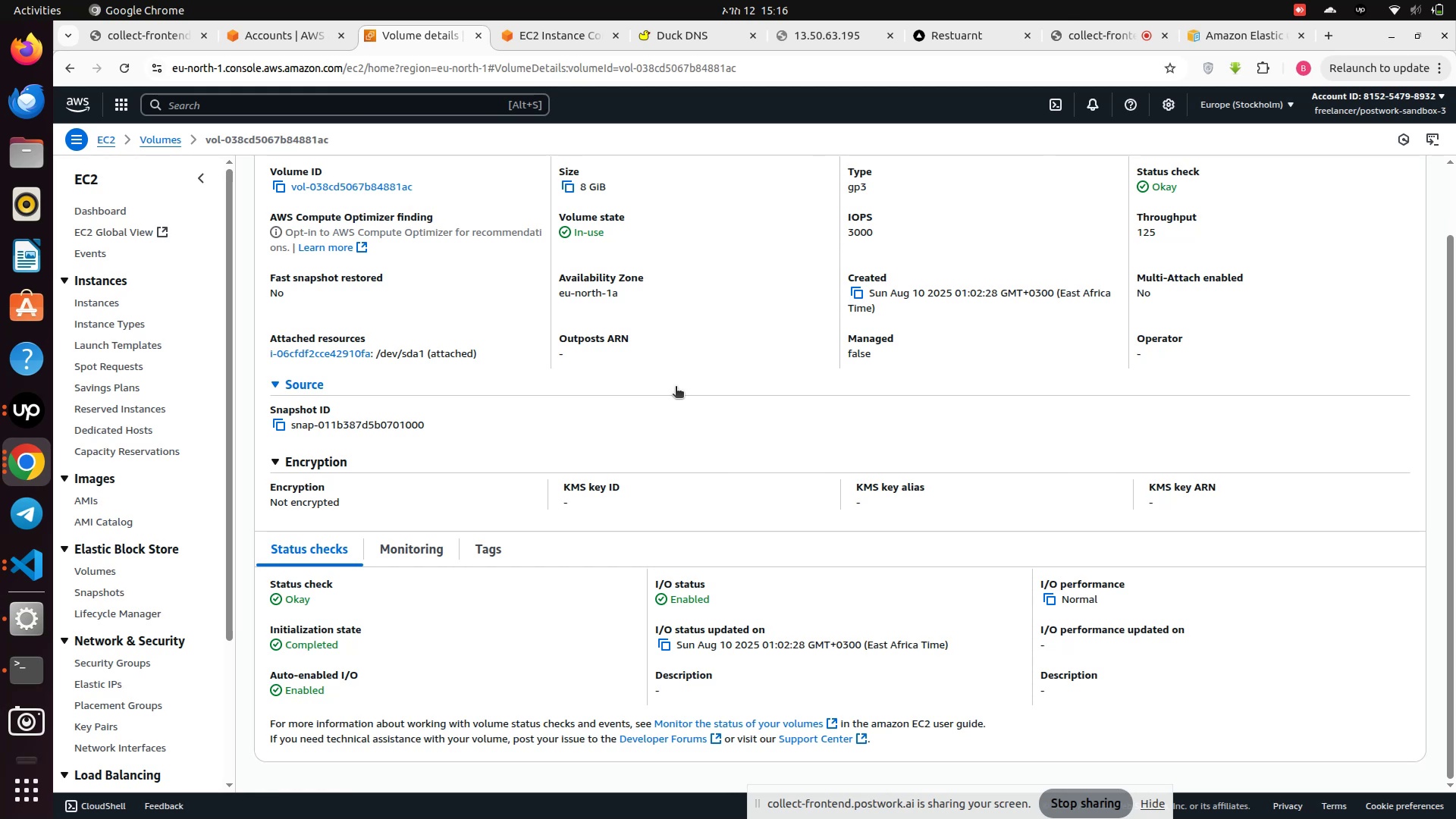 
scroll: coordinate [676, 388], scroll_direction: up, amount: 3.0
 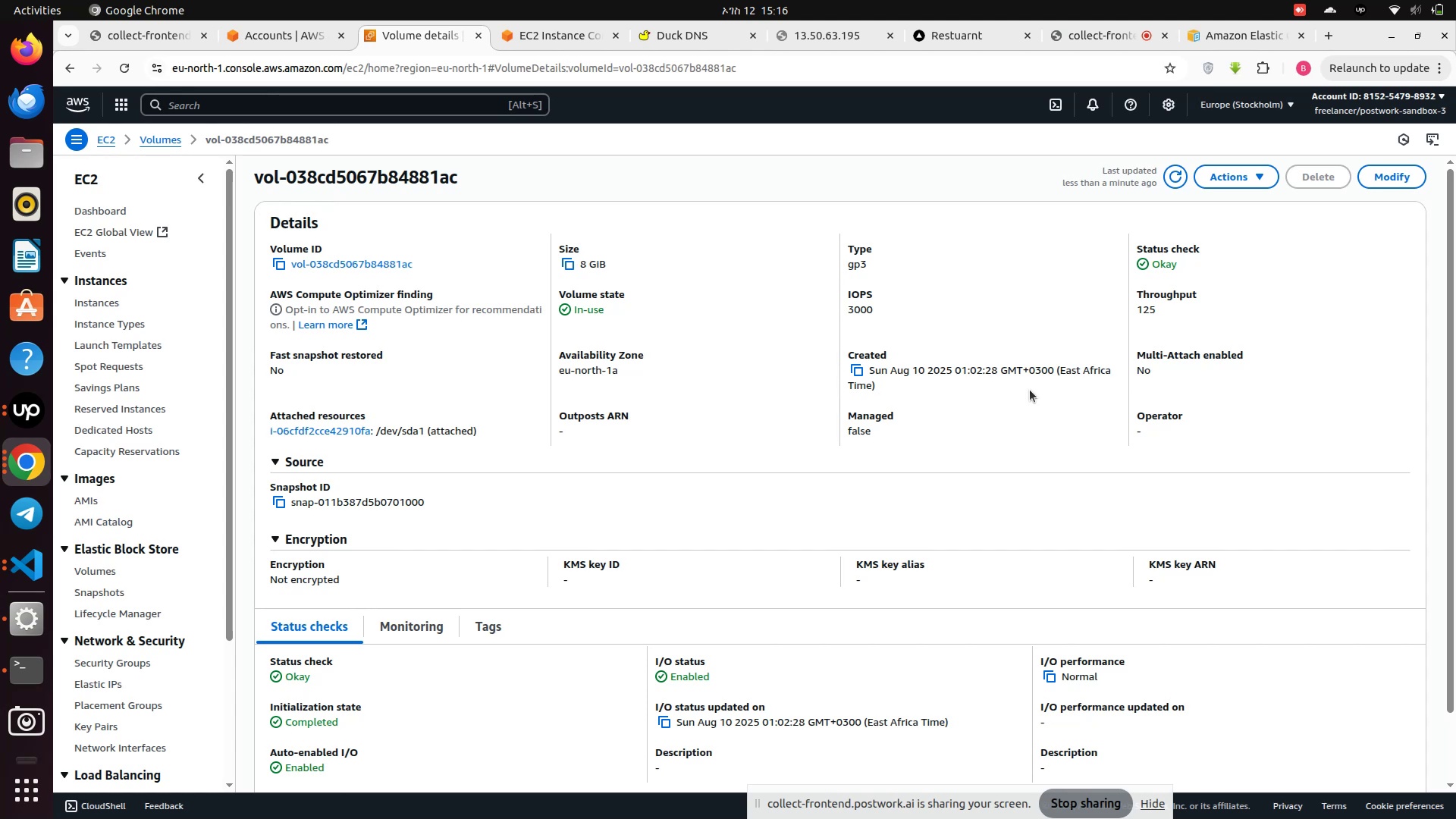 
wait(29.76)
 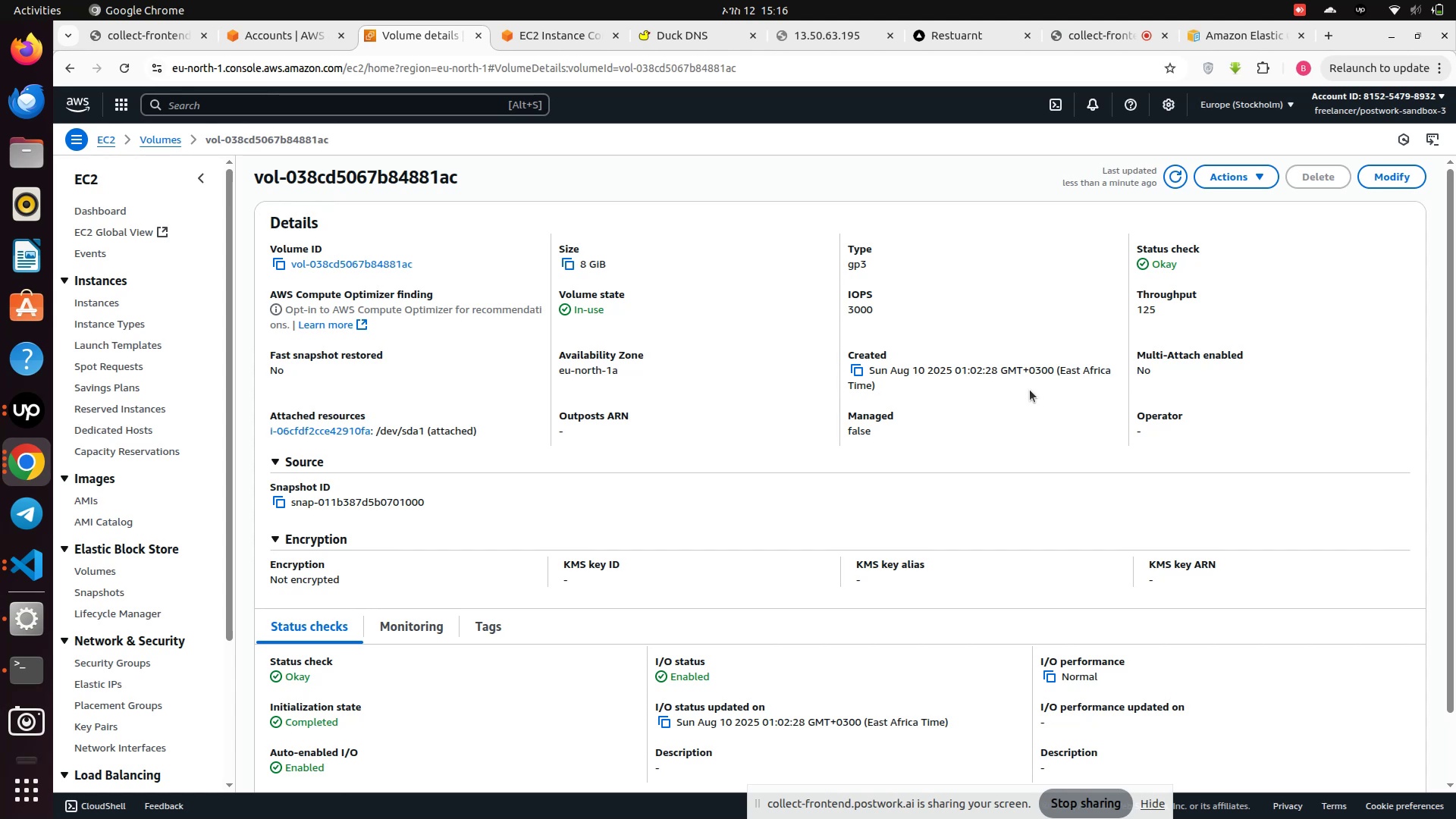 
scroll: coordinate [934, 322], scroll_direction: down, amount: 2.0
 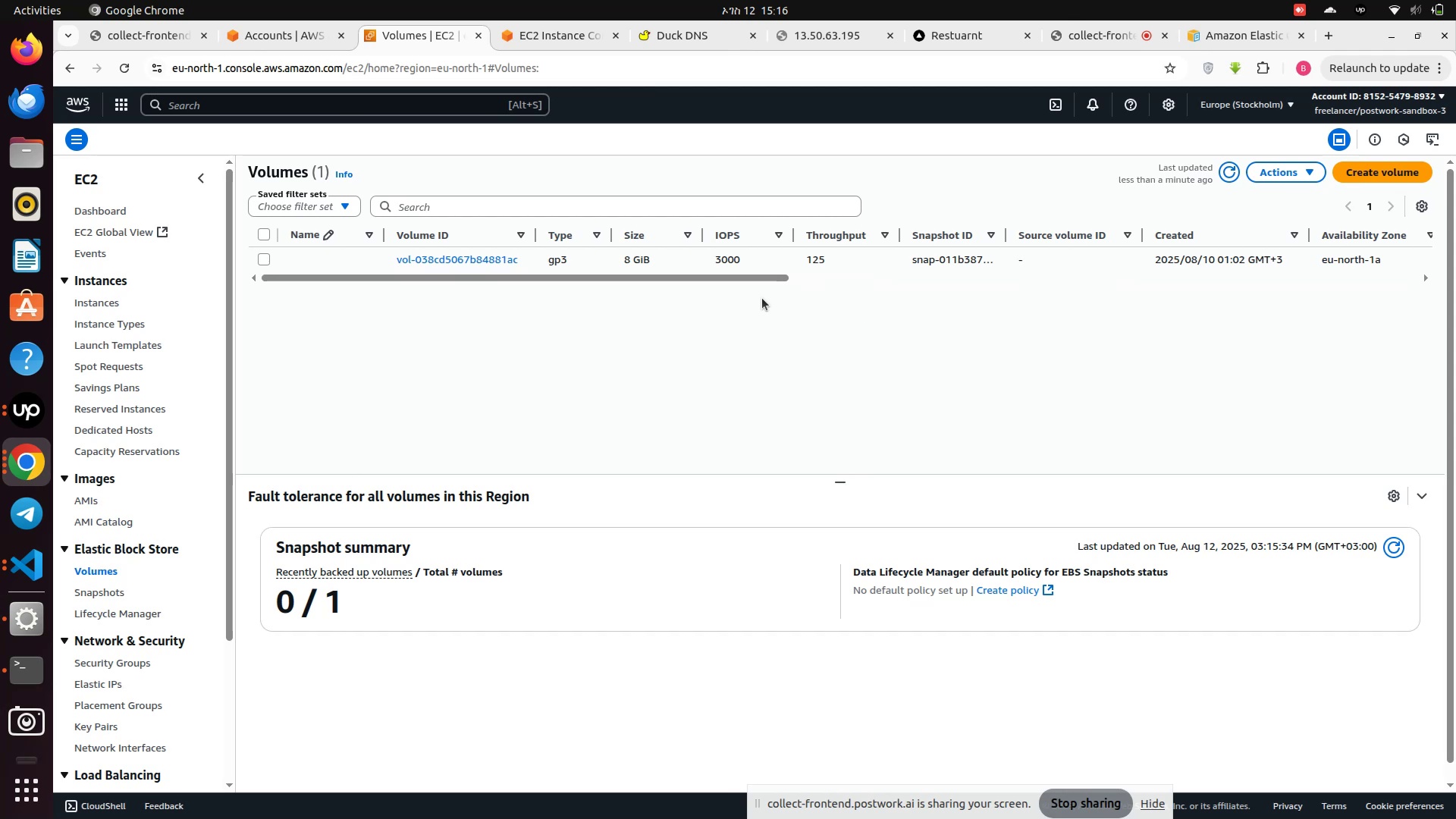 
wait(5.07)
 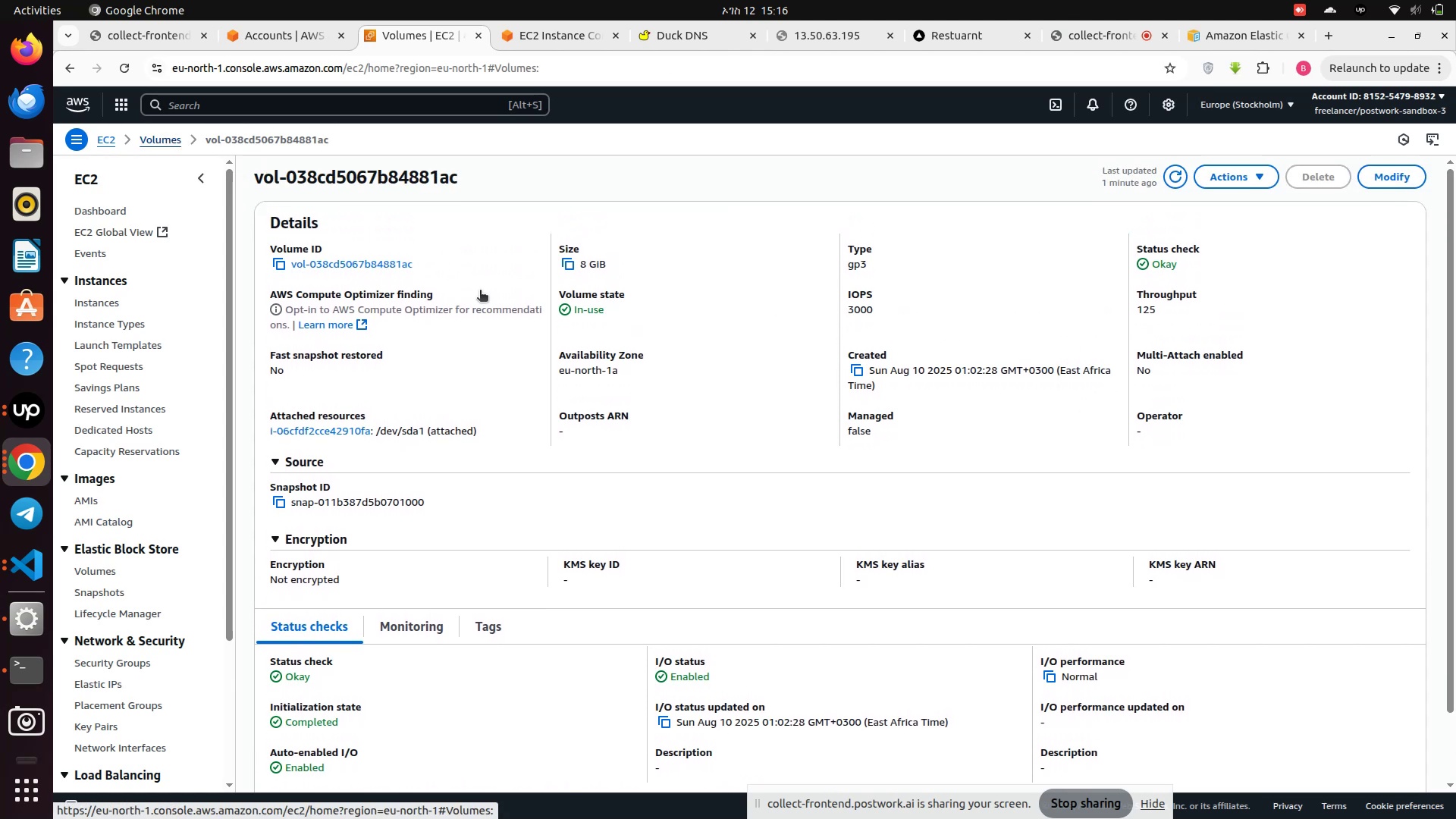 
left_click_drag(start_coordinate=[758, 278], to_coordinate=[1422, 258])
 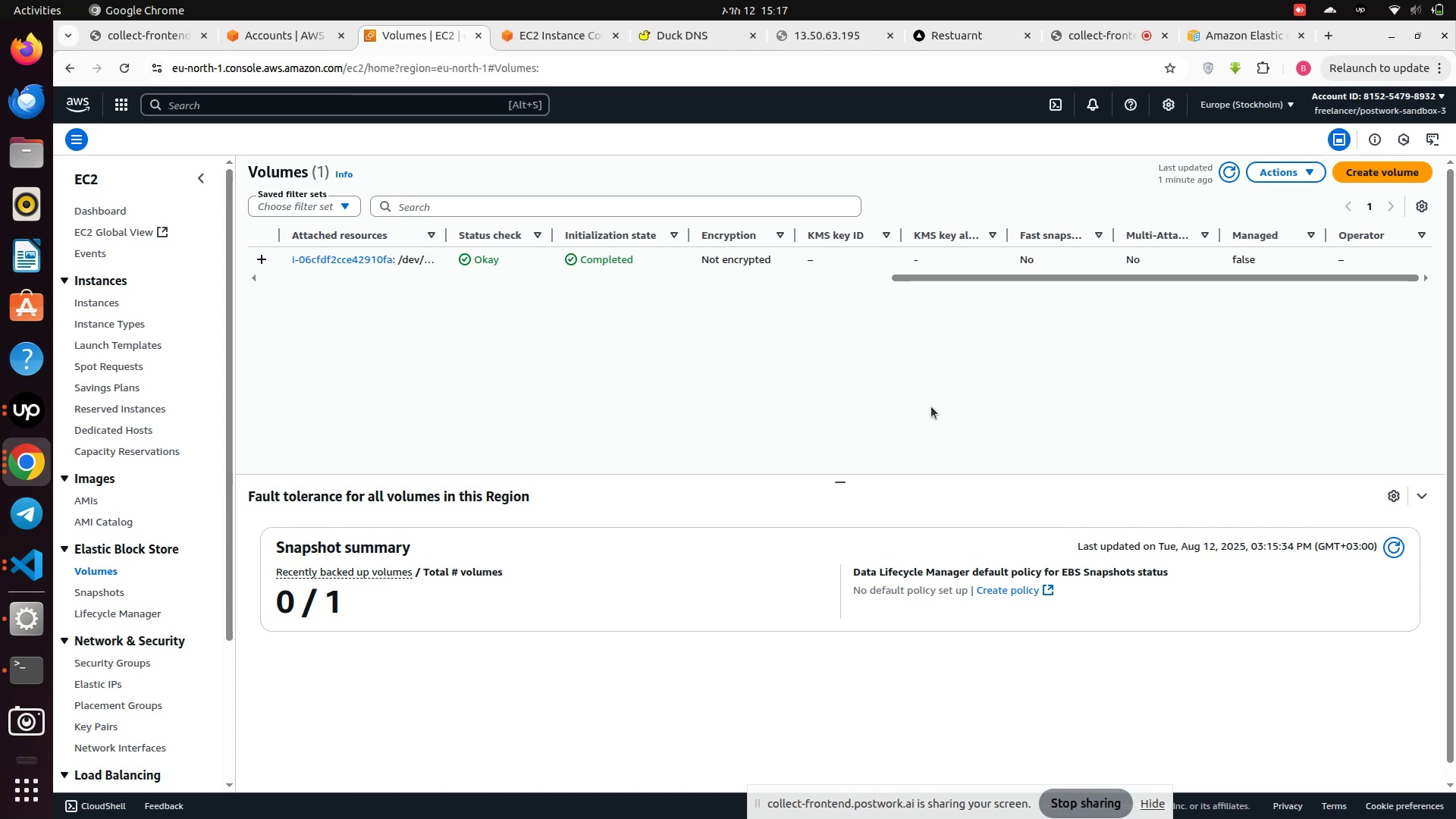 
wait(49.99)
 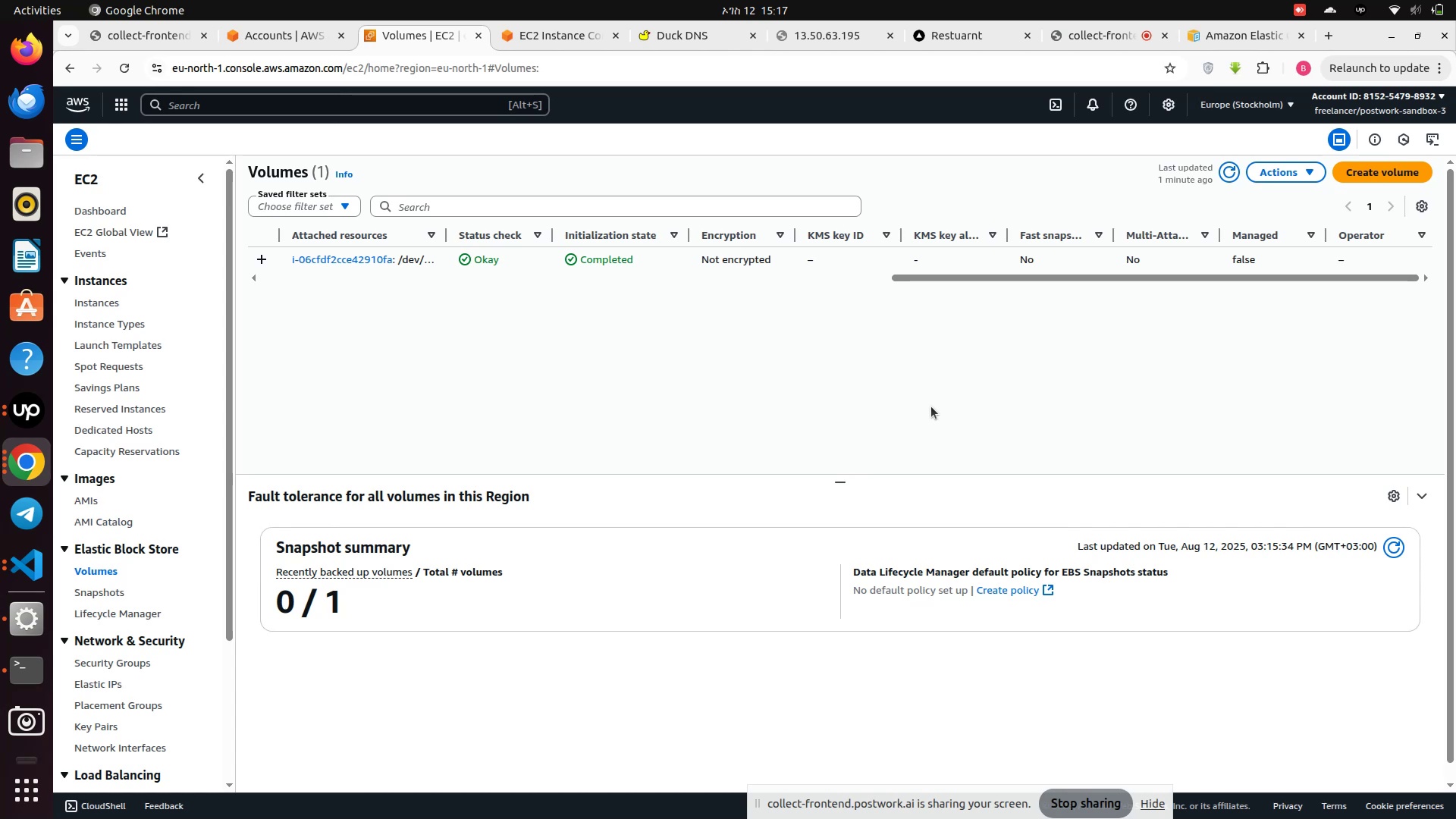 
left_click([102, 598])
 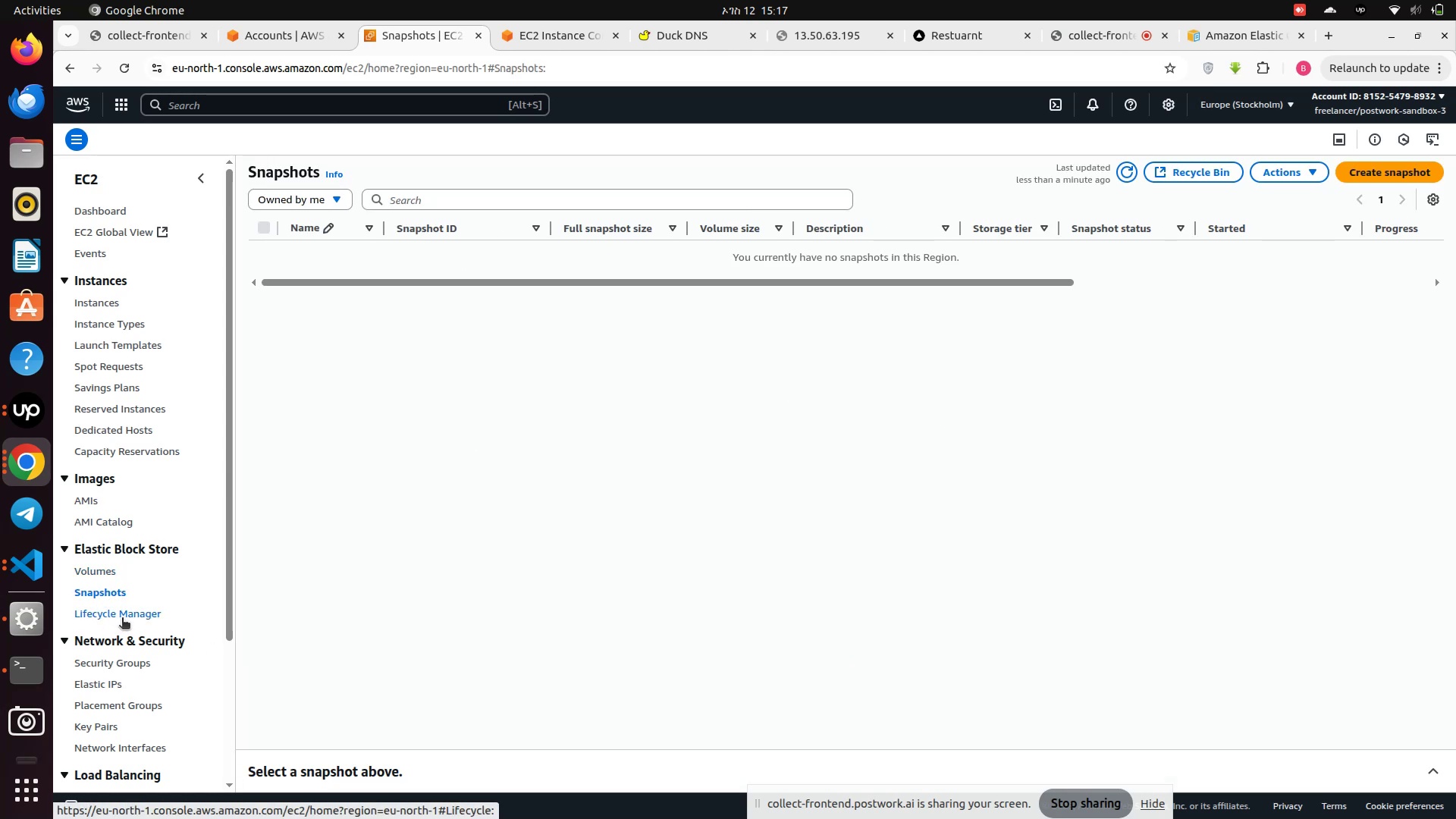 
left_click([122, 619])
 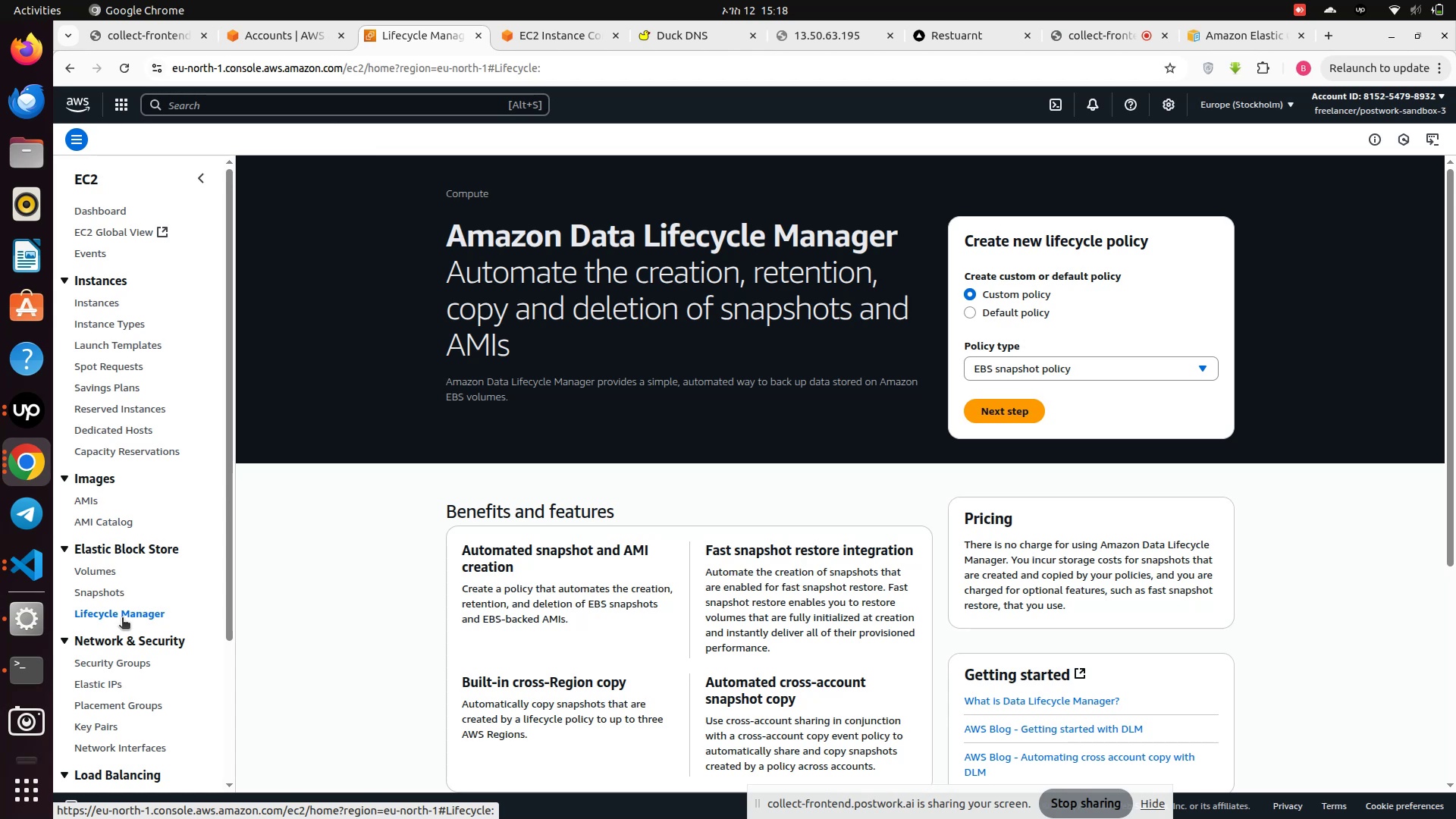 
wait(22.08)
 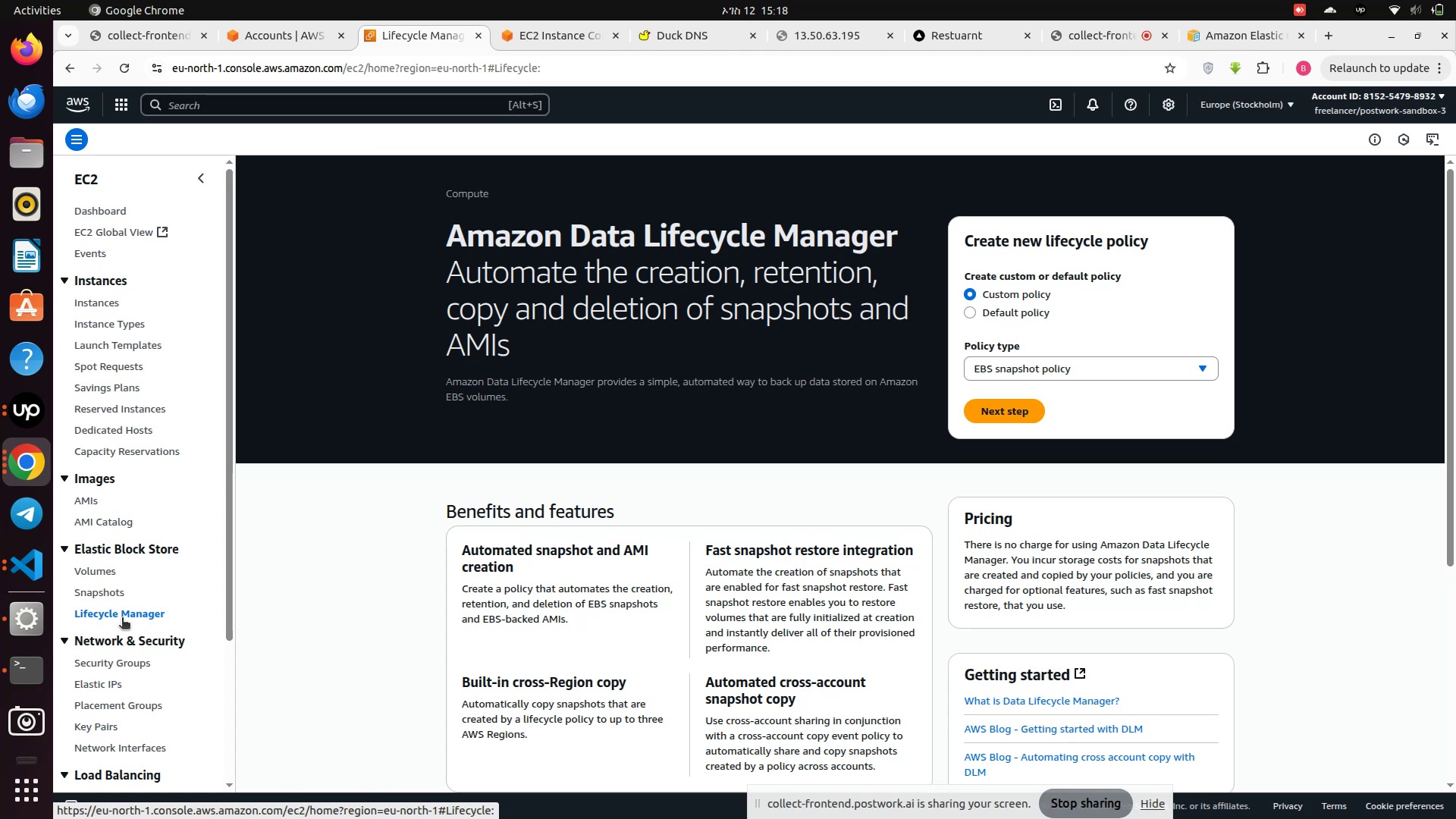 
left_click([101, 575])
 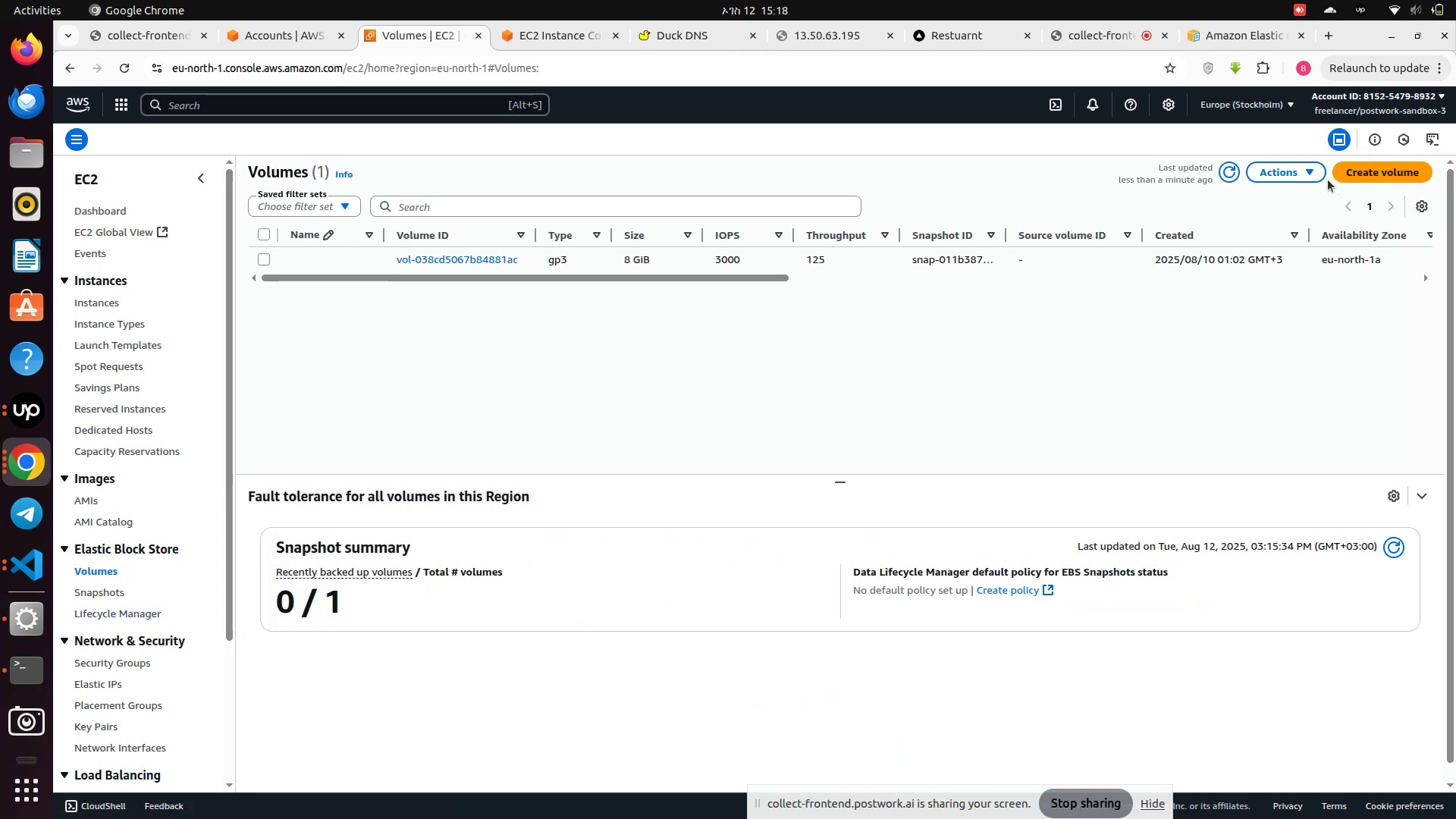 
left_click([1342, 169])
 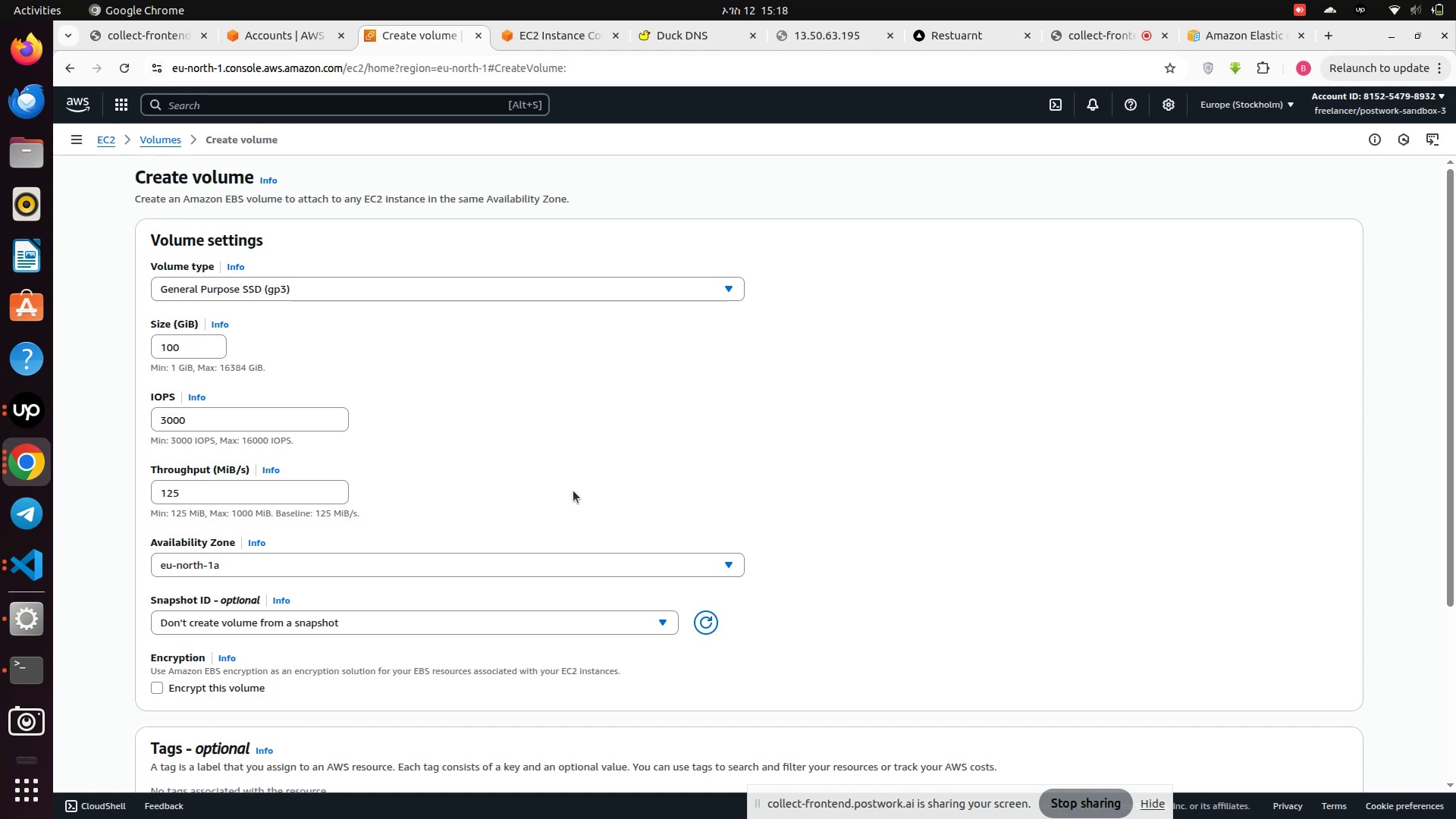 
wait(16.12)
 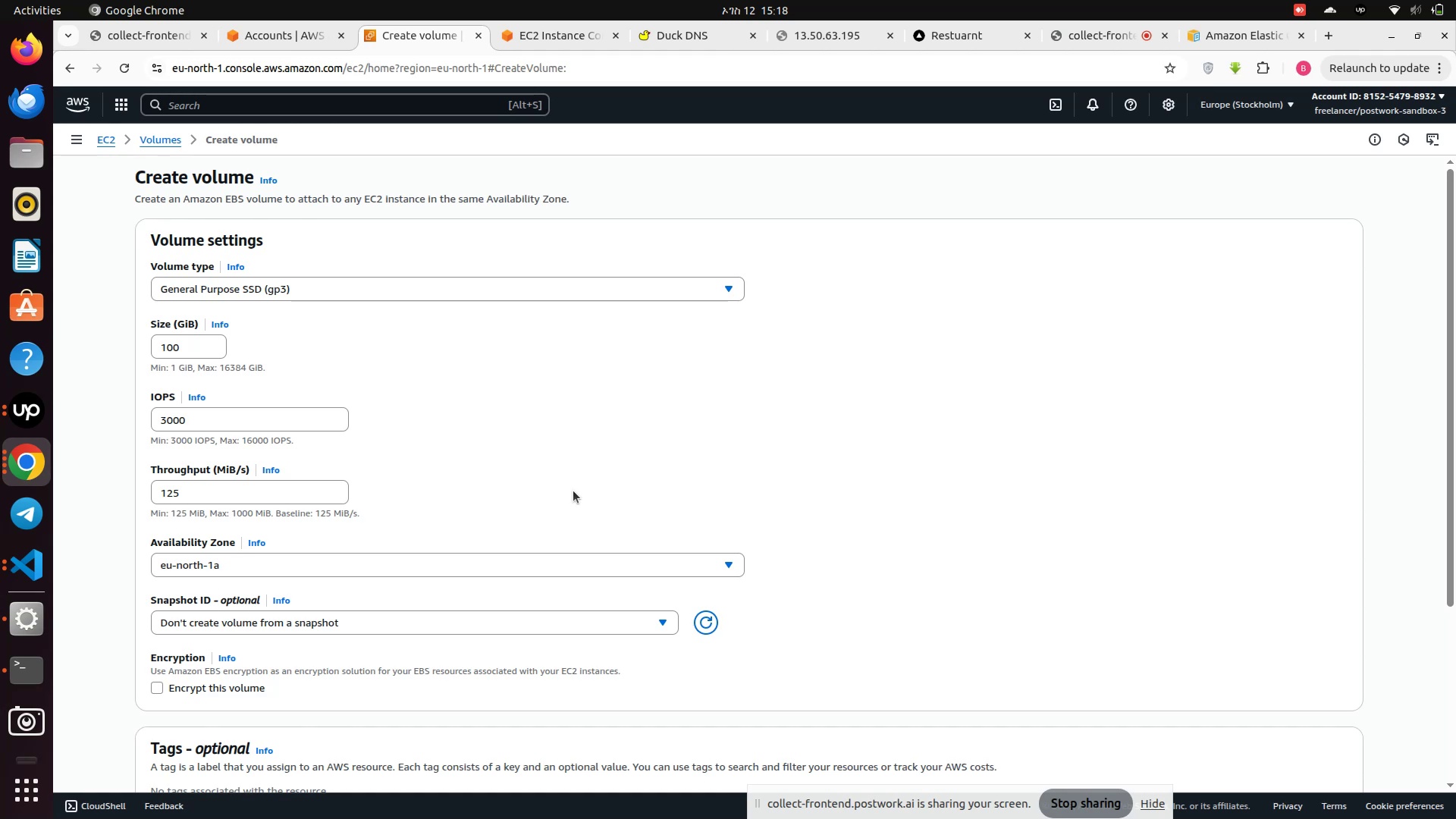 
scroll: coordinate [214, 589], scroll_direction: down, amount: 5.0
 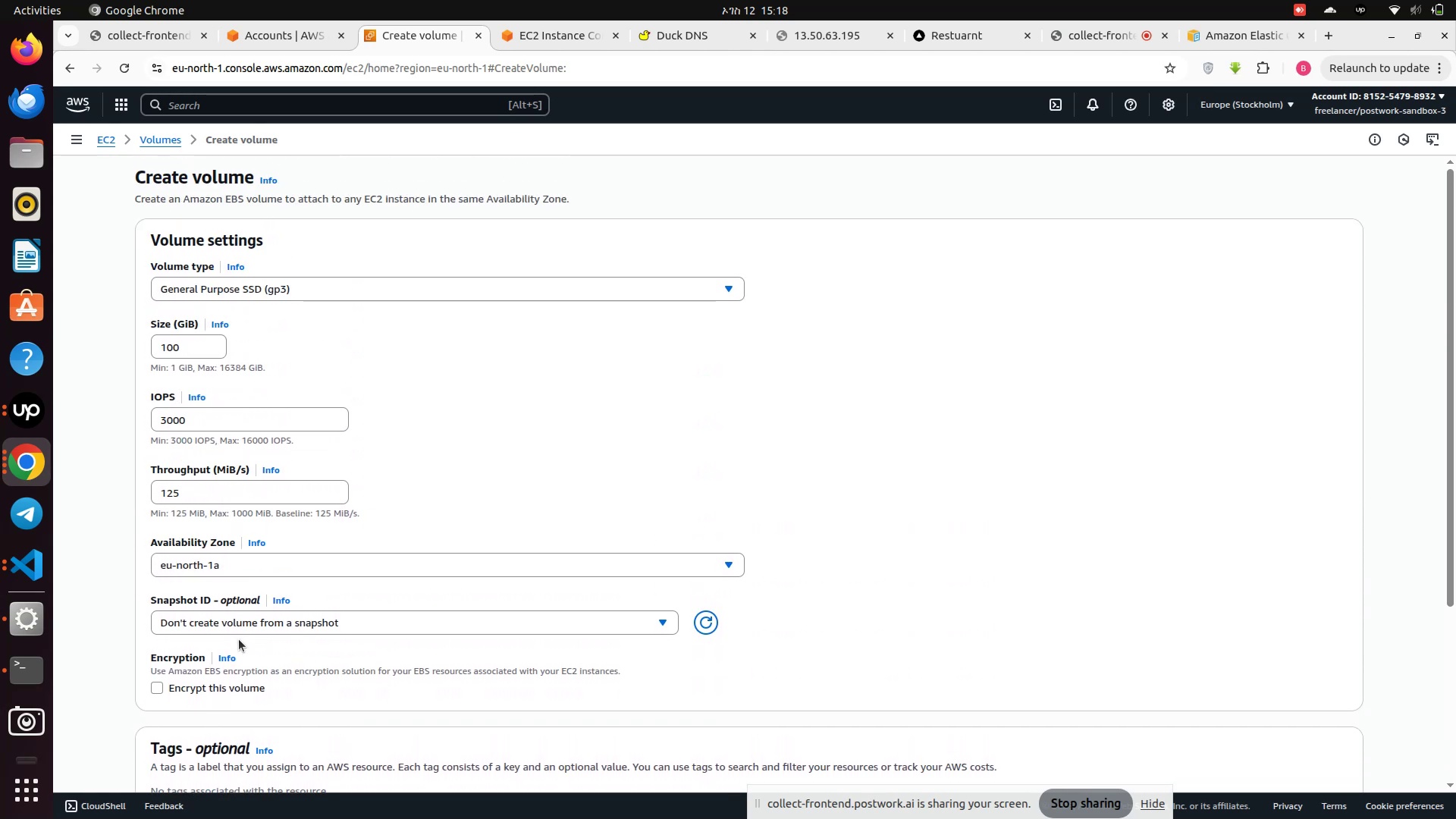 
scroll: coordinate [239, 639], scroll_direction: up, amount: 8.0
 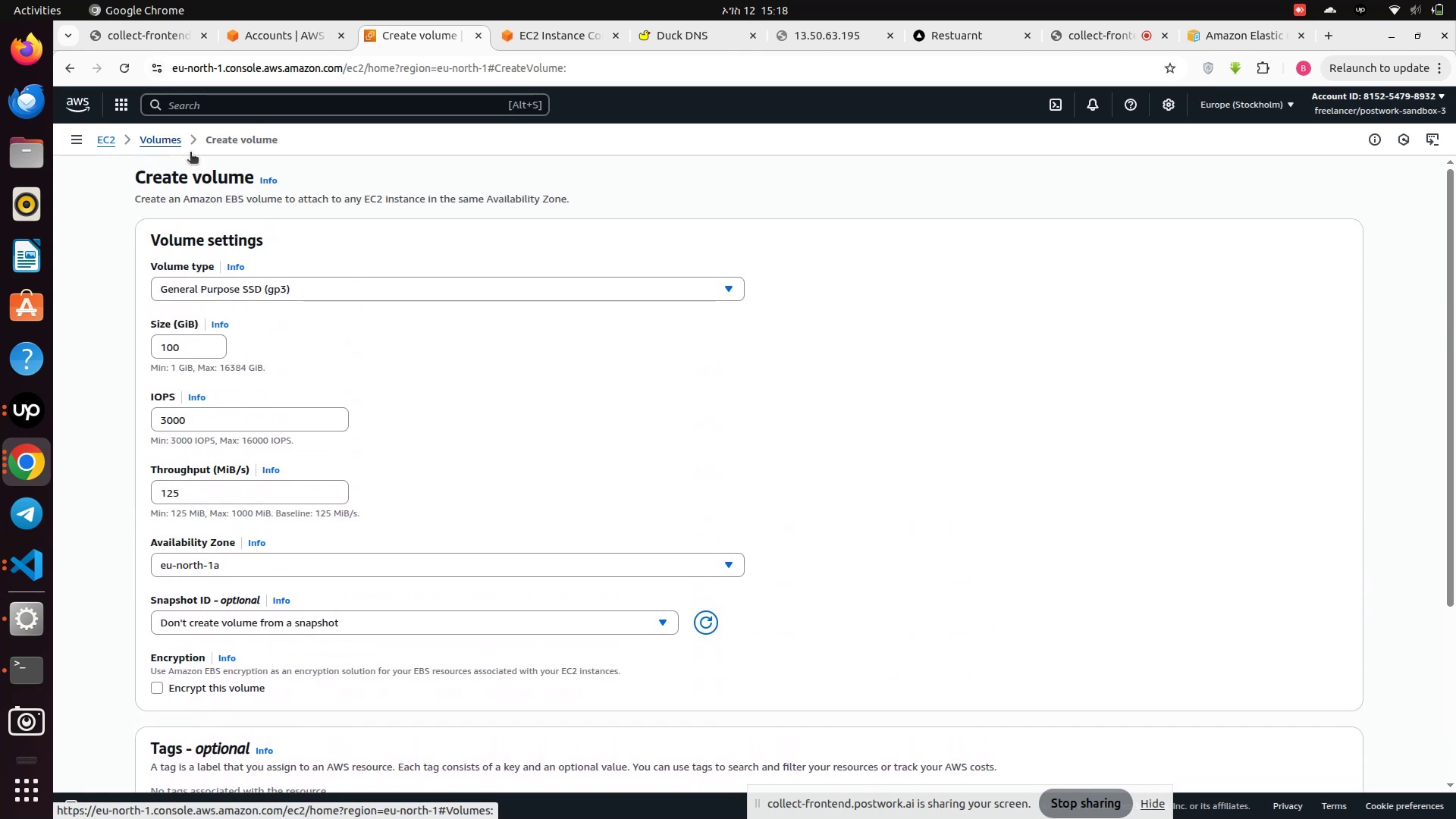 
wait(5.6)
 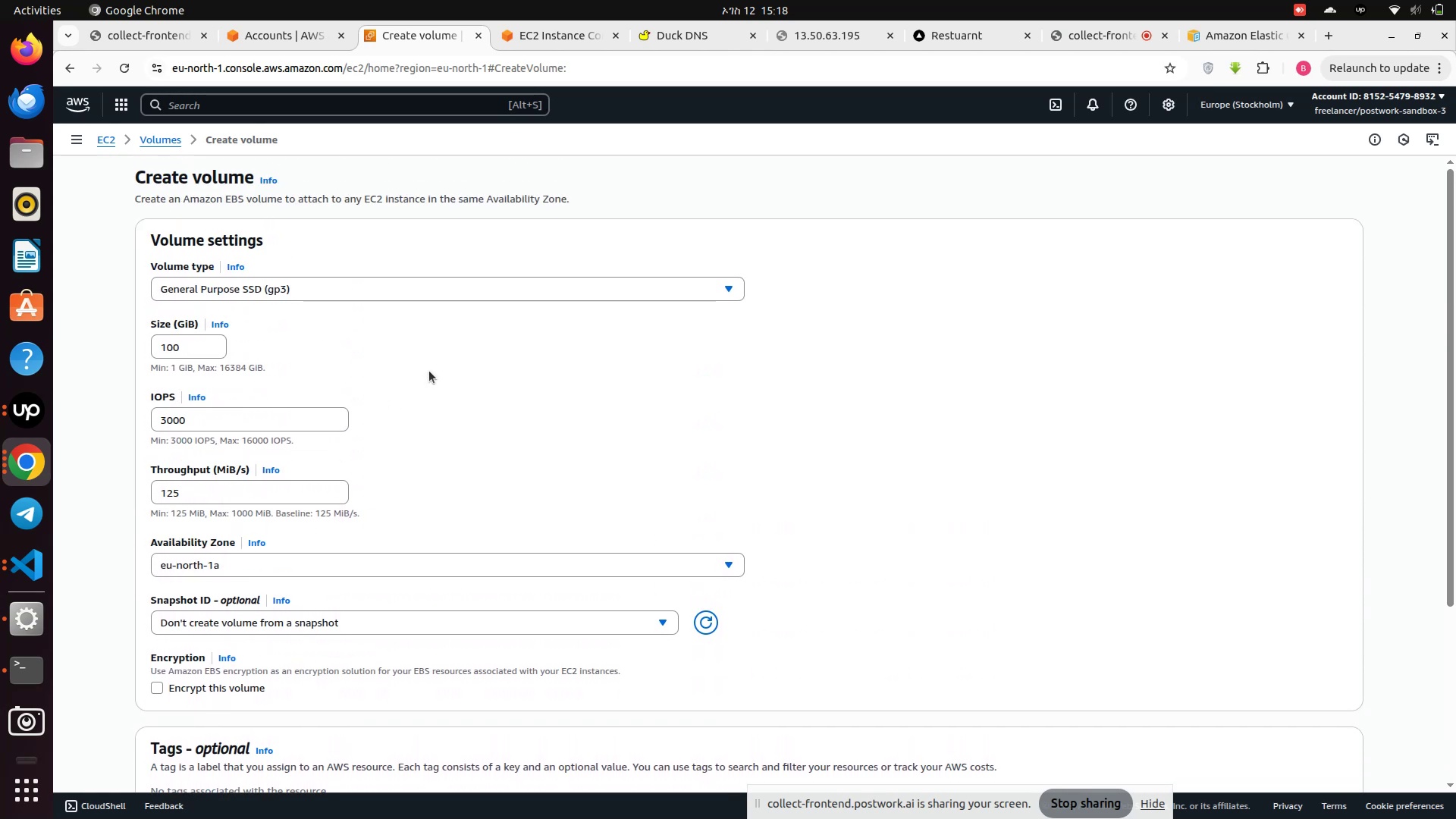 
left_click([395, 285])
 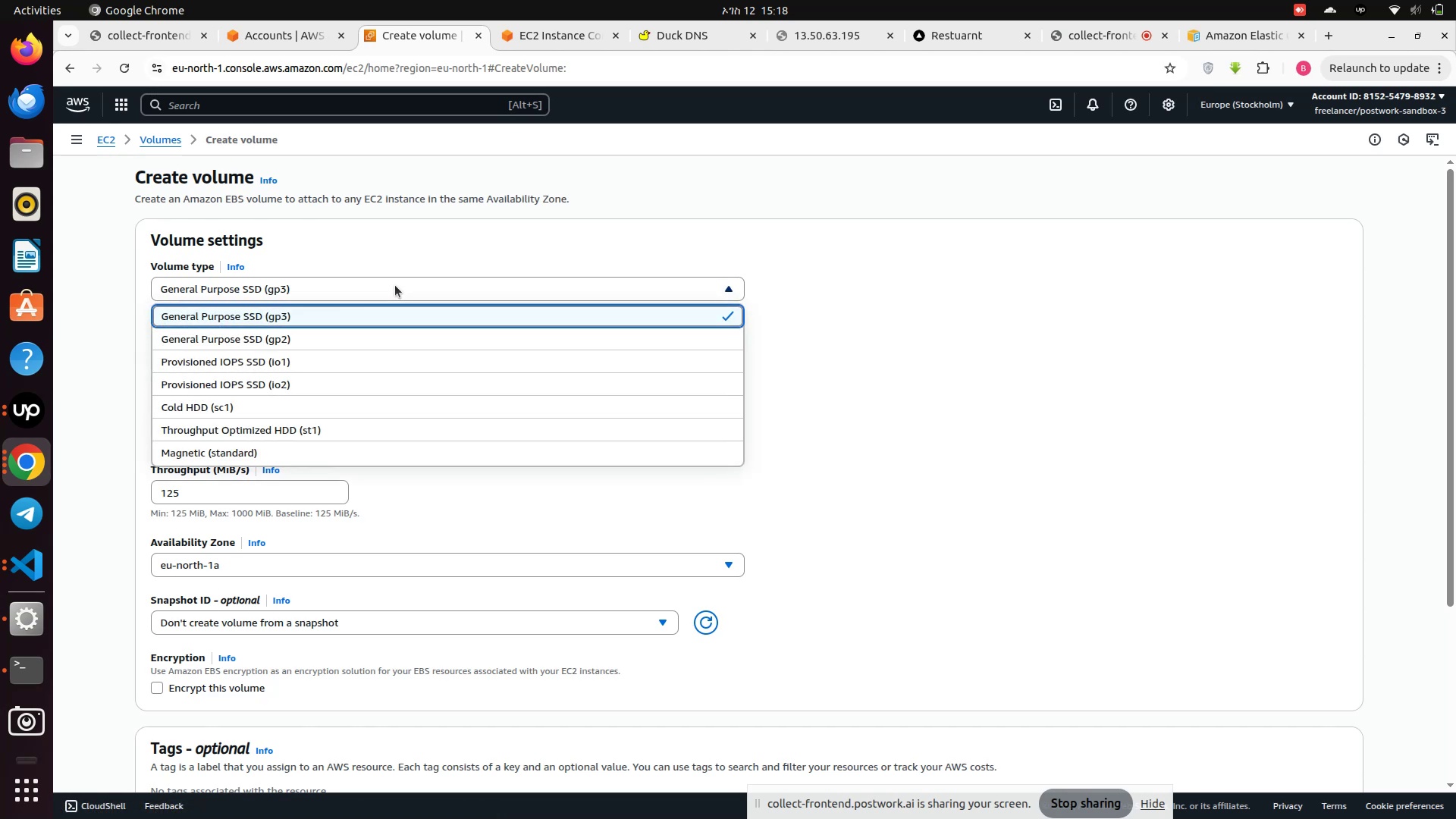 
wait(9.48)
 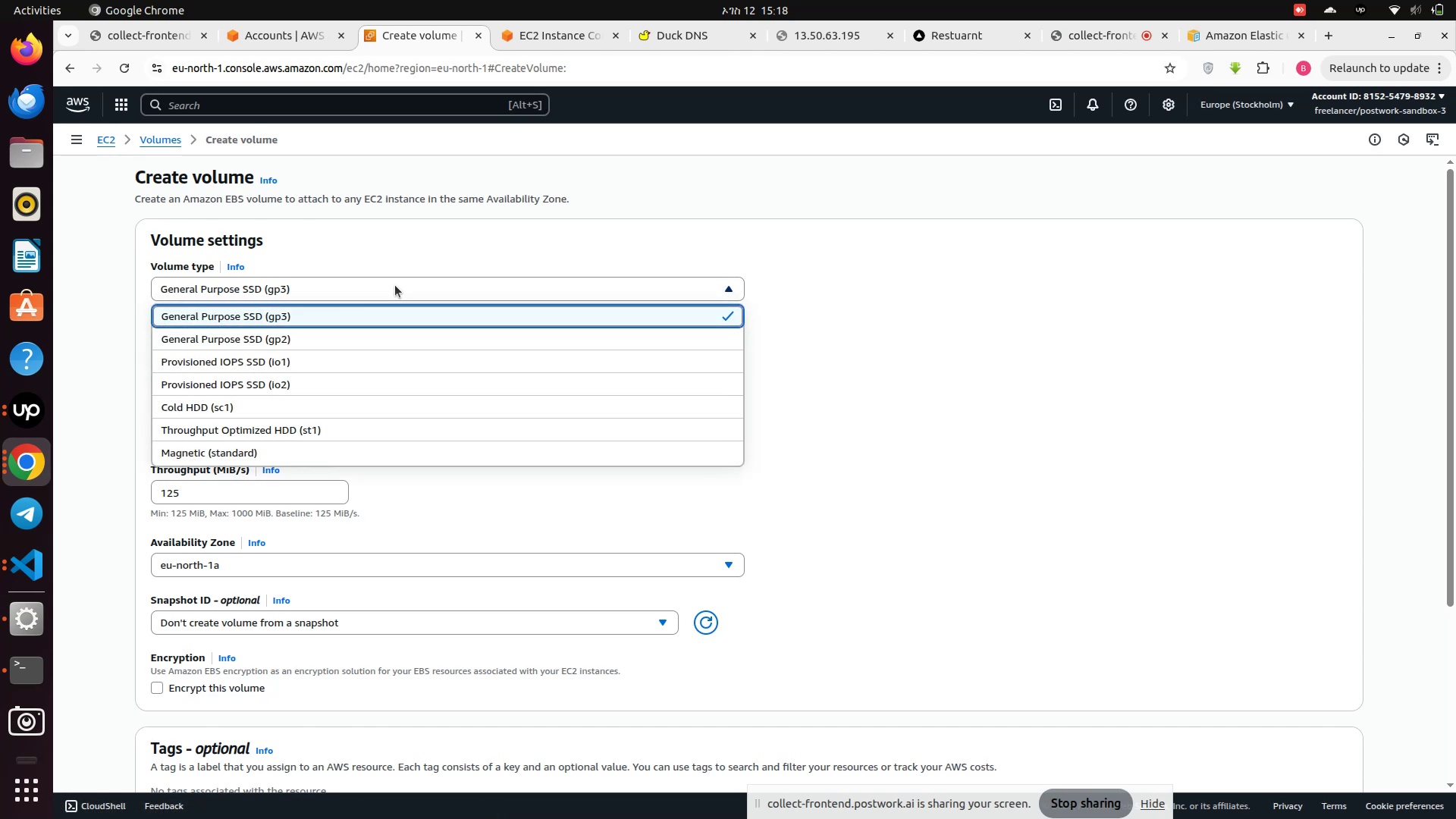 
left_click([1046, 284])
 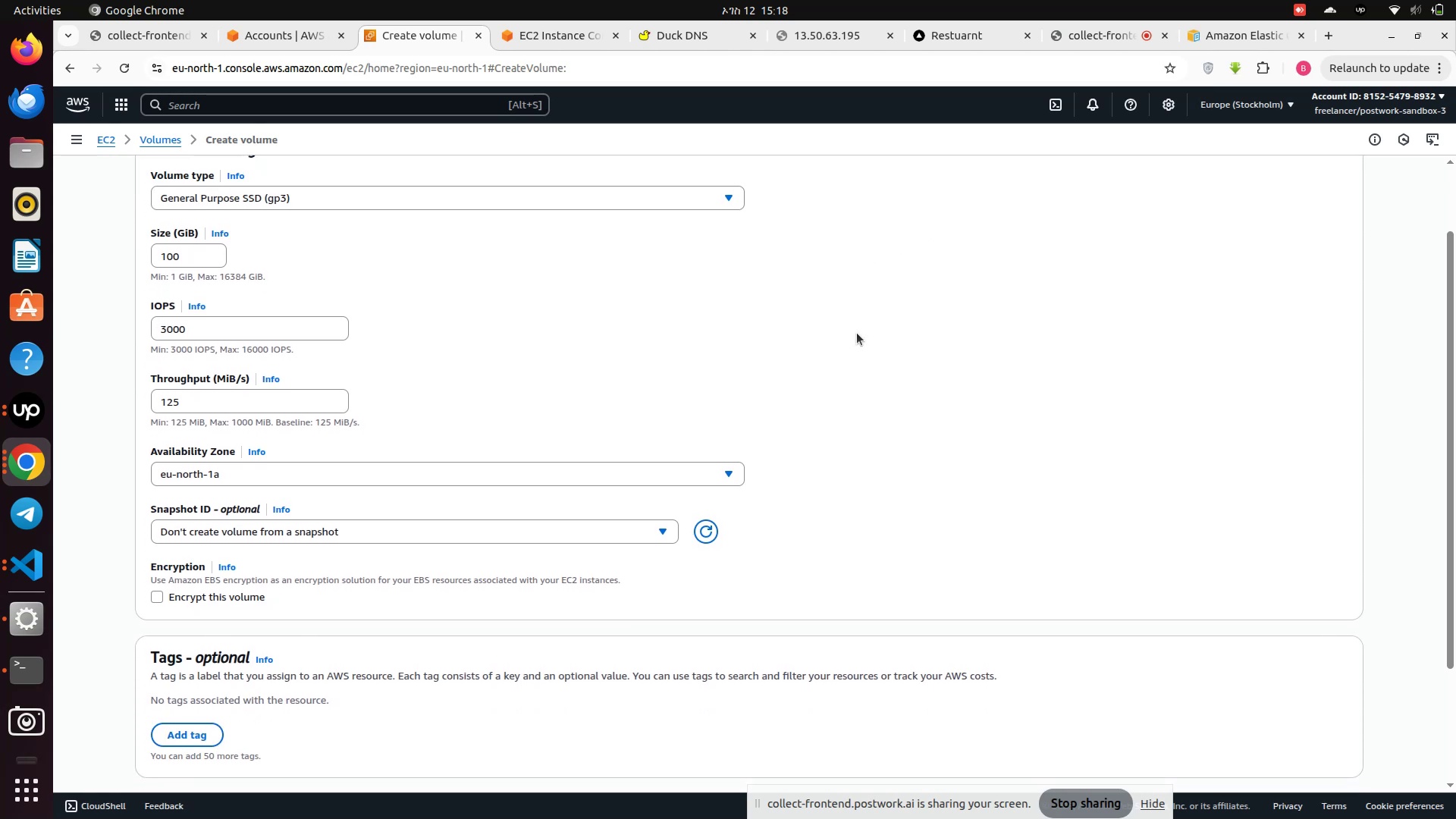 
scroll: coordinate [857, 333], scroll_direction: down, amount: 4.0
 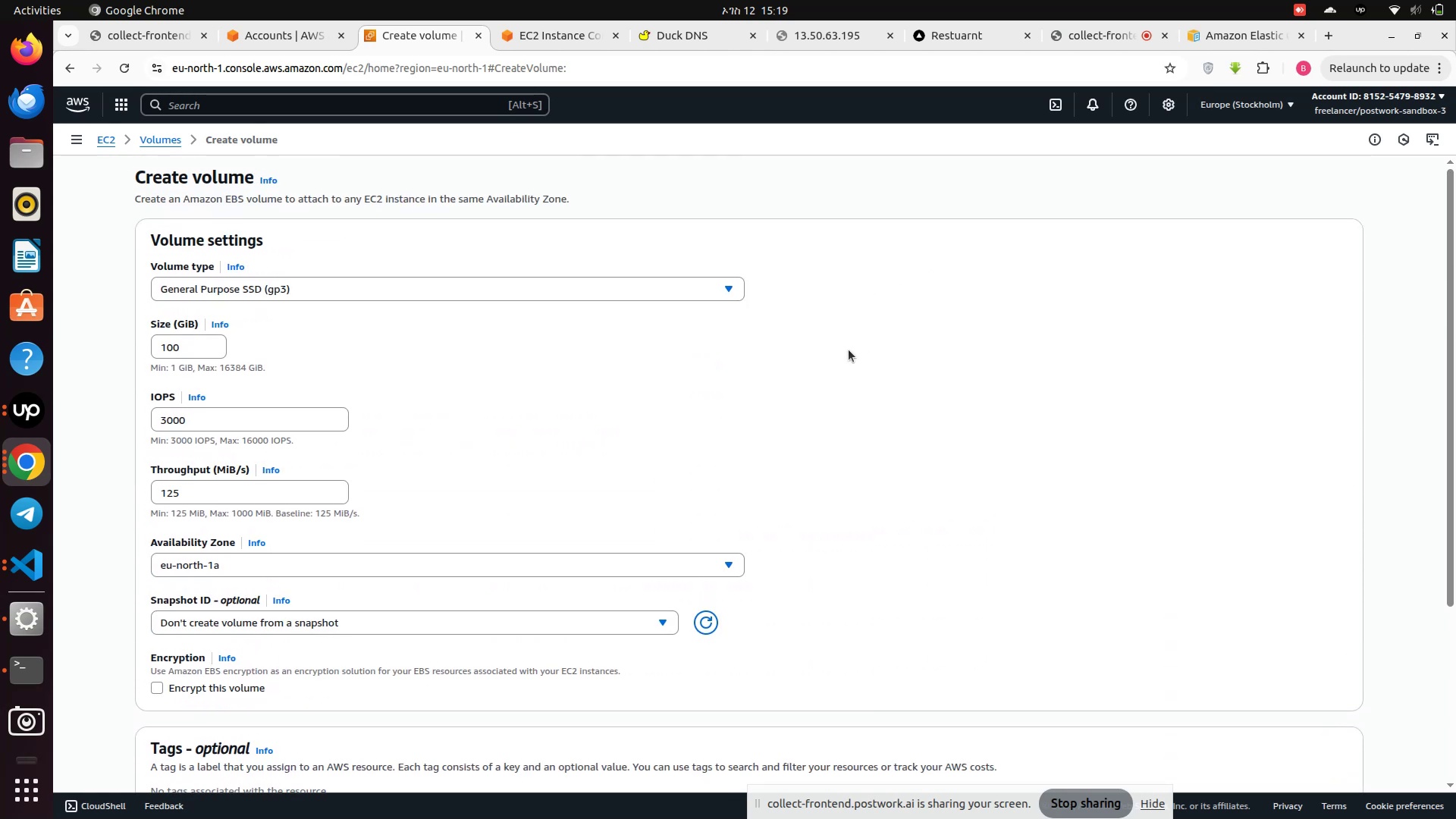 
scroll: coordinate [883, 352], scroll_direction: up, amount: 5.0
 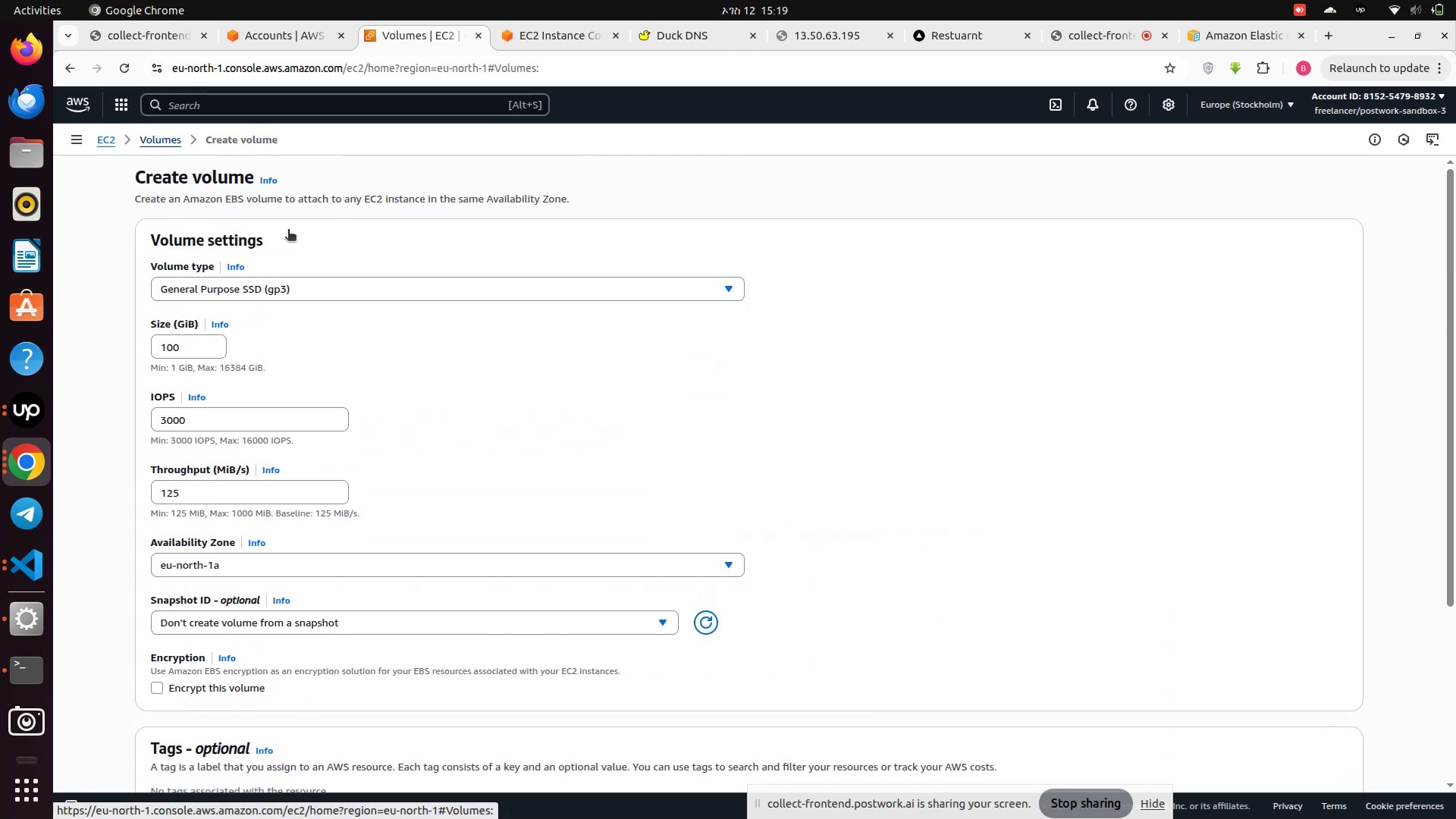 
left_click([142, 135])
 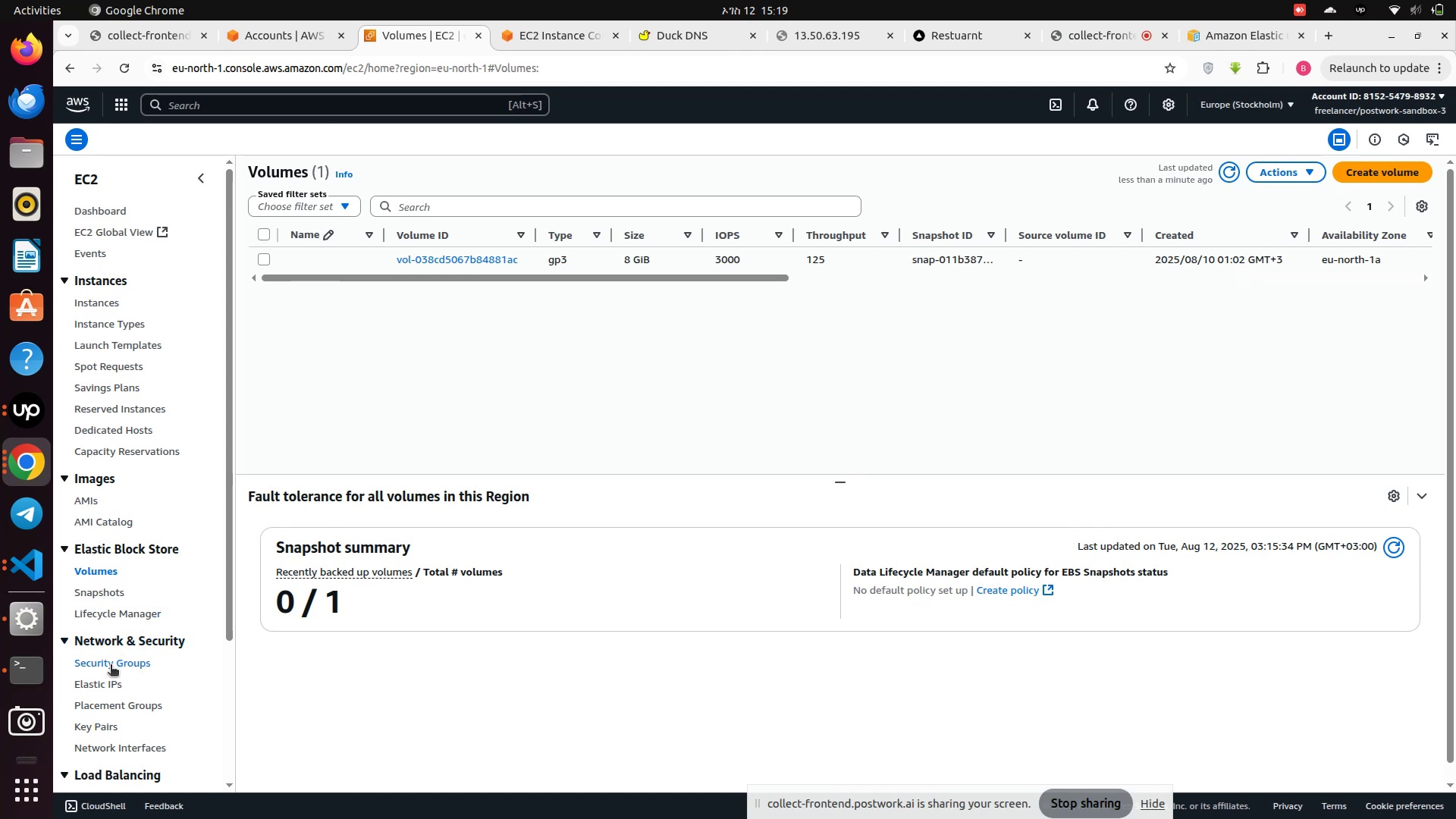 
wait(6.94)
 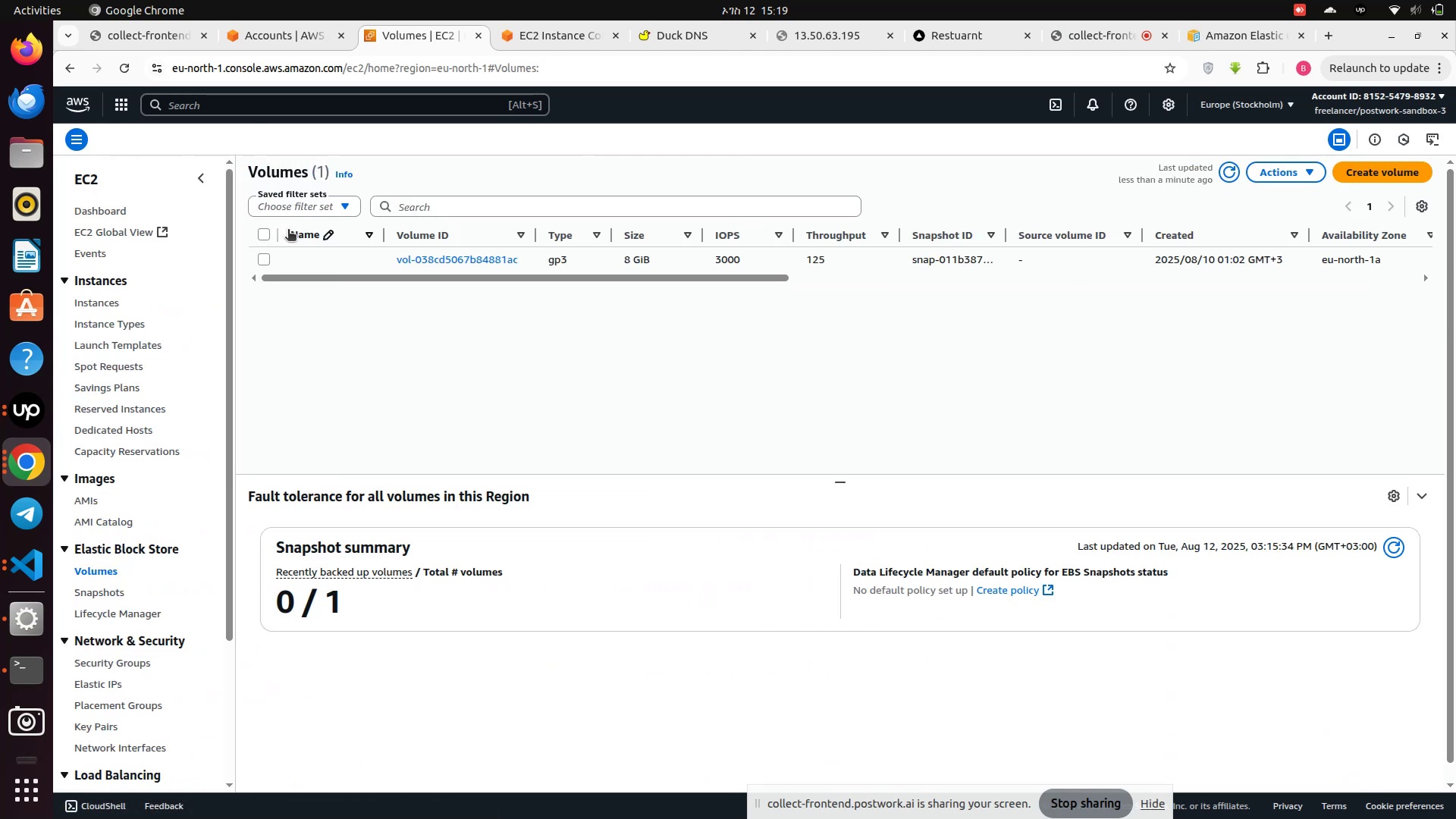 
left_click([108, 663])
 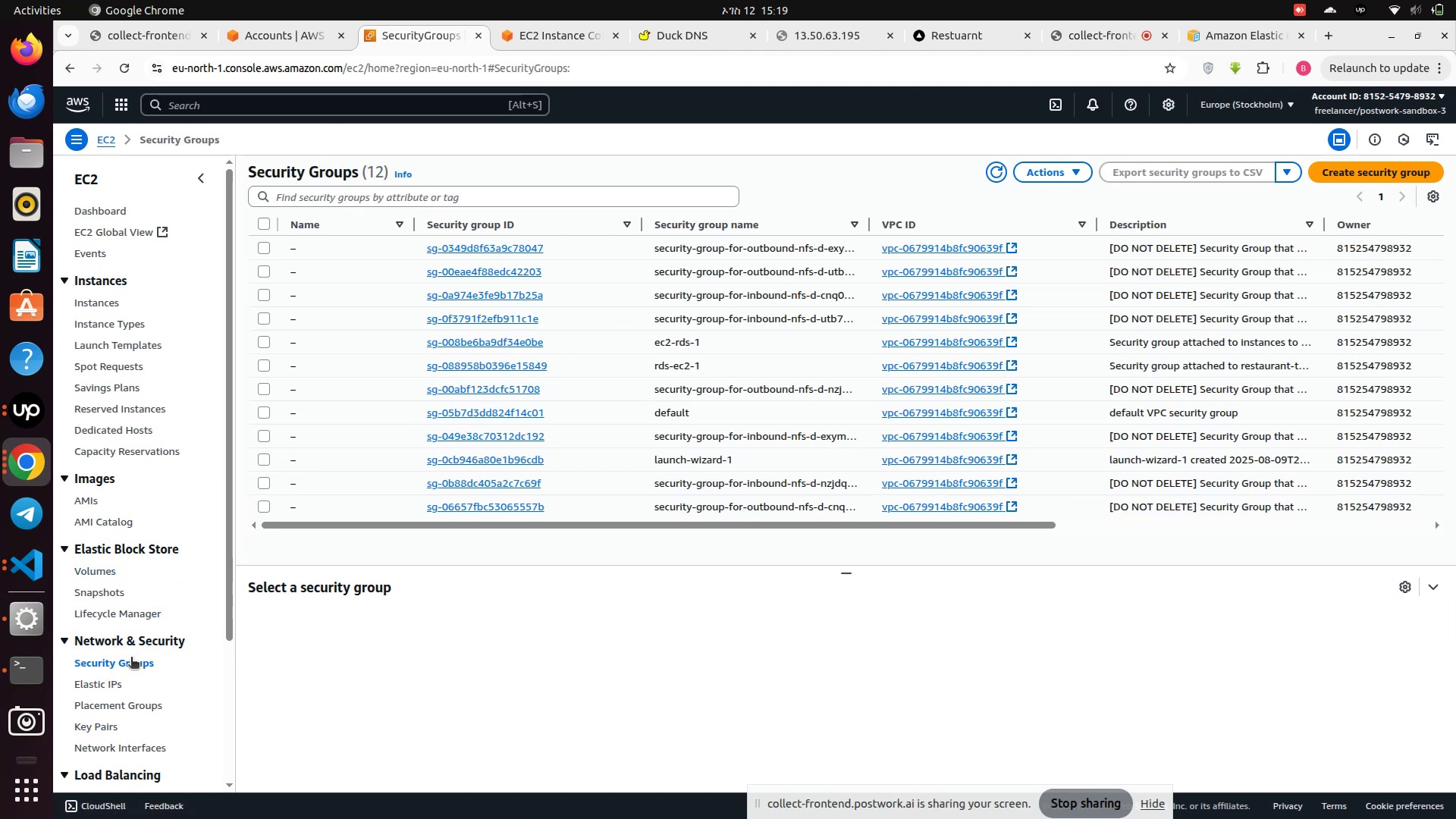 
scroll: coordinate [131, 658], scroll_direction: down, amount: 1.0
 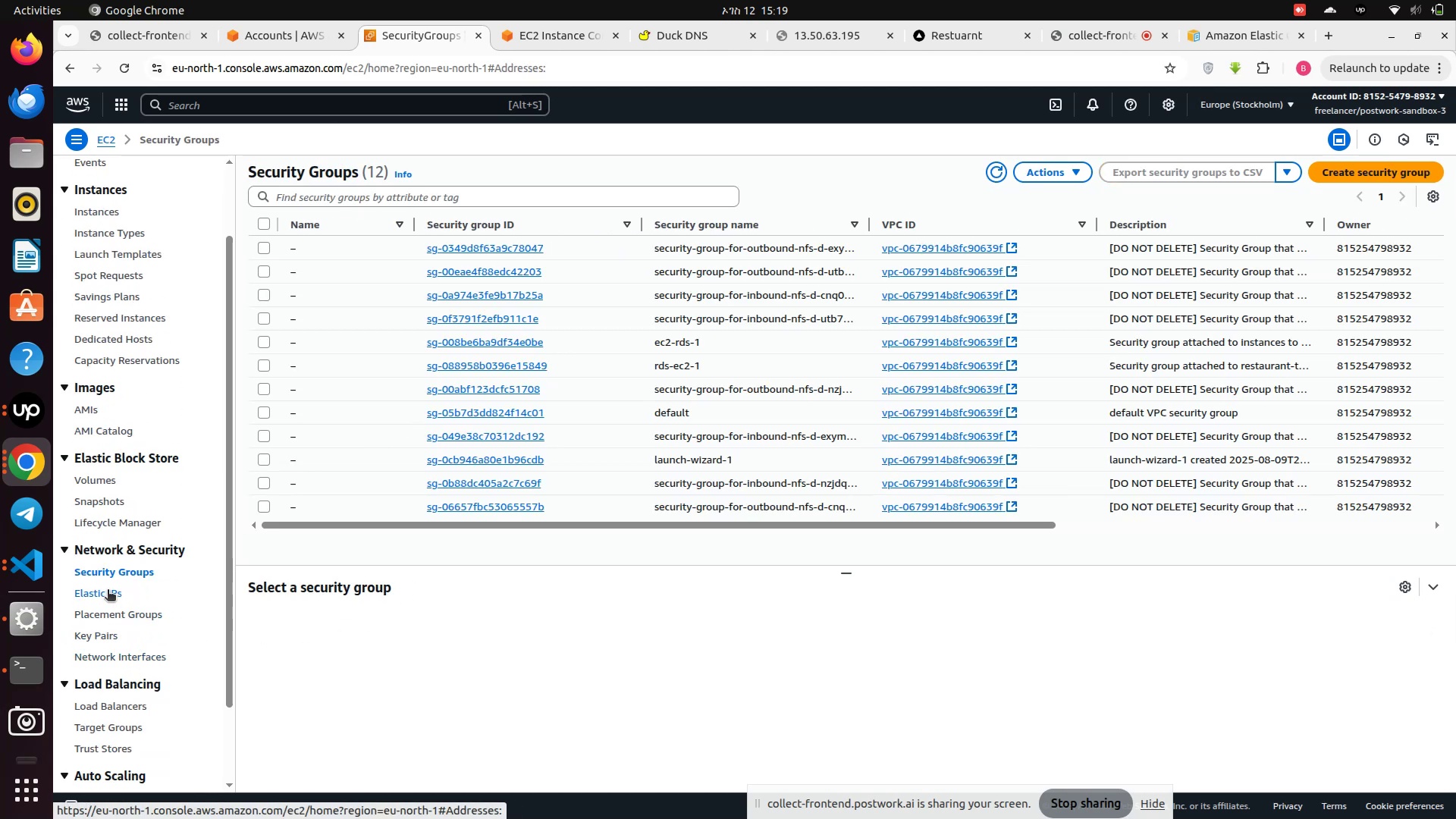 
left_click([107, 592])
 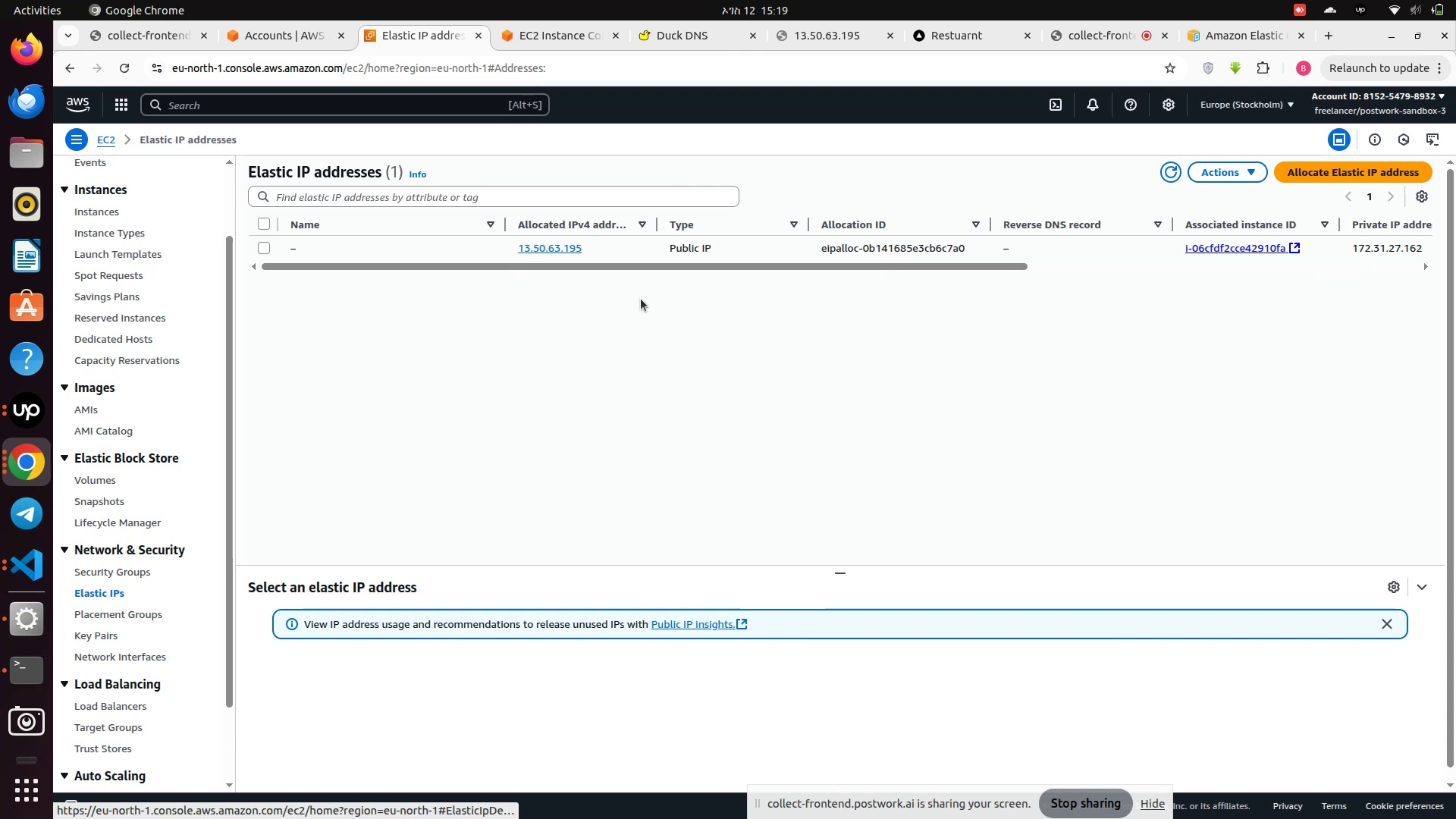 
wait(6.51)
 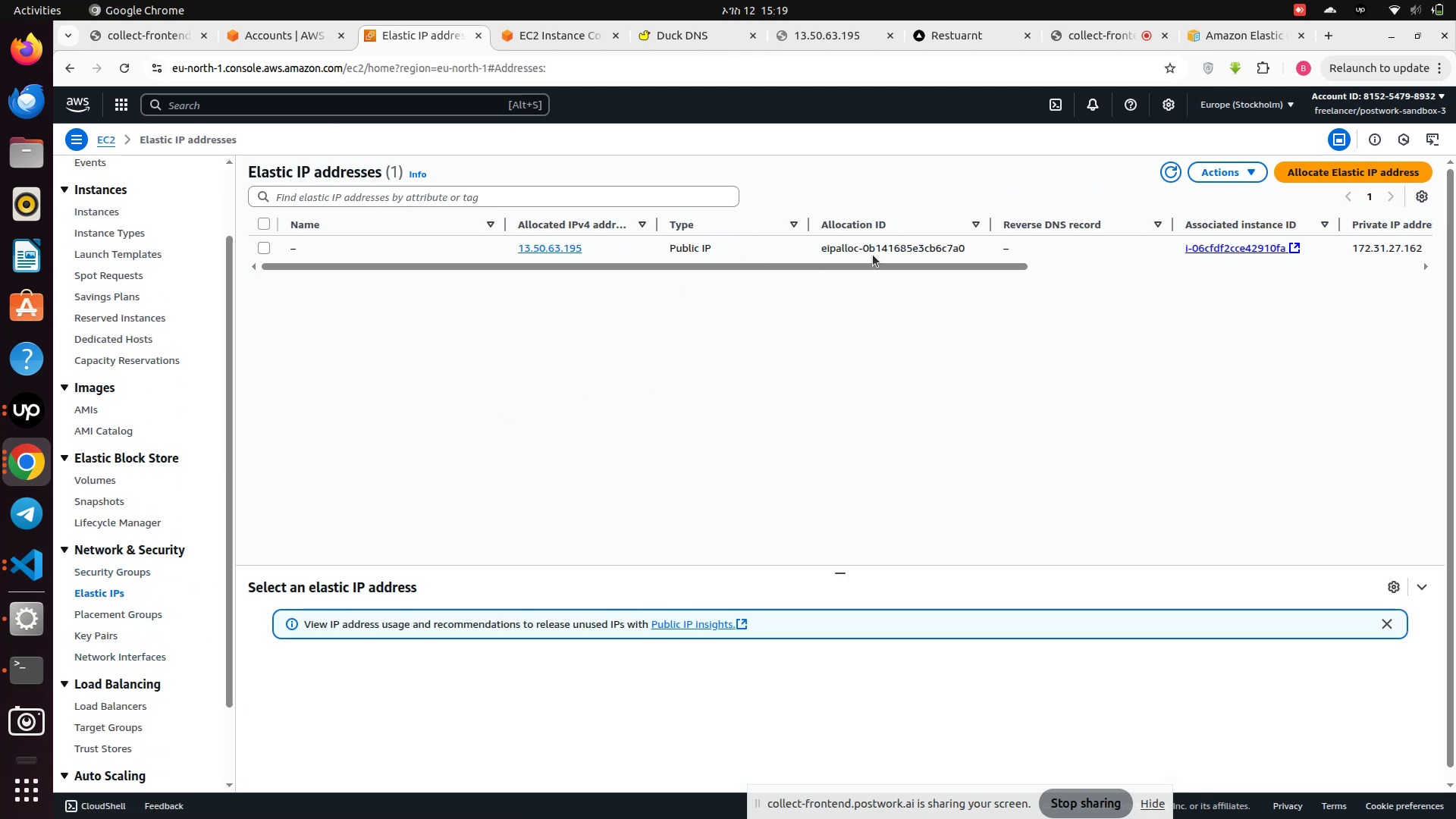 
left_click([554, 248])
 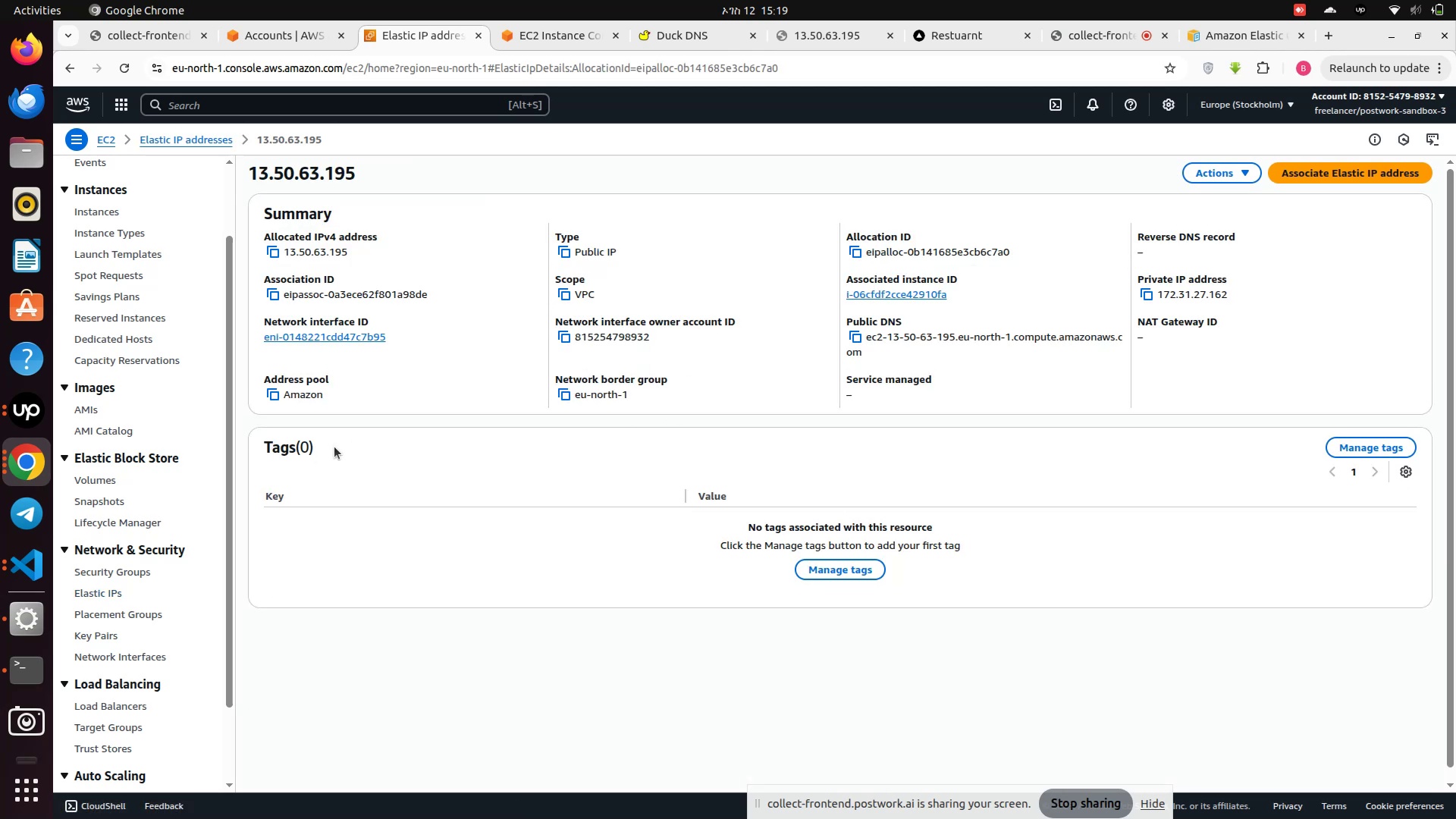 
wait(8.78)
 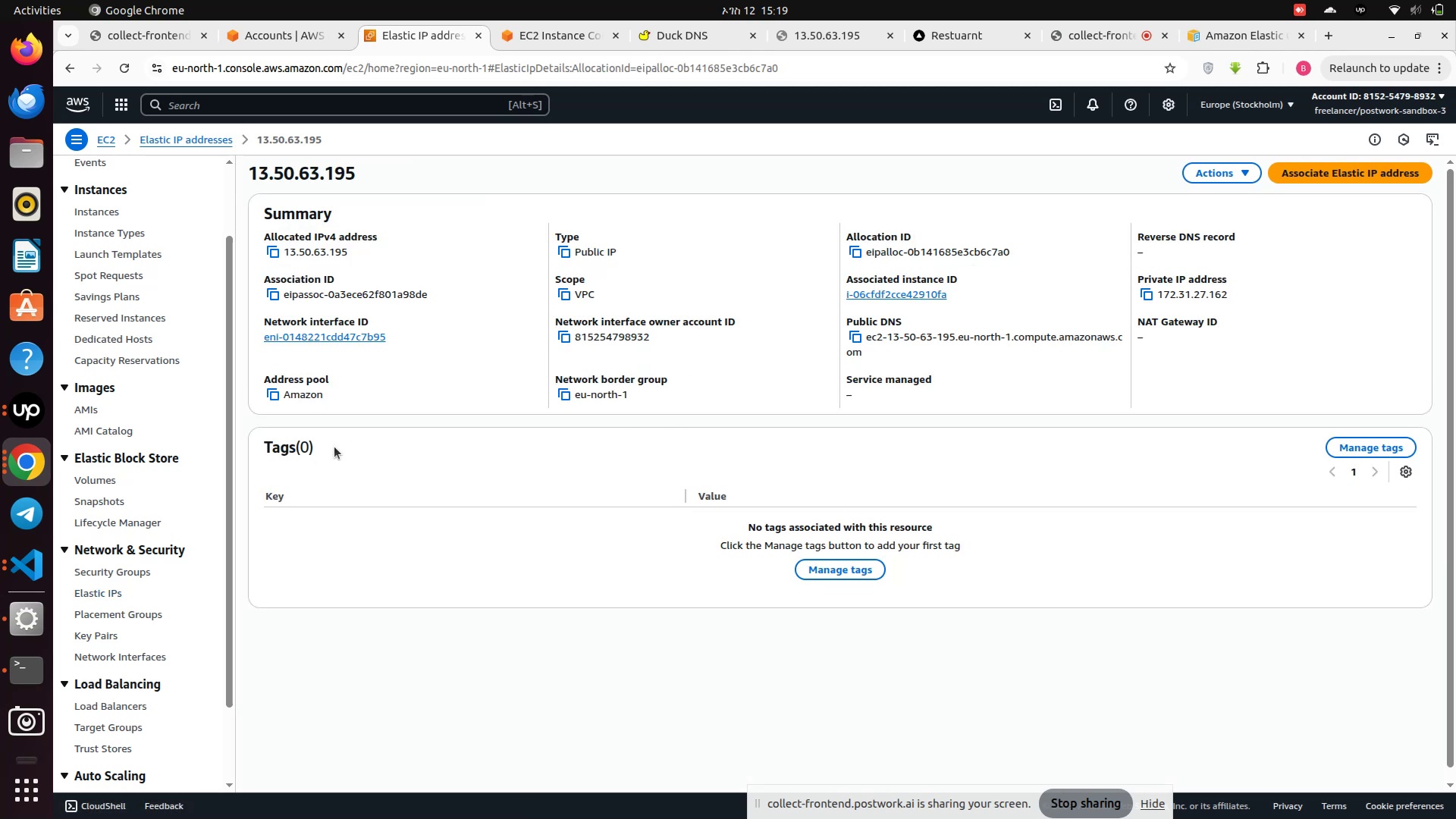 
scroll: coordinate [366, 419], scroll_direction: down, amount: 3.0
 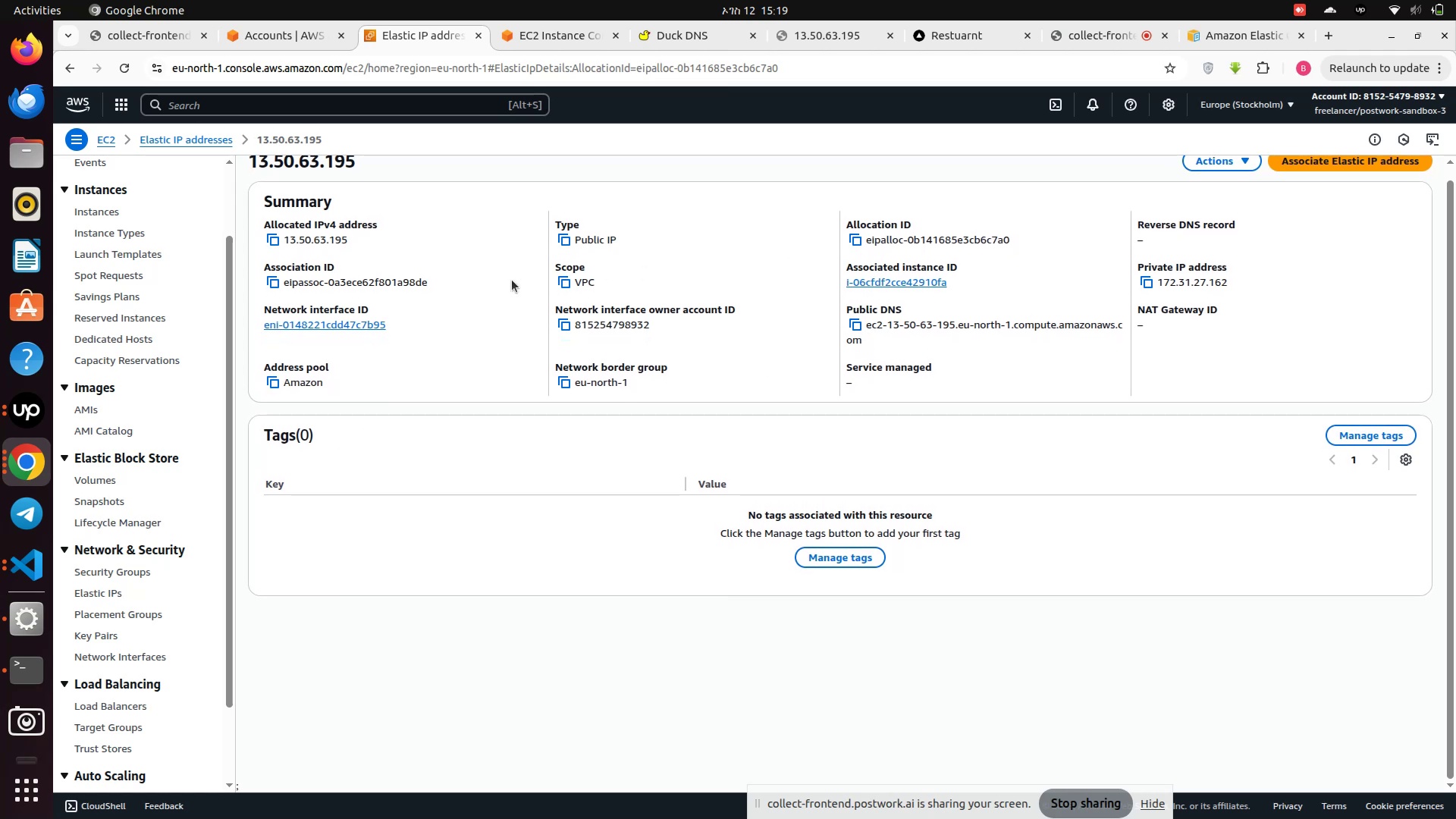 
scroll: coordinate [502, 275], scroll_direction: up, amount: 4.0
 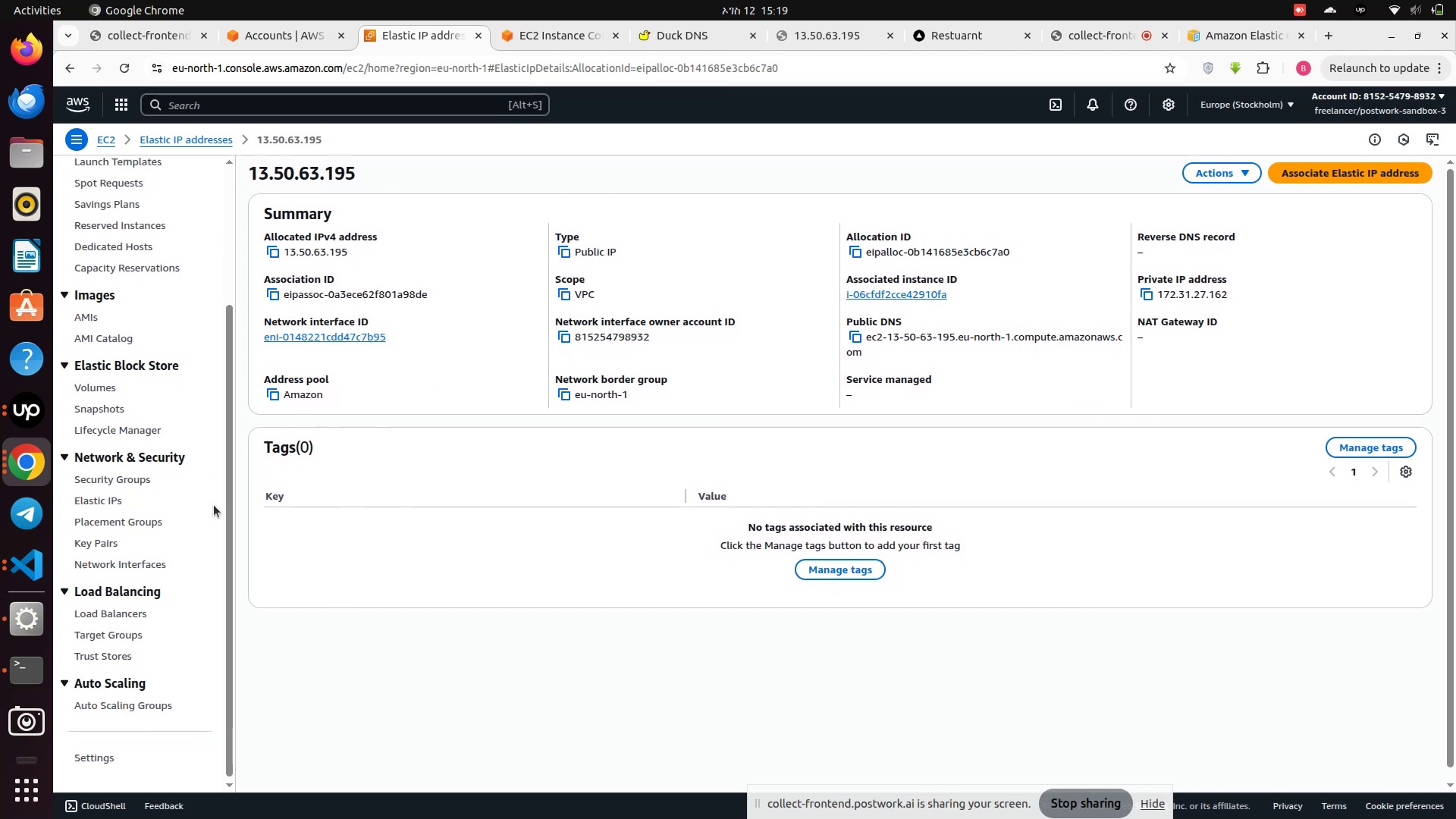 
scroll: coordinate [214, 505], scroll_direction: down, amount: 2.0
 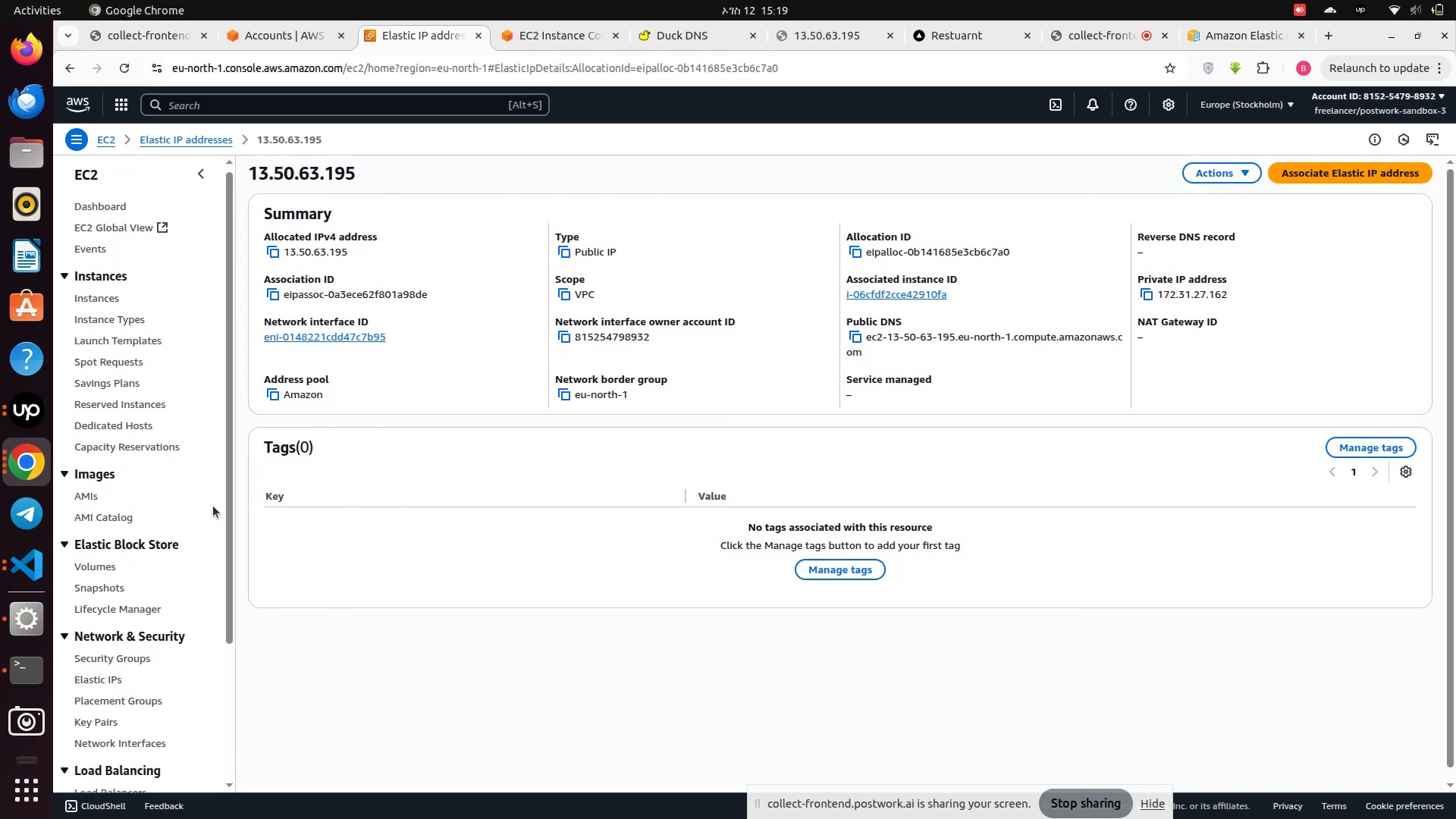 
scroll: coordinate [213, 506], scroll_direction: up, amount: 2.0
 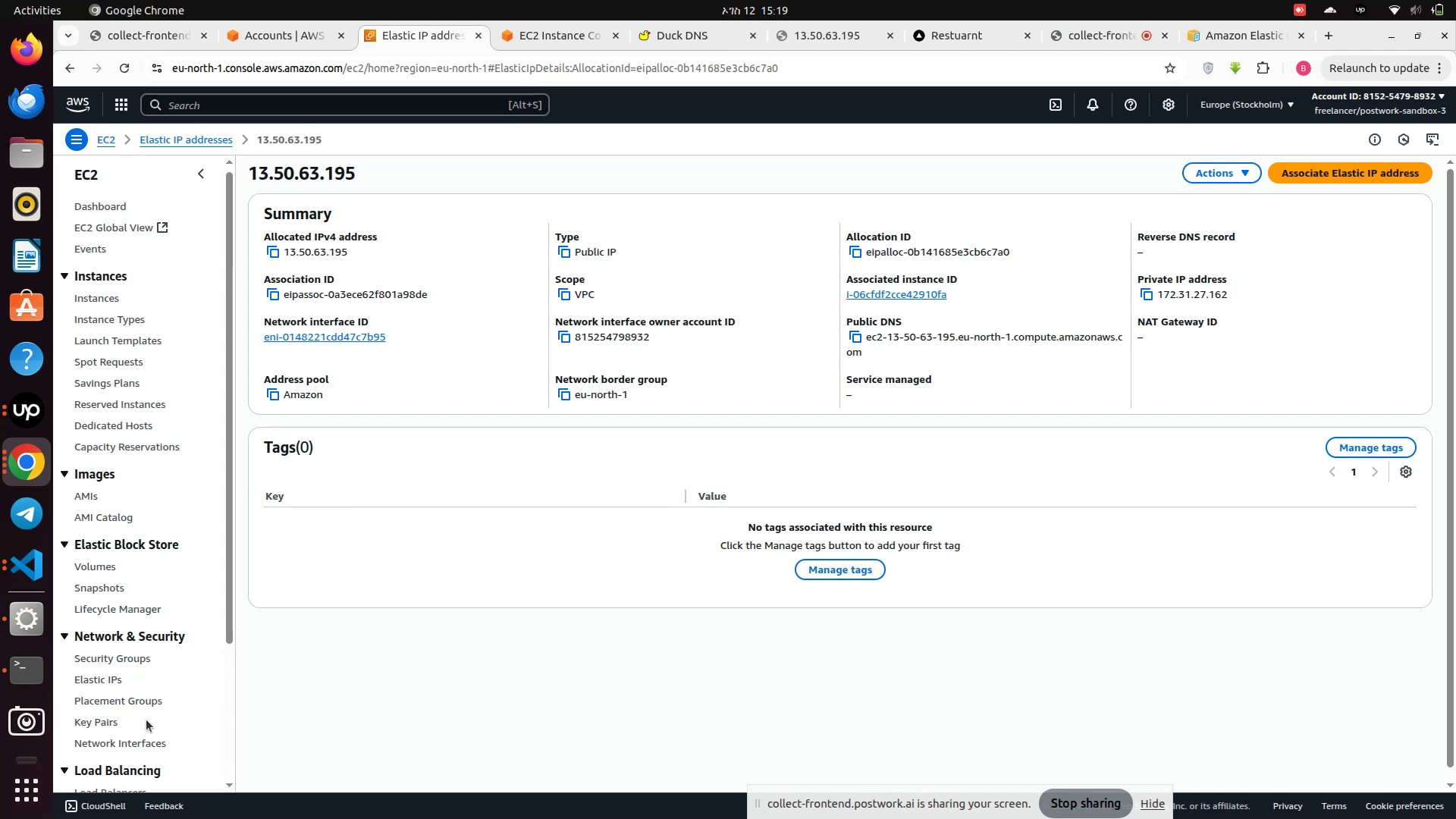 
wait(5.49)
 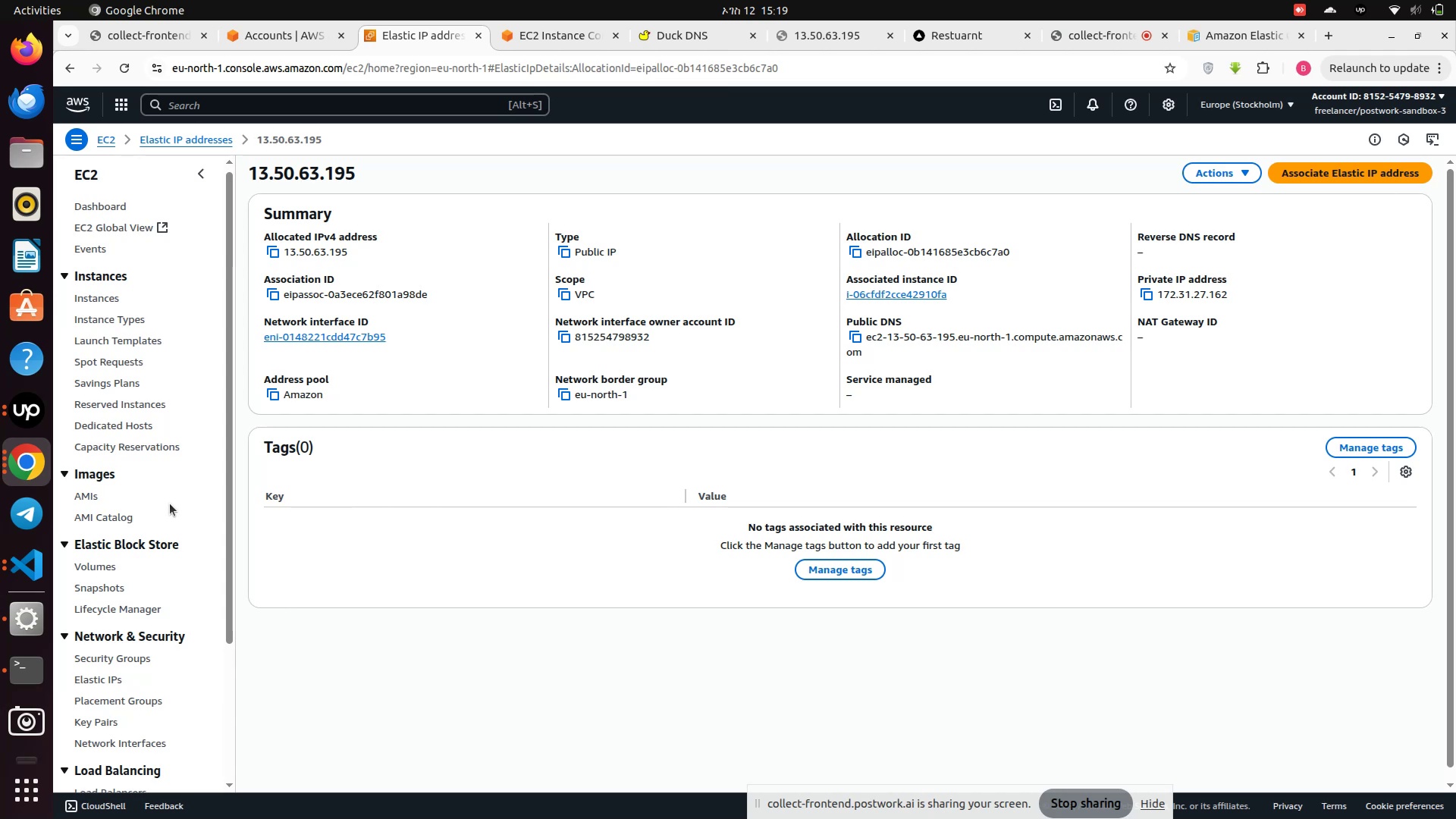 
left_click([89, 702])
 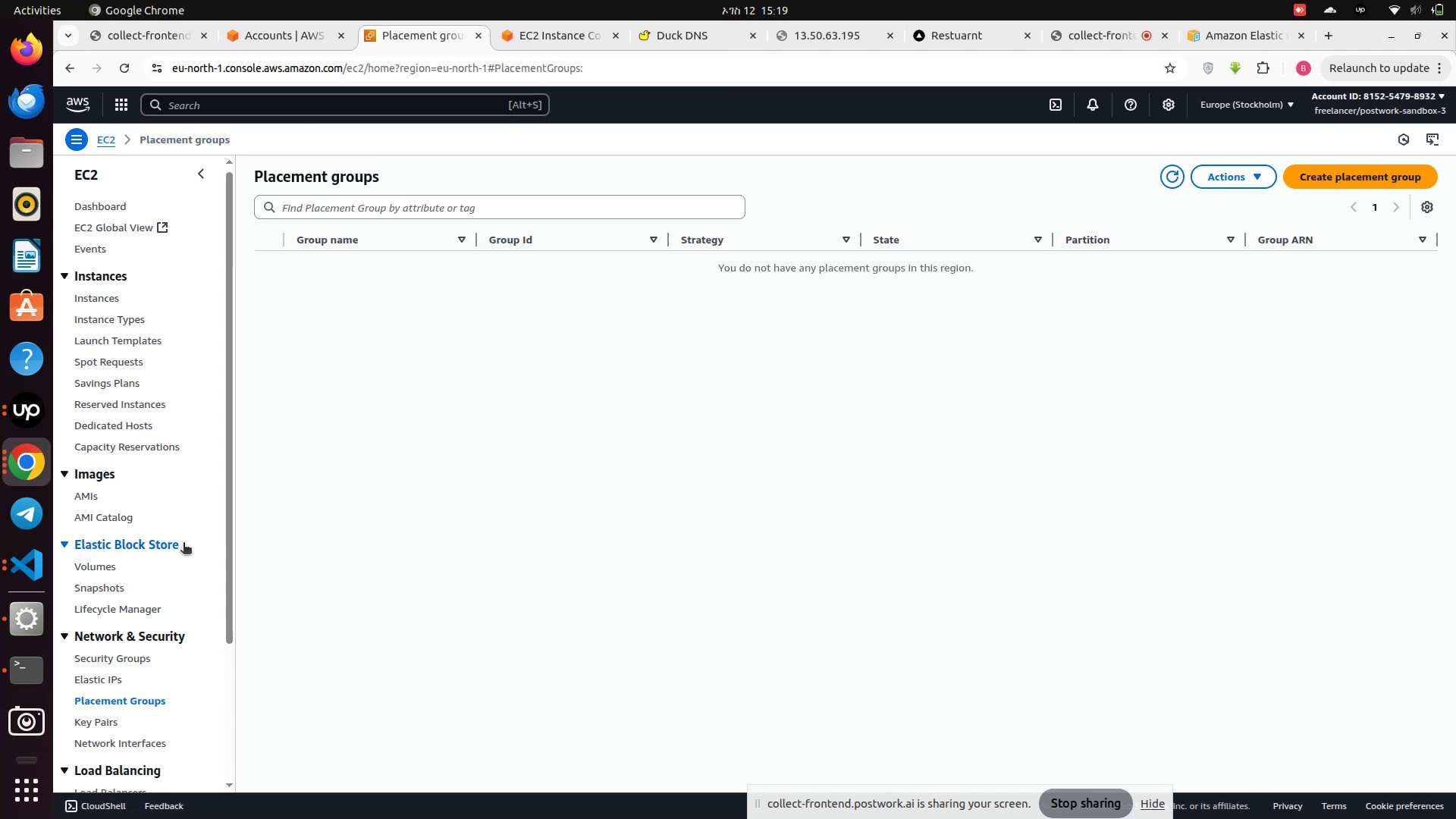 
scroll: coordinate [174, 545], scroll_direction: down, amount: 2.0
 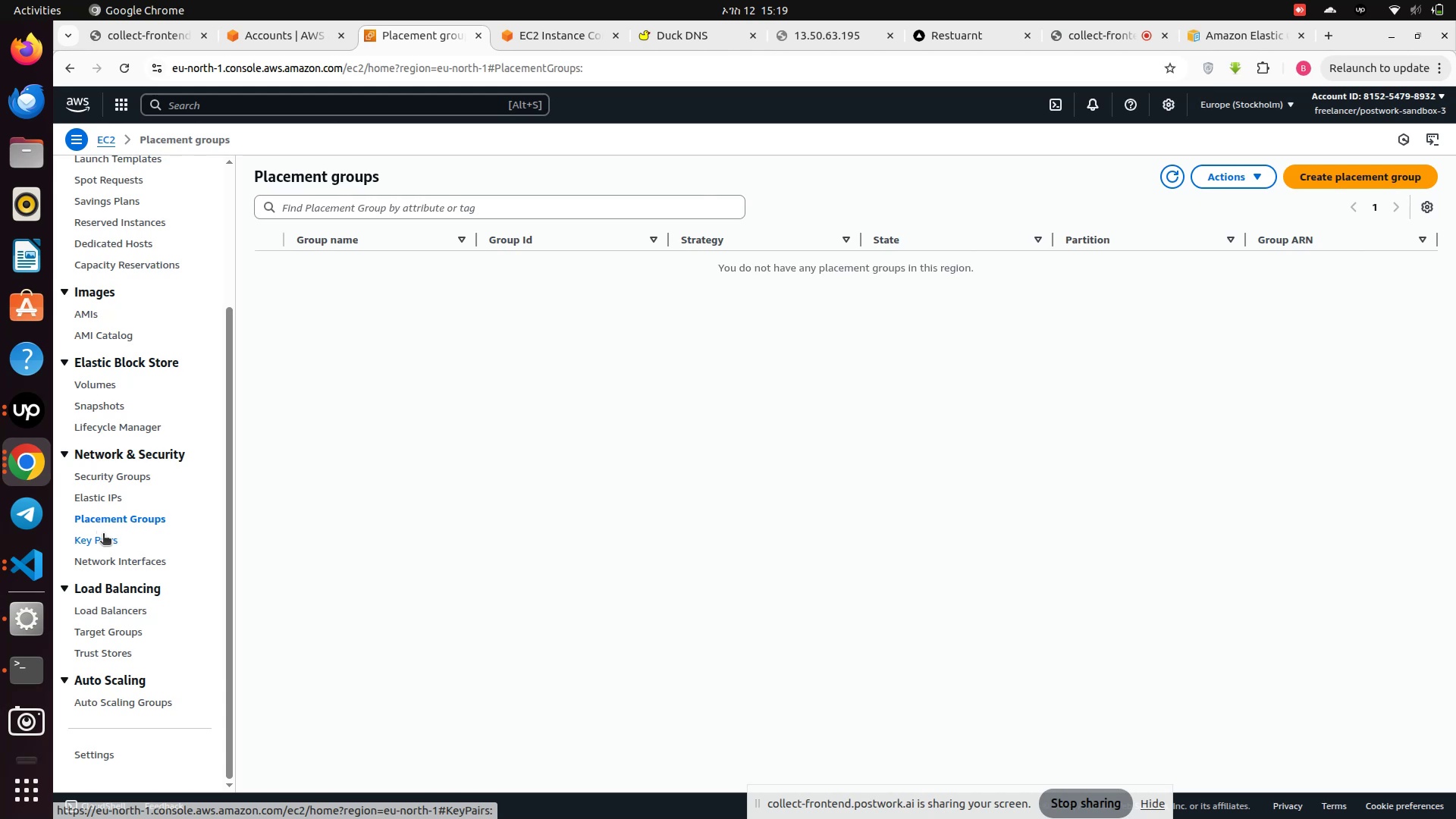 
left_click([98, 532])
 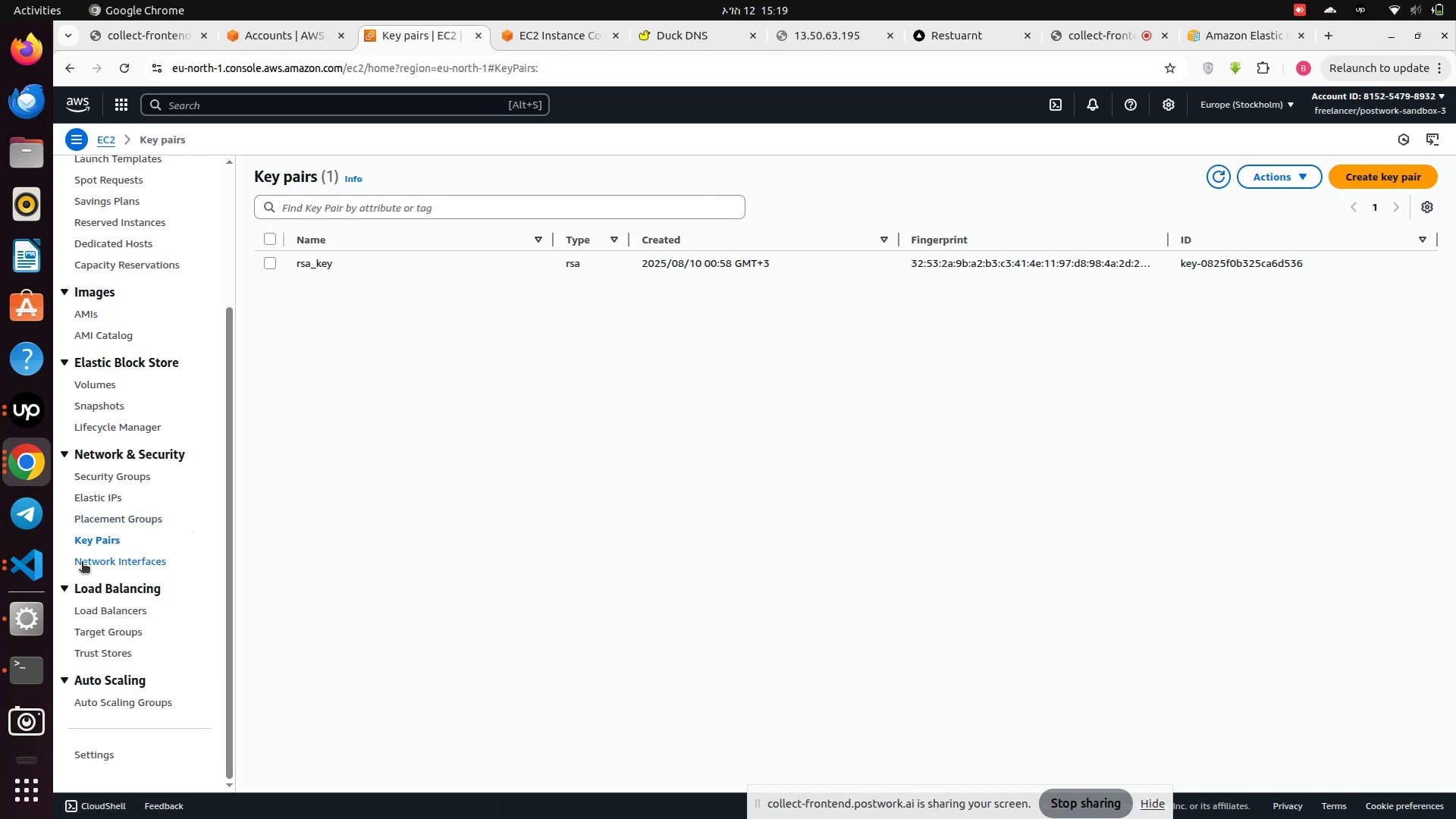 
left_click([85, 560])
 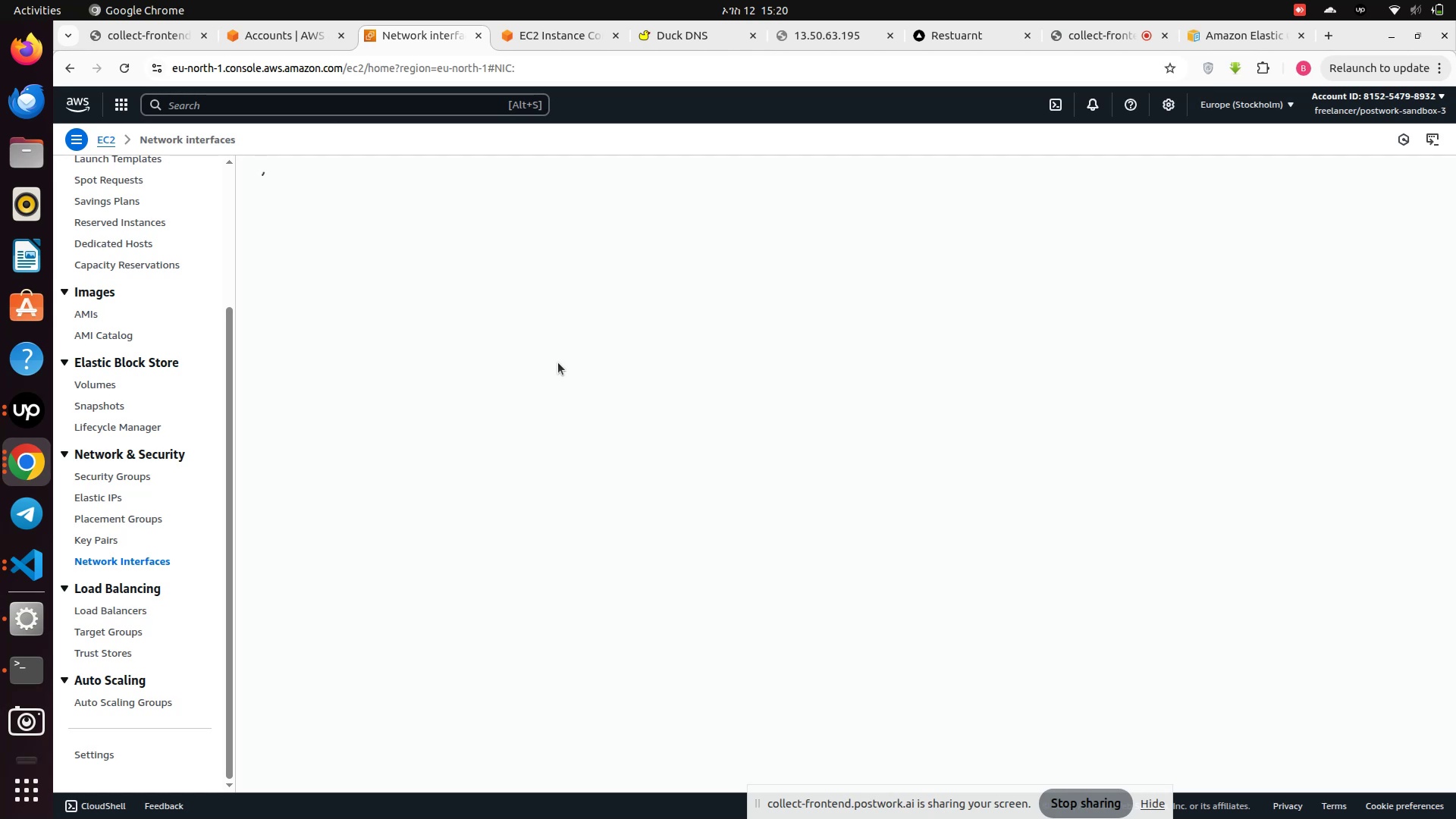 
wait(14.35)
 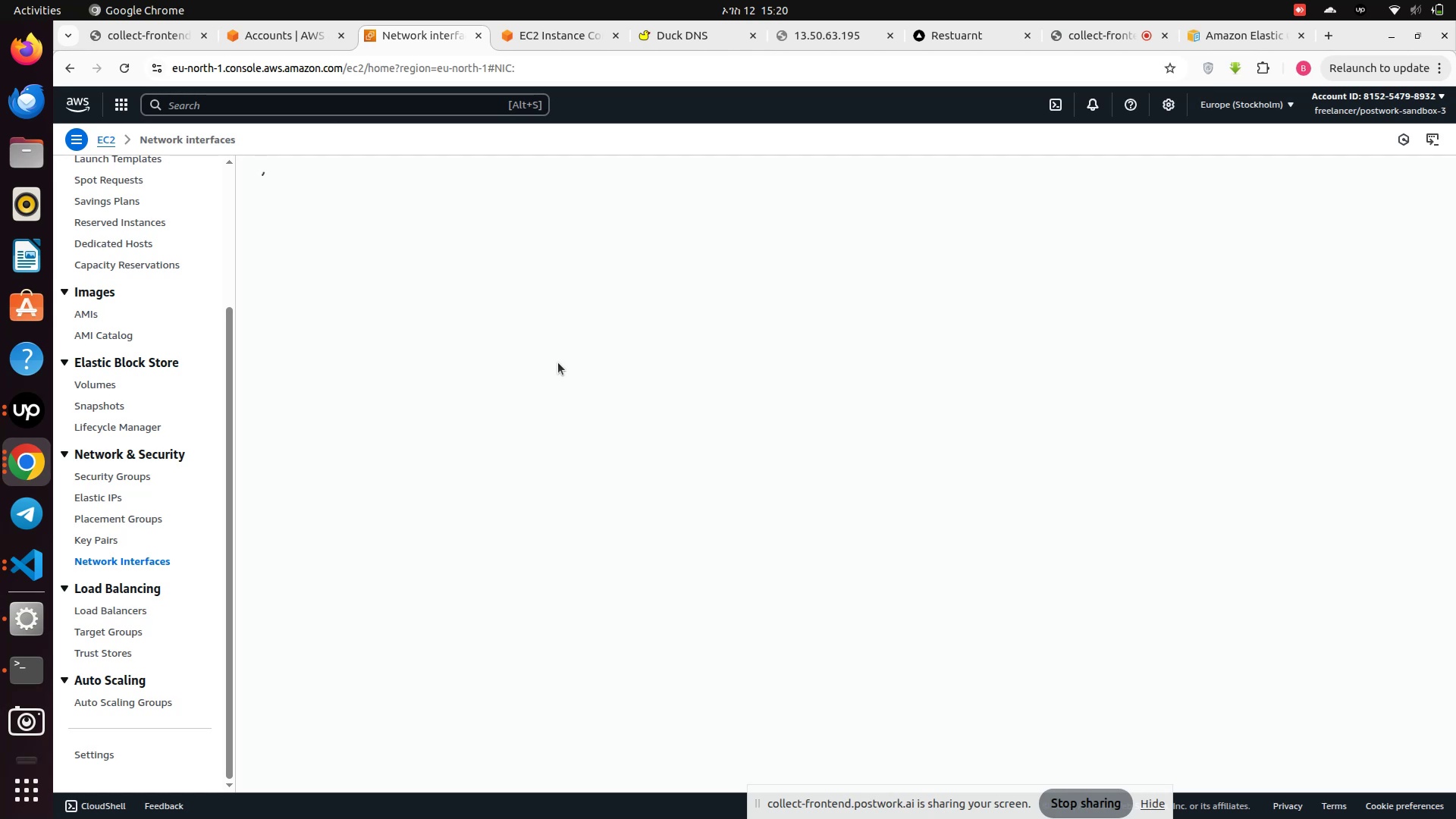 
left_click_drag(start_coordinate=[493, 466], to_coordinate=[439, 526])
 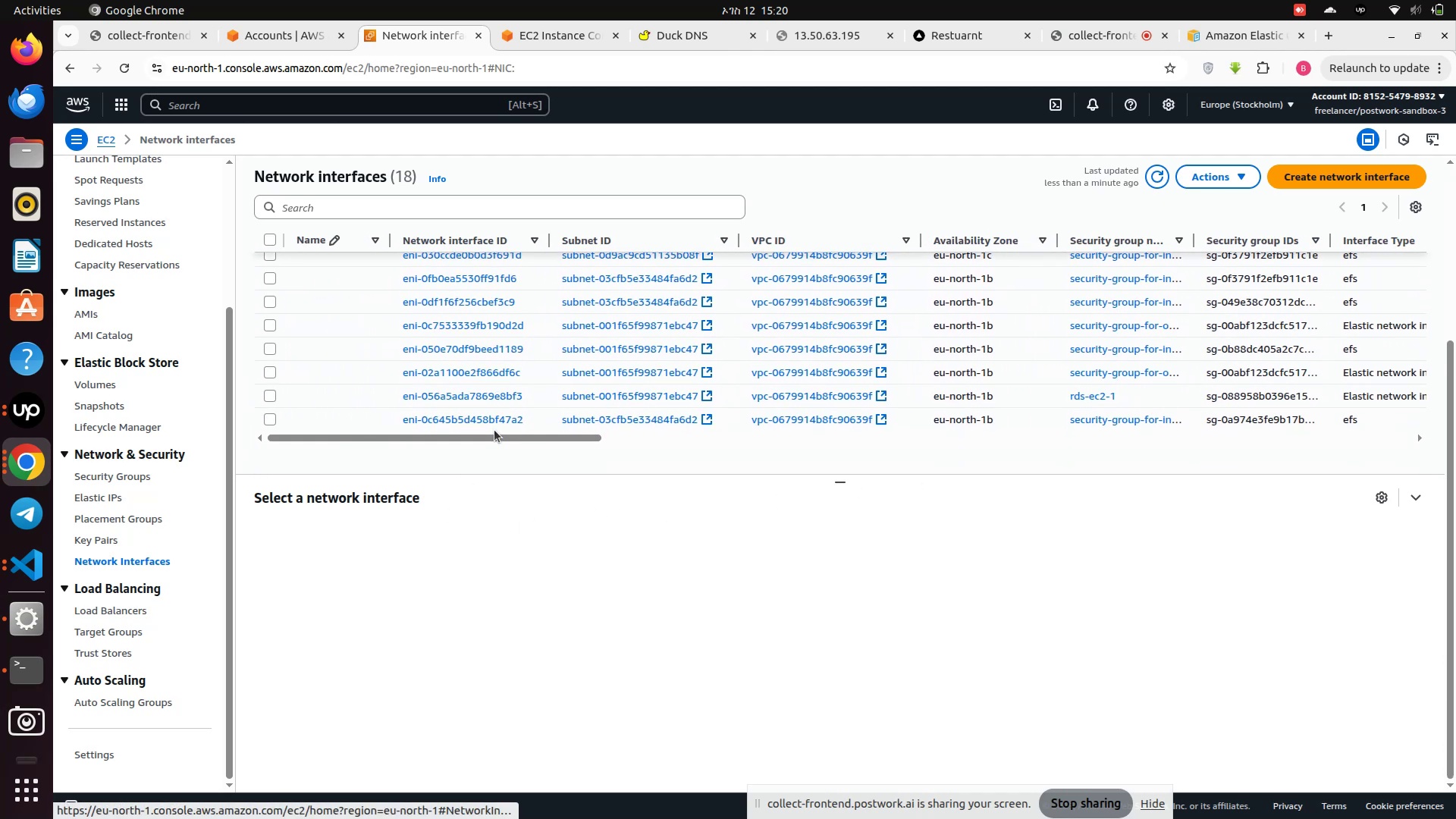 
scroll: coordinate [500, 333], scroll_direction: down, amount: 5.0
 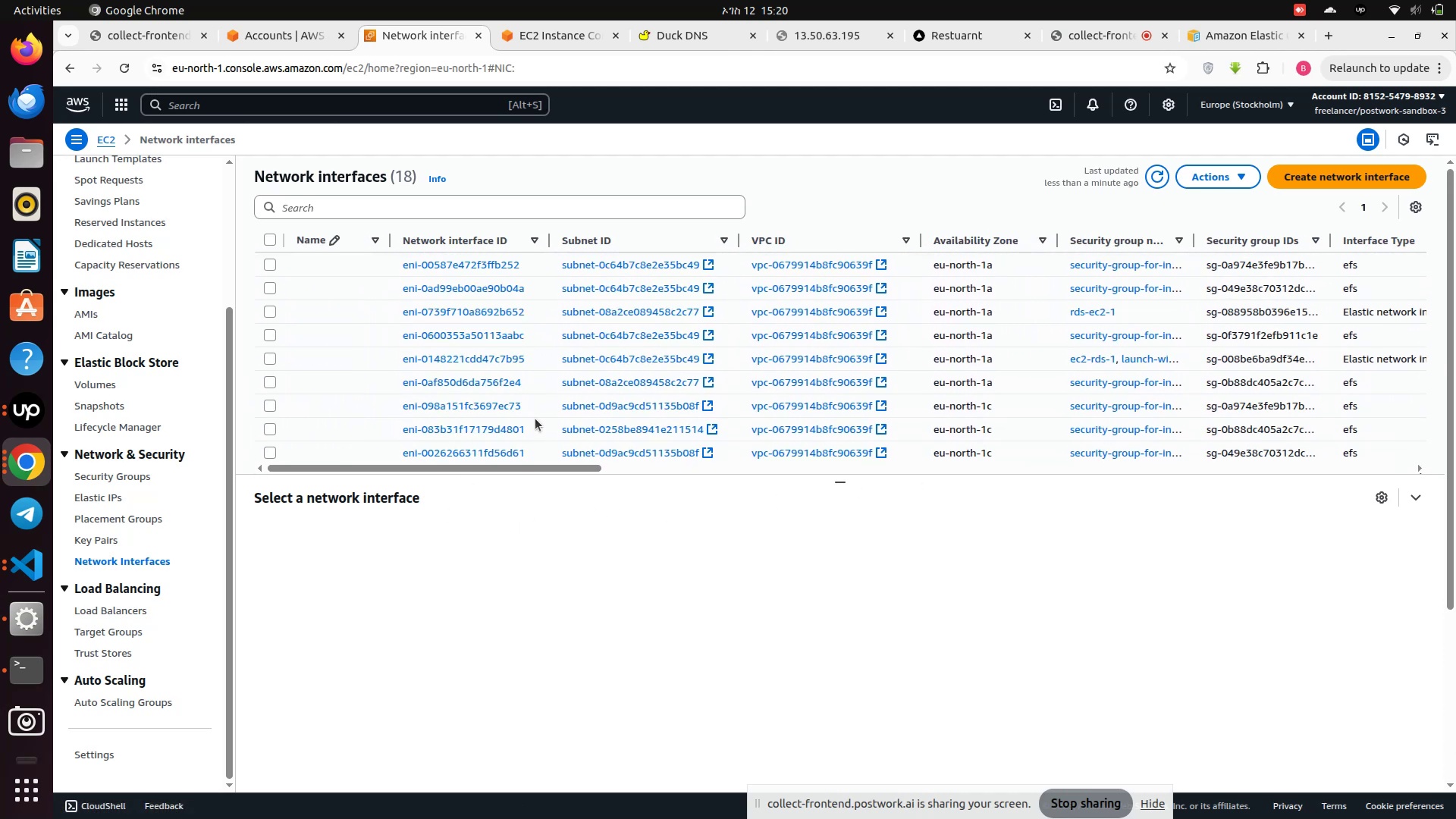 
scroll: coordinate [535, 419], scroll_direction: up, amount: 7.0
 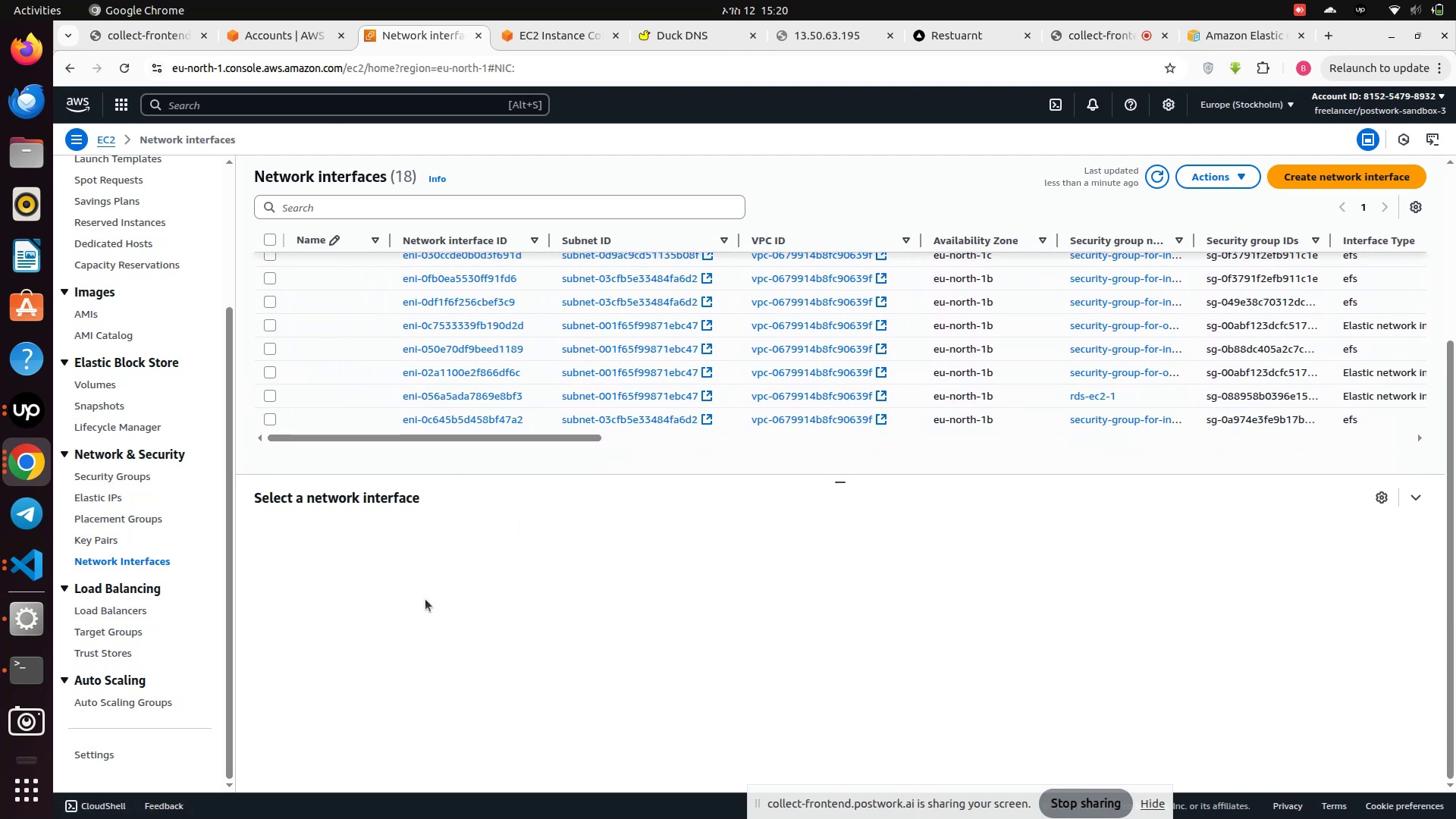 
scroll: coordinate [425, 599], scroll_direction: down, amount: 3.0
 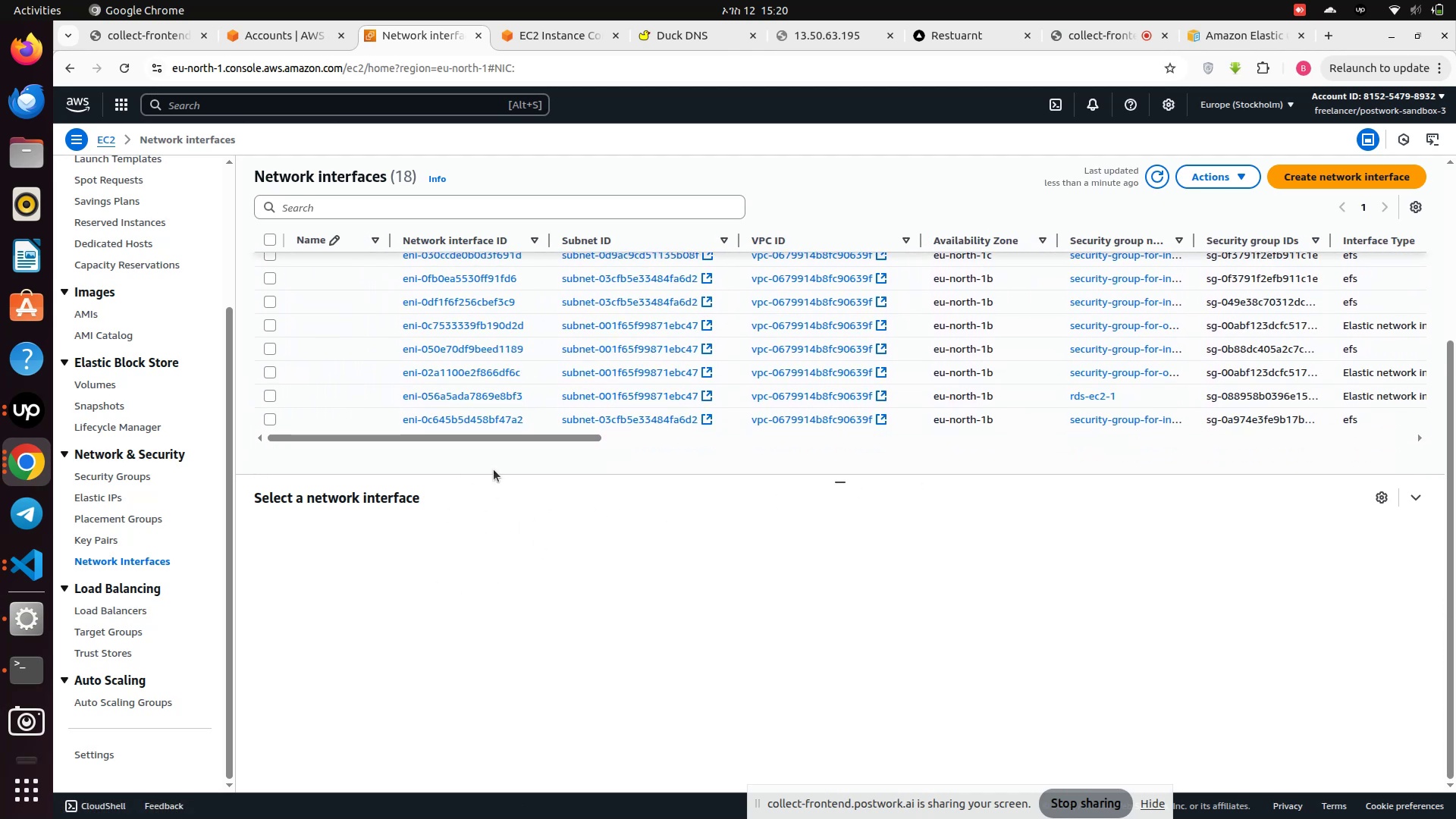 
scroll: coordinate [494, 446], scroll_direction: up, amount: 6.0
 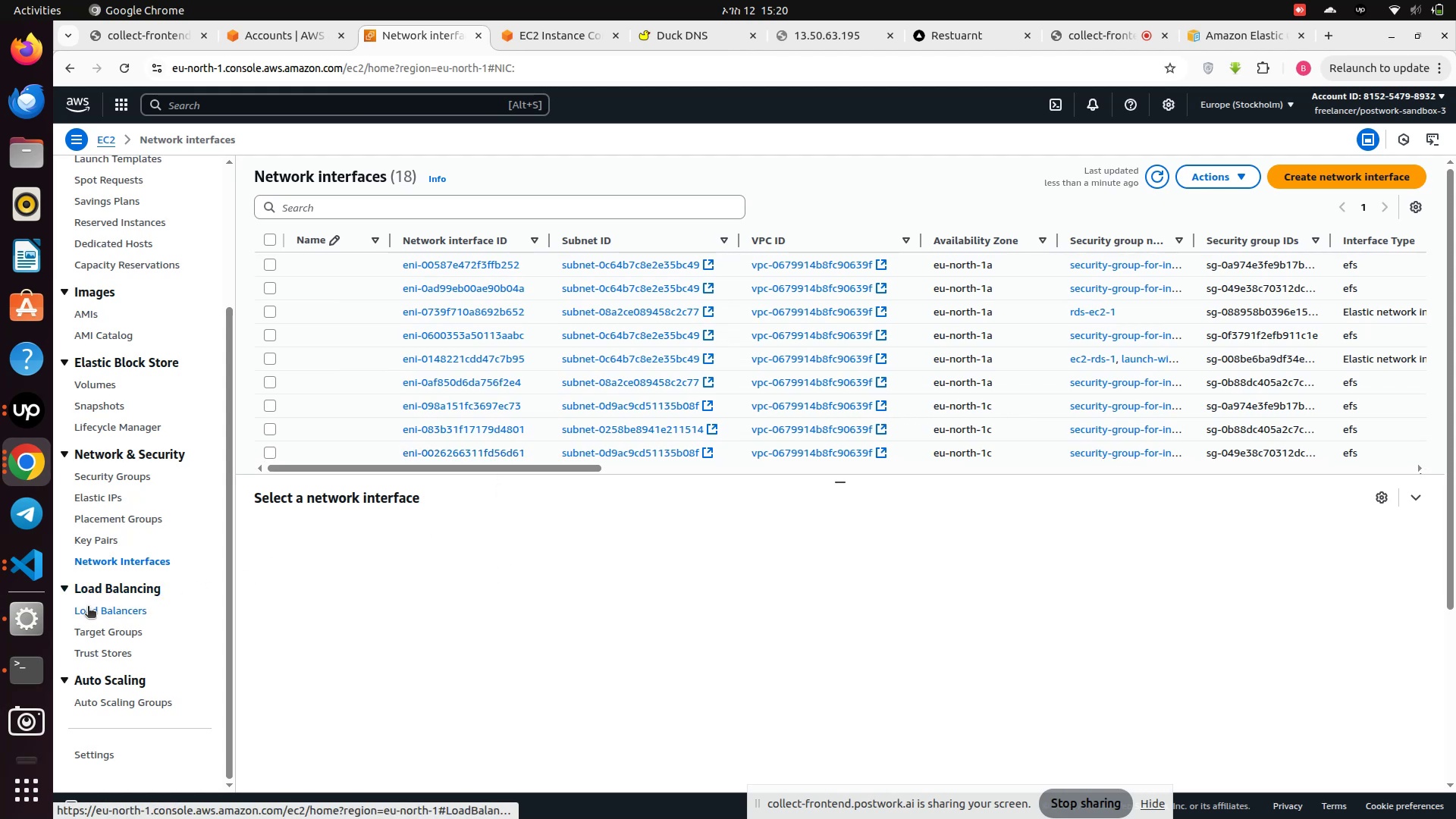 
left_click([88, 607])
 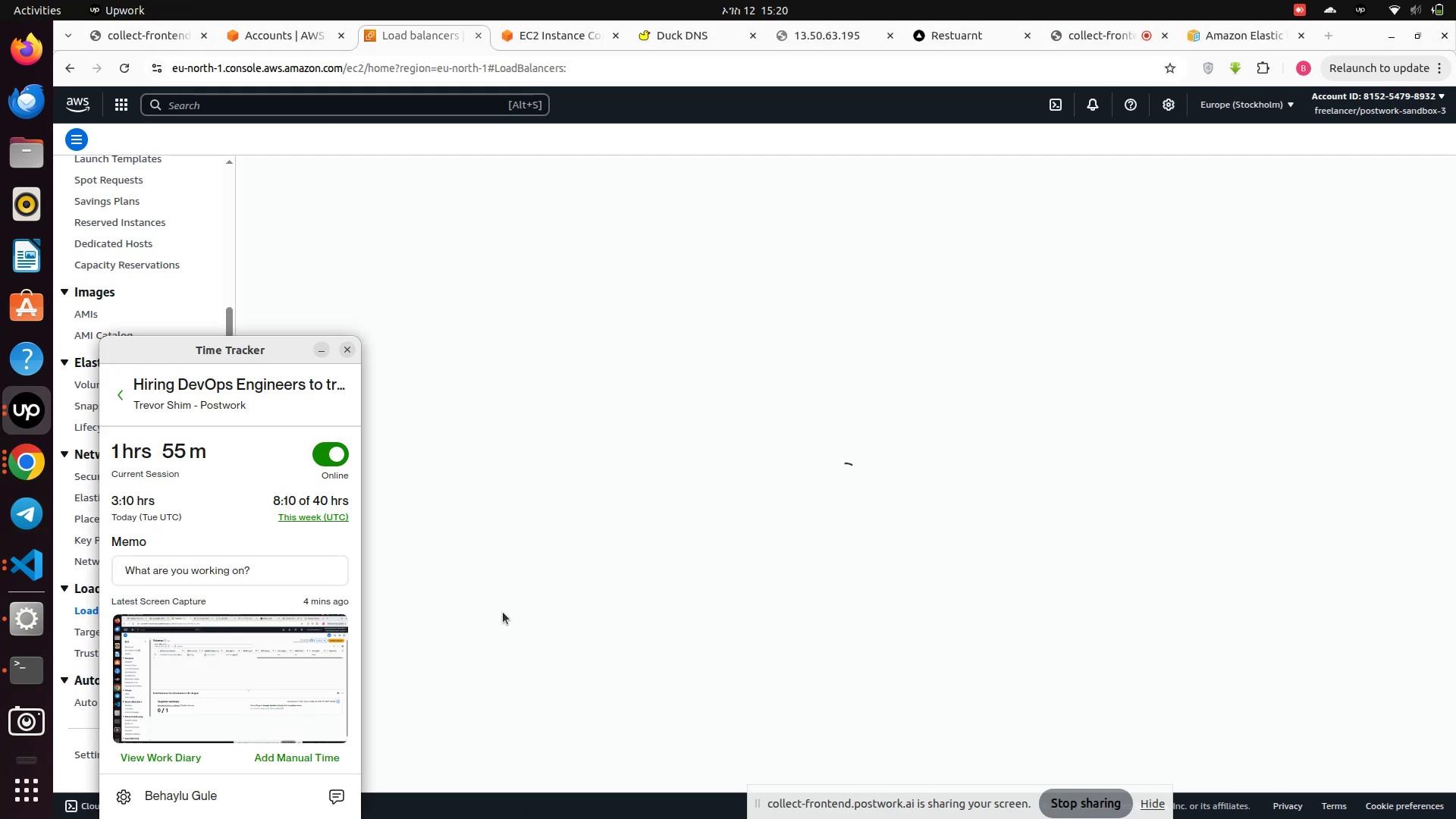 
wait(27.61)
 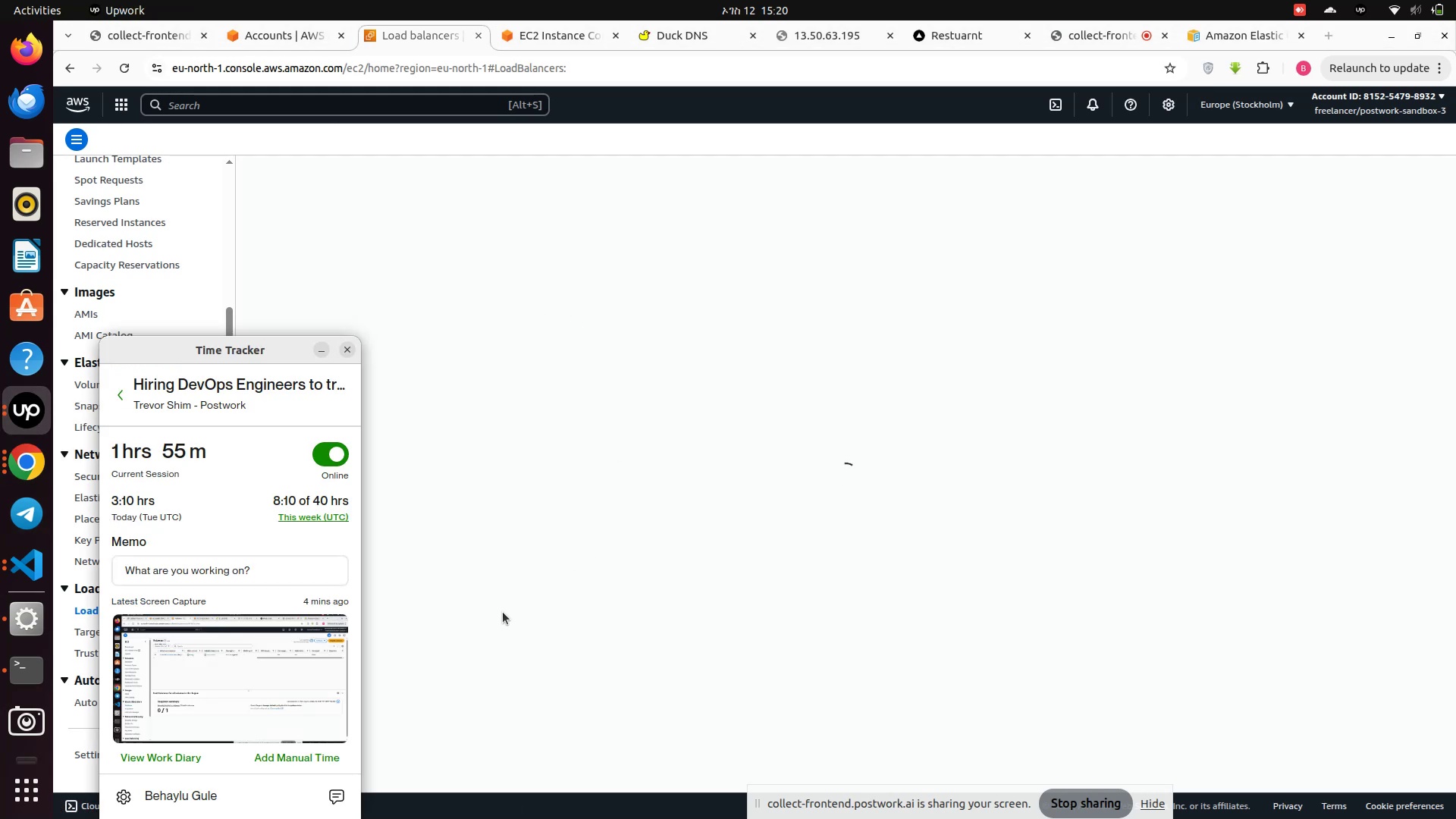 
left_click([503, 612])
 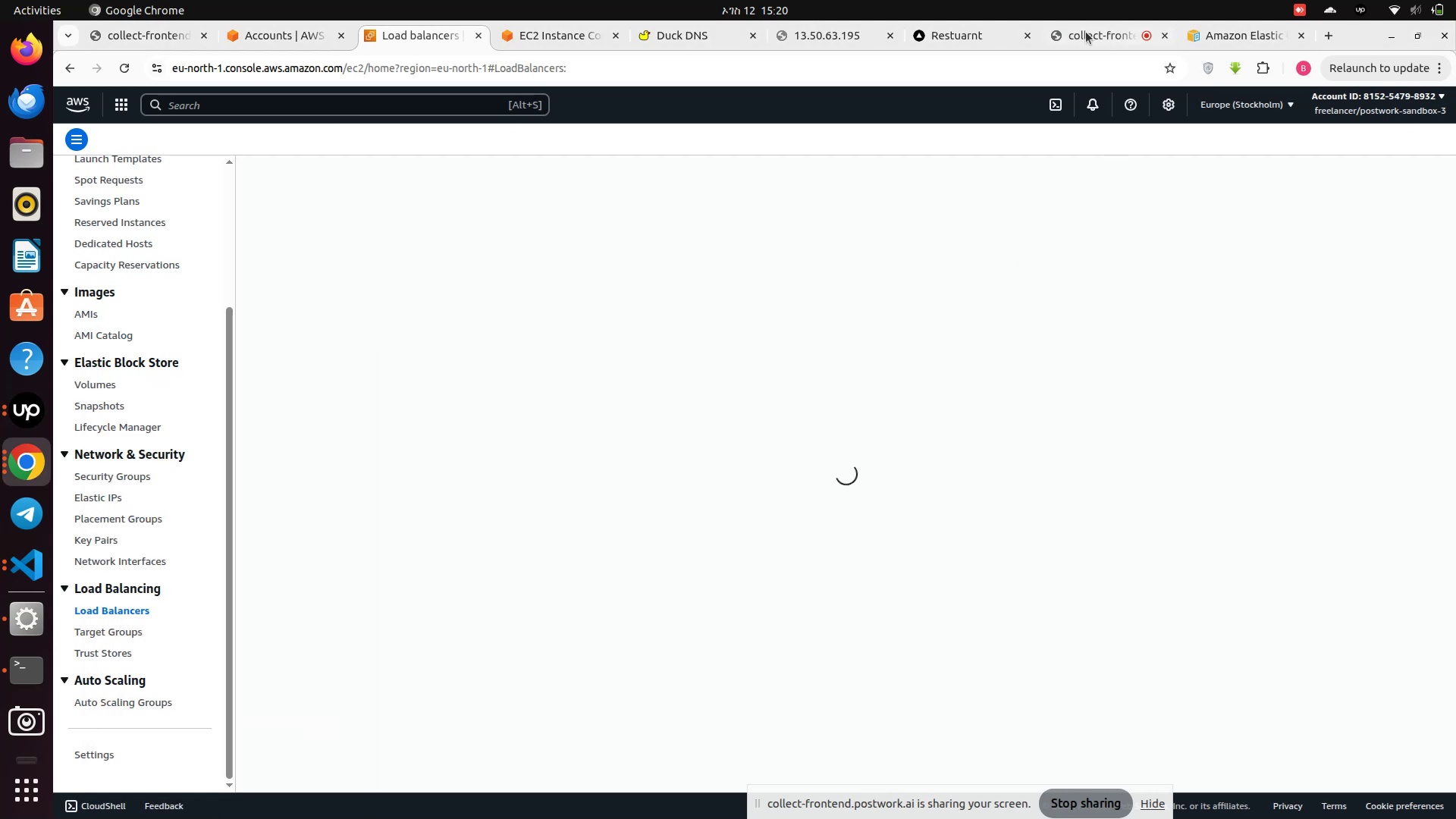 
left_click([1081, 21])
 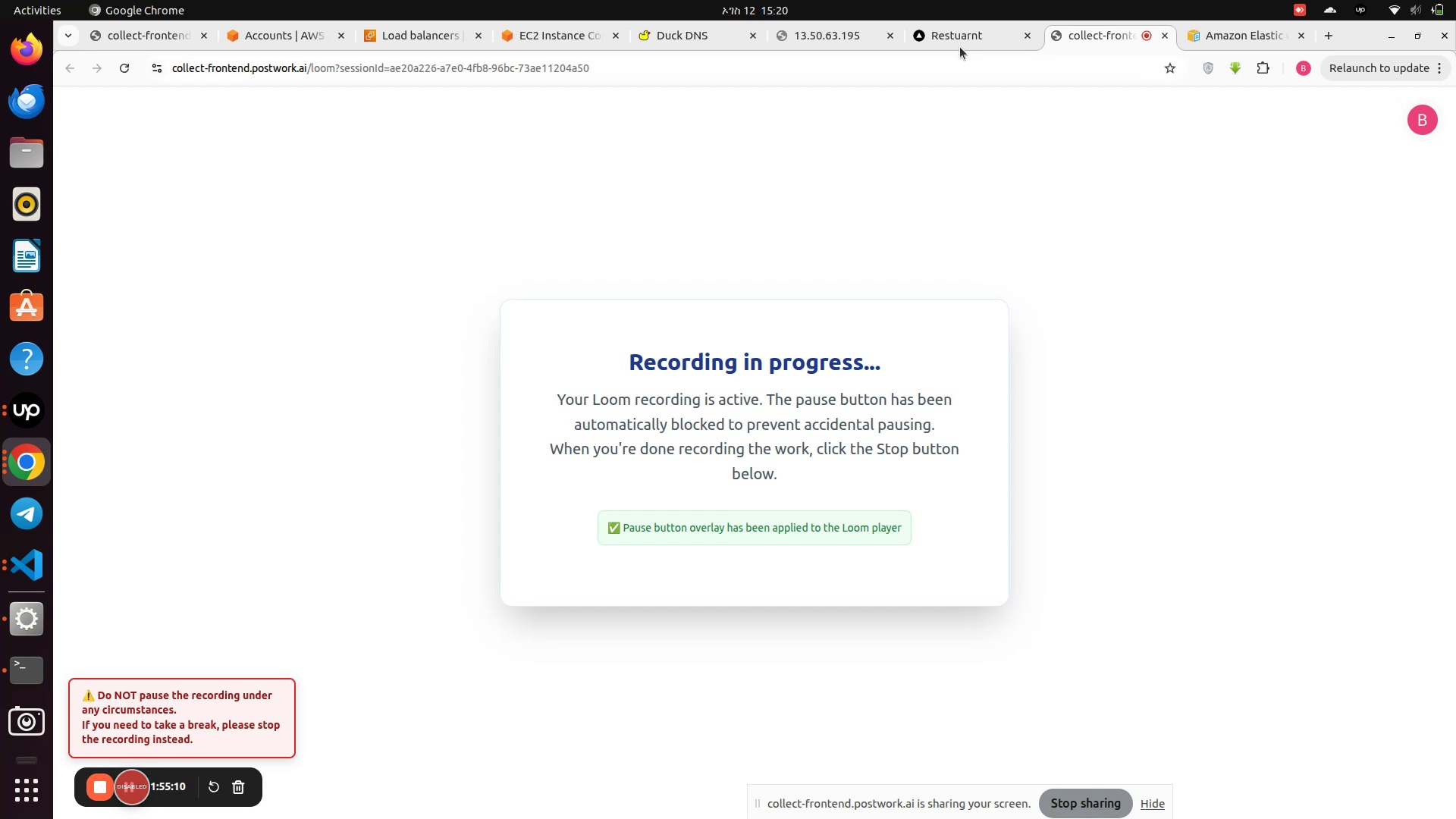 
left_click([965, 40])
 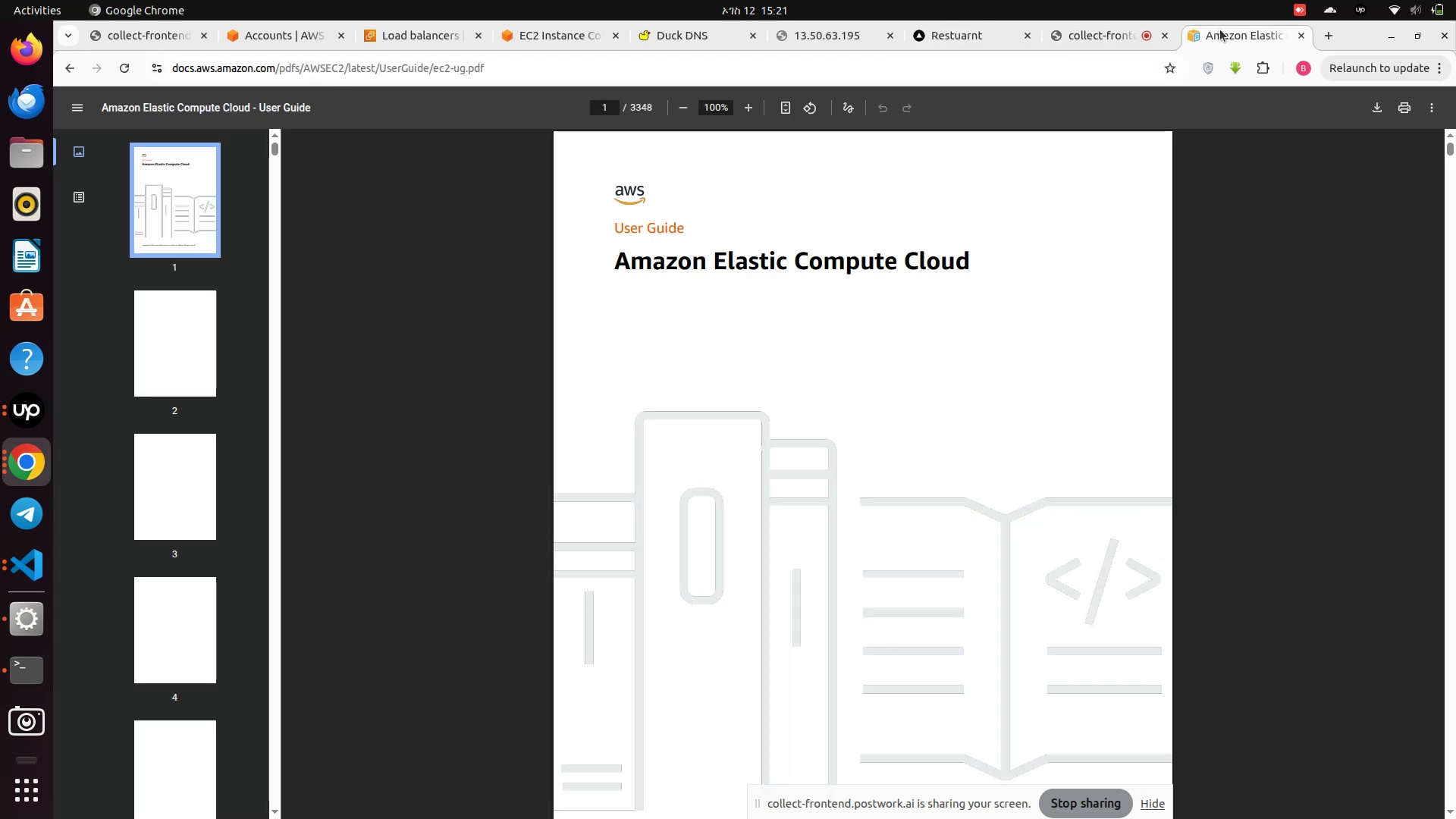 
left_click([1220, 30])
 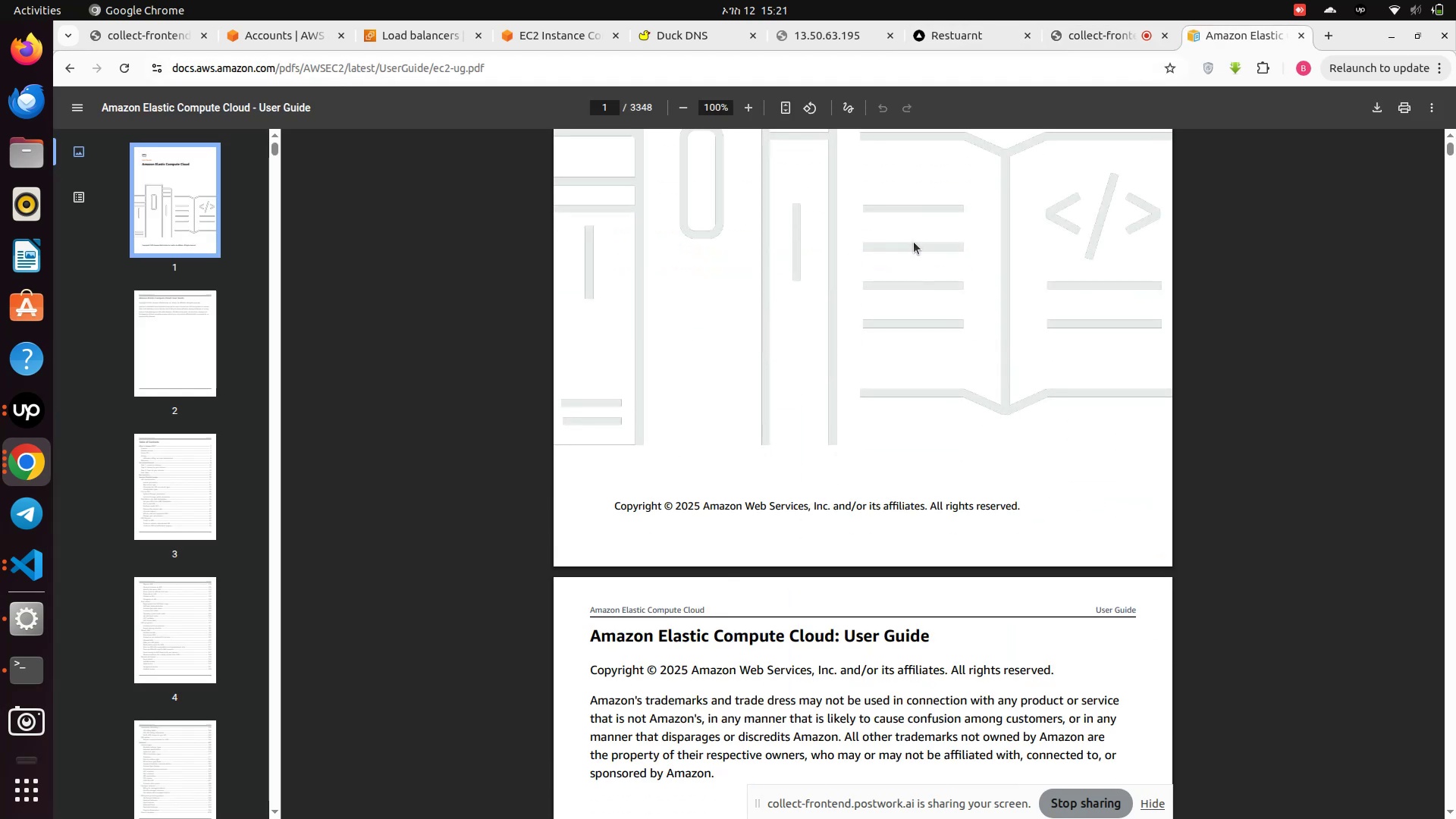 
scroll: coordinate [914, 242], scroll_direction: down, amount: 22.0
 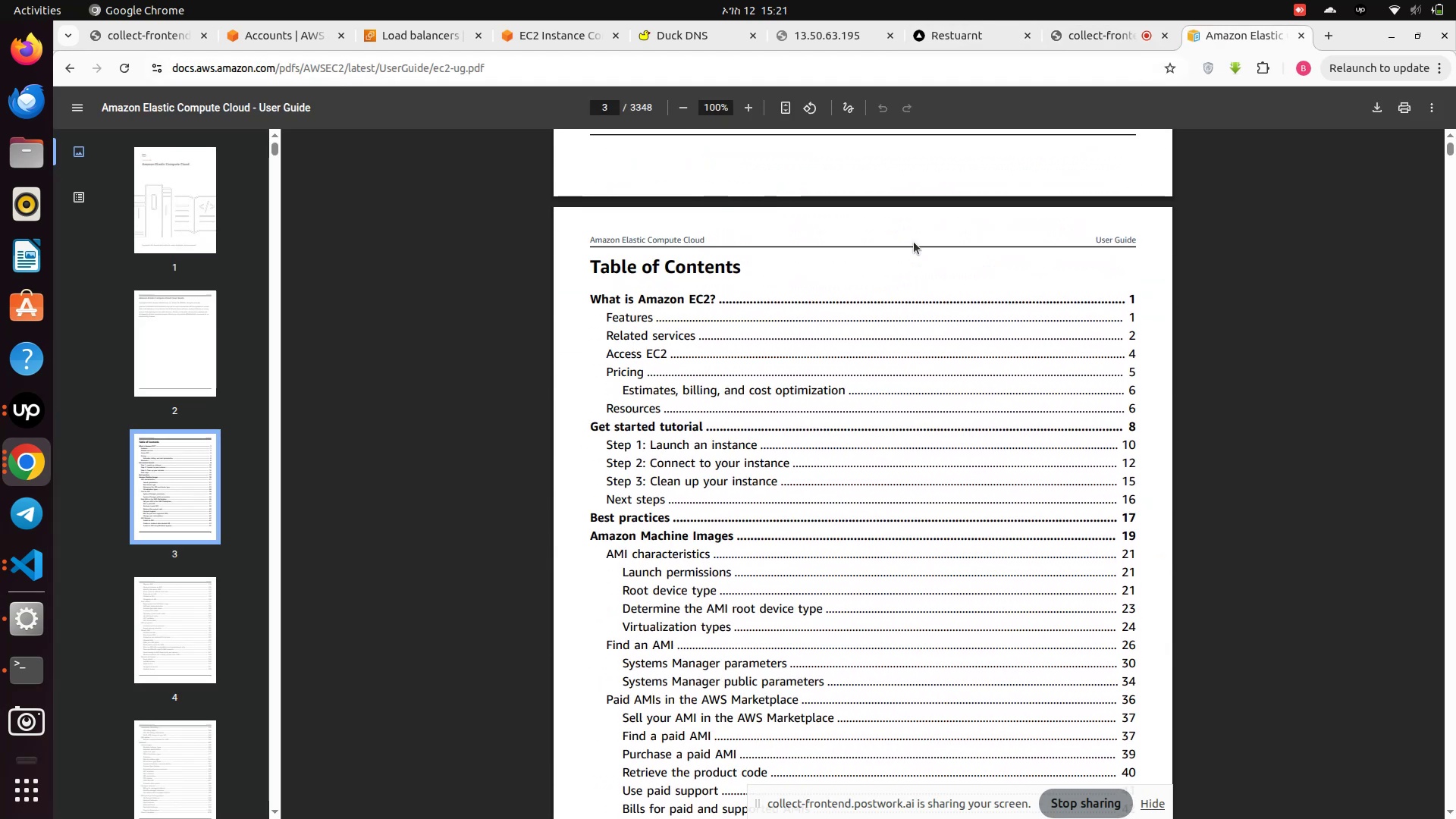 
scroll: coordinate [914, 242], scroll_direction: up, amount: 5.0
 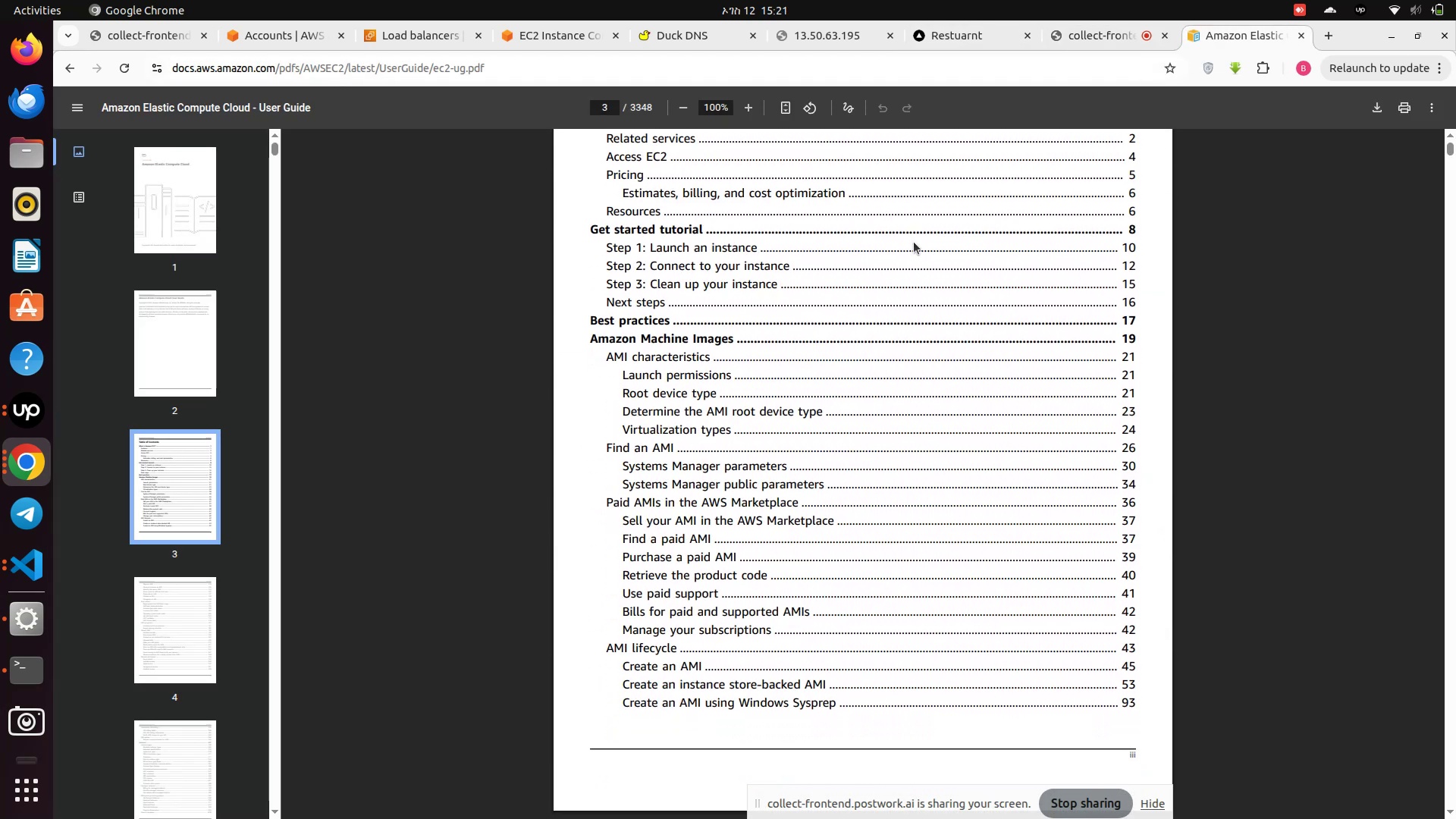 
scroll: coordinate [914, 242], scroll_direction: down, amount: 30.0
 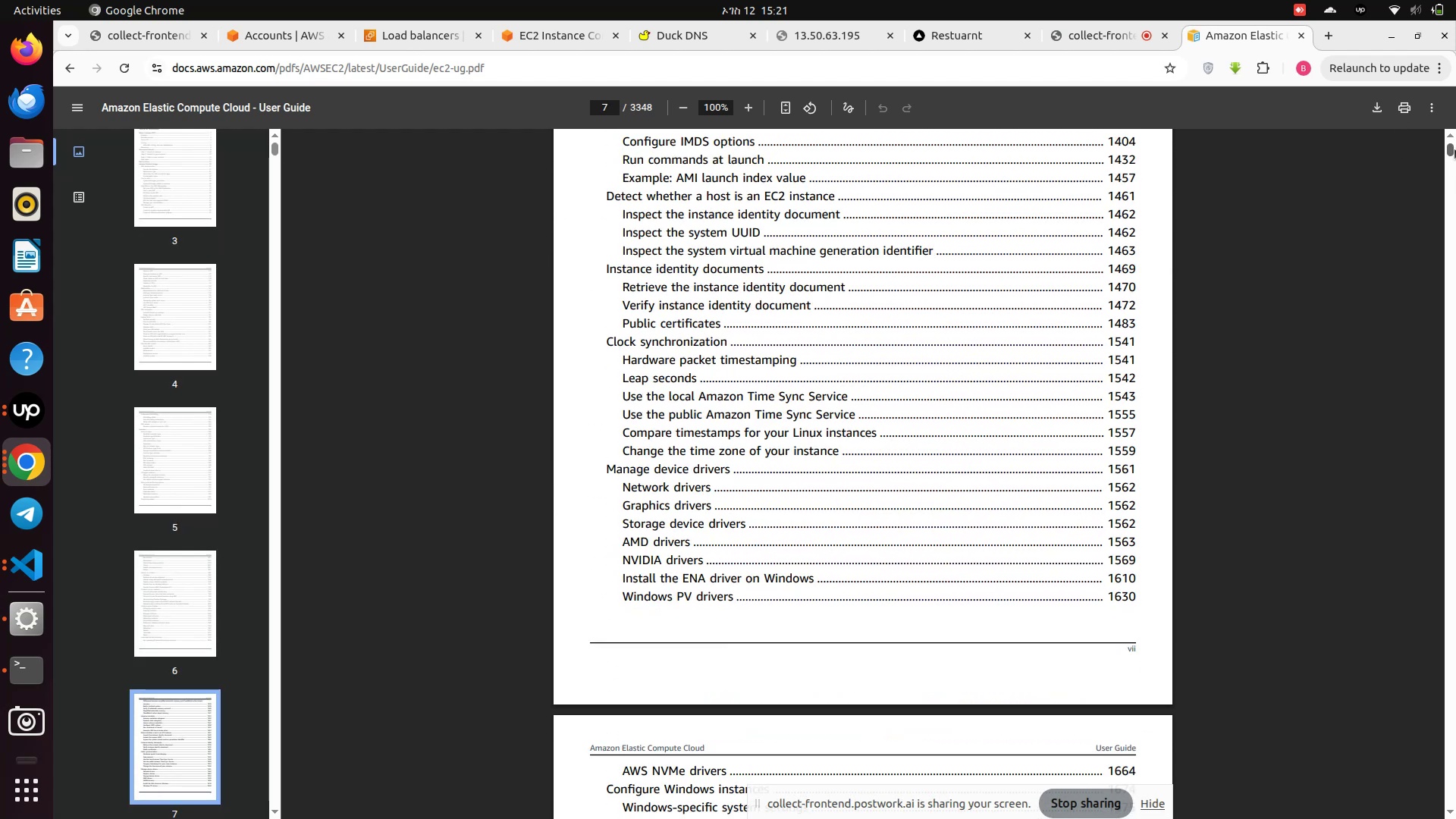 
left_click_drag(start_coordinate=[1454, 149], to_coordinate=[1455, 762])
 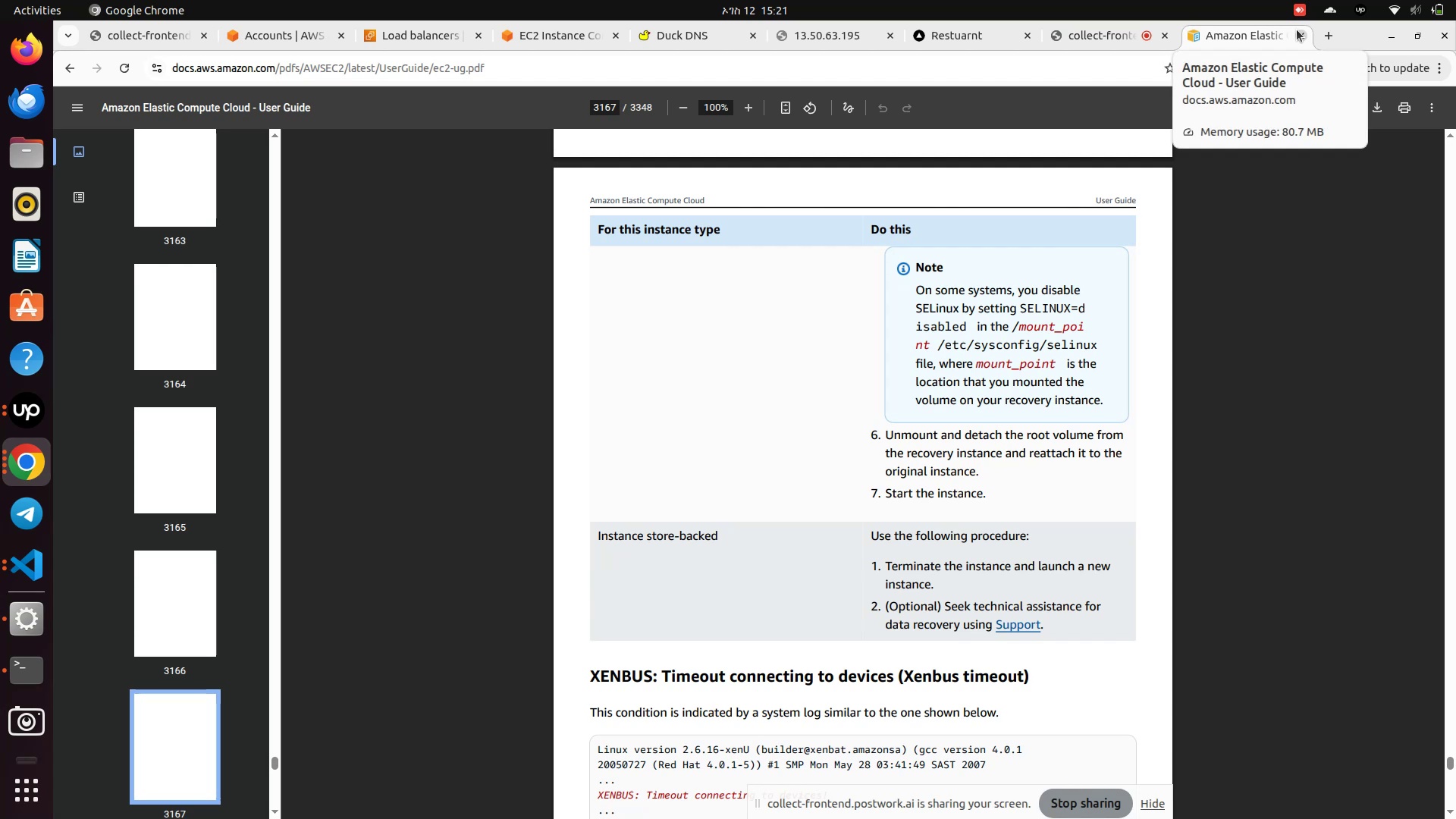 
left_click([1297, 30])
 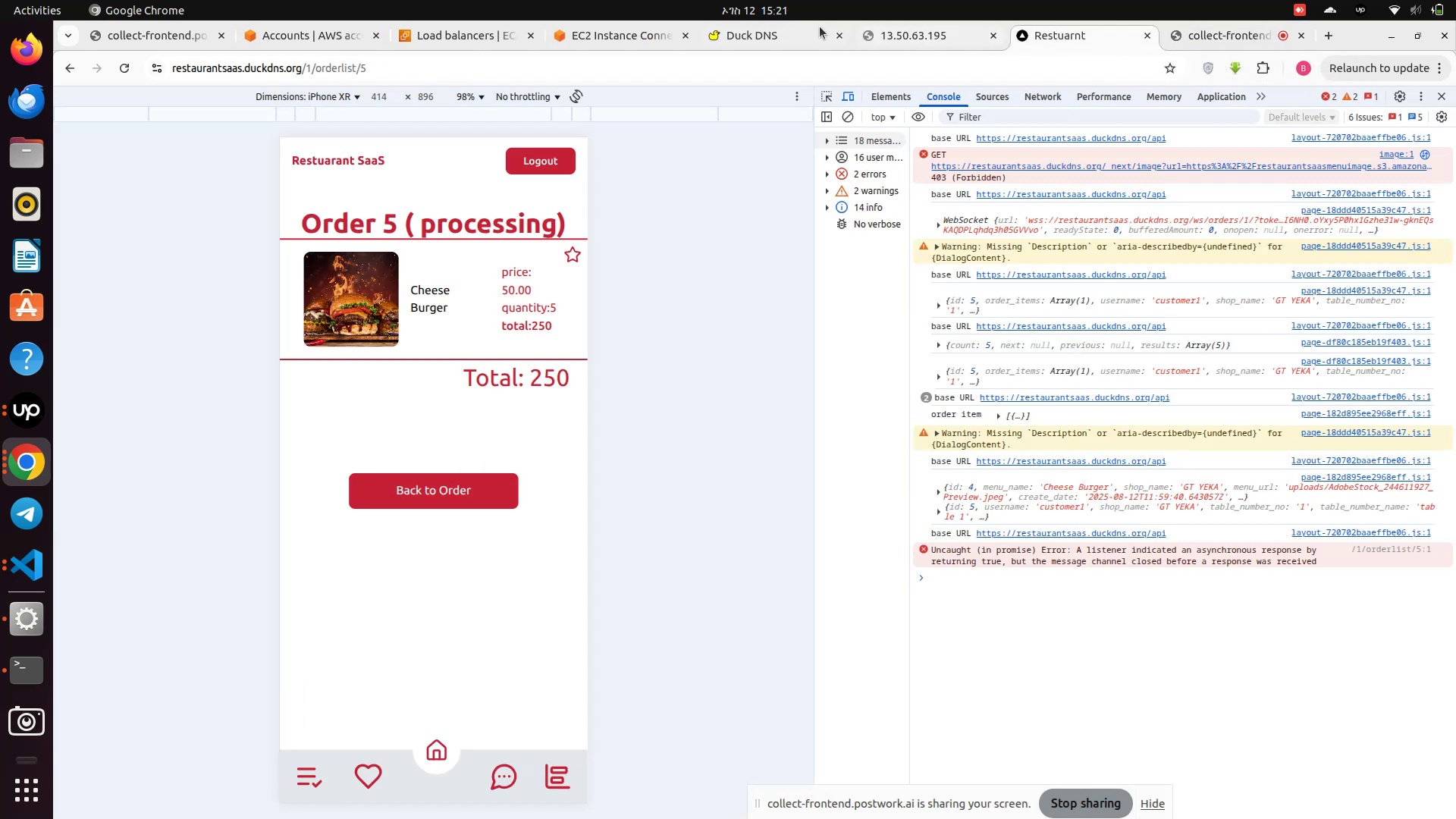 
left_click([1054, 33])
 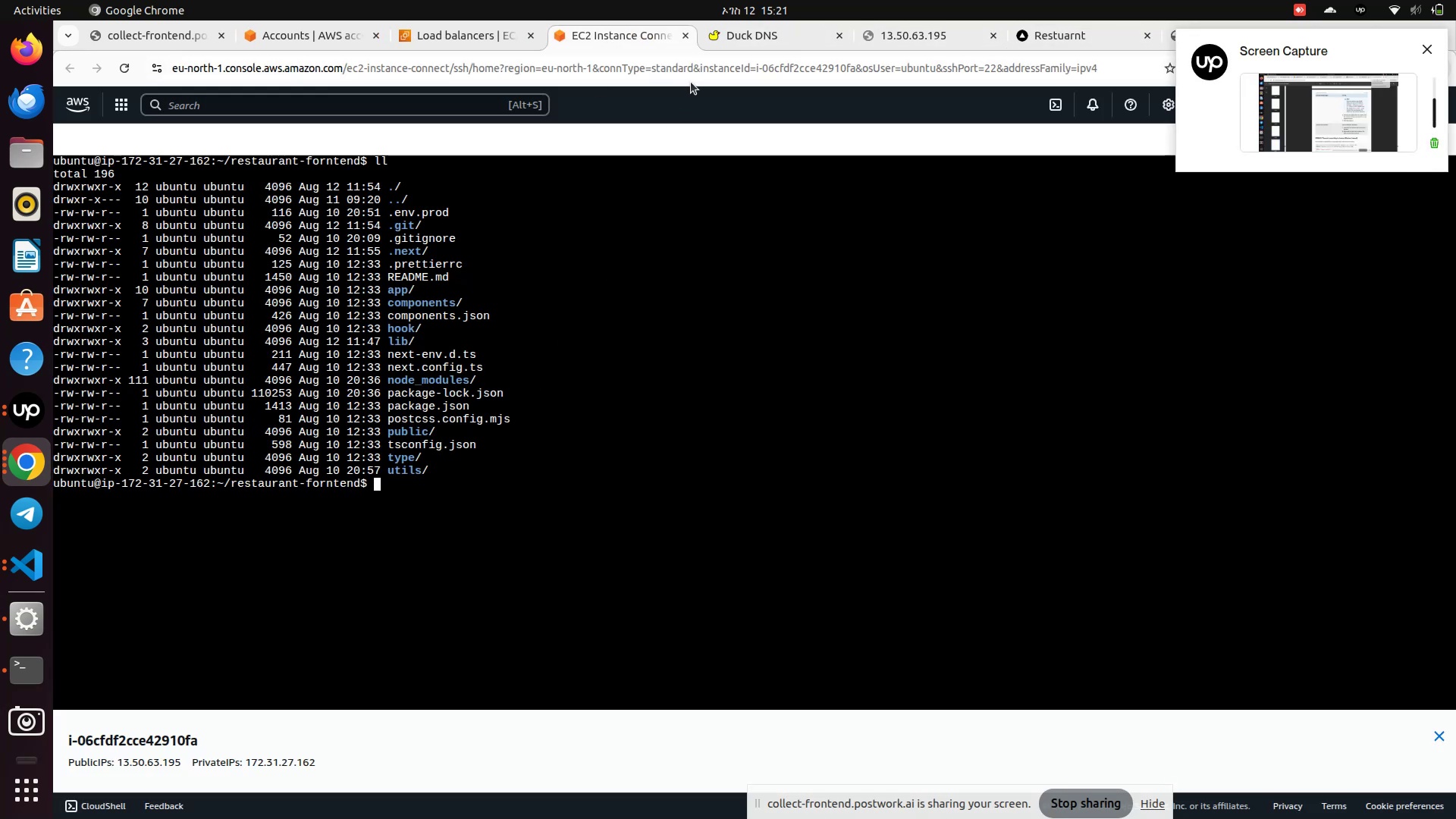 
wait(6.76)
 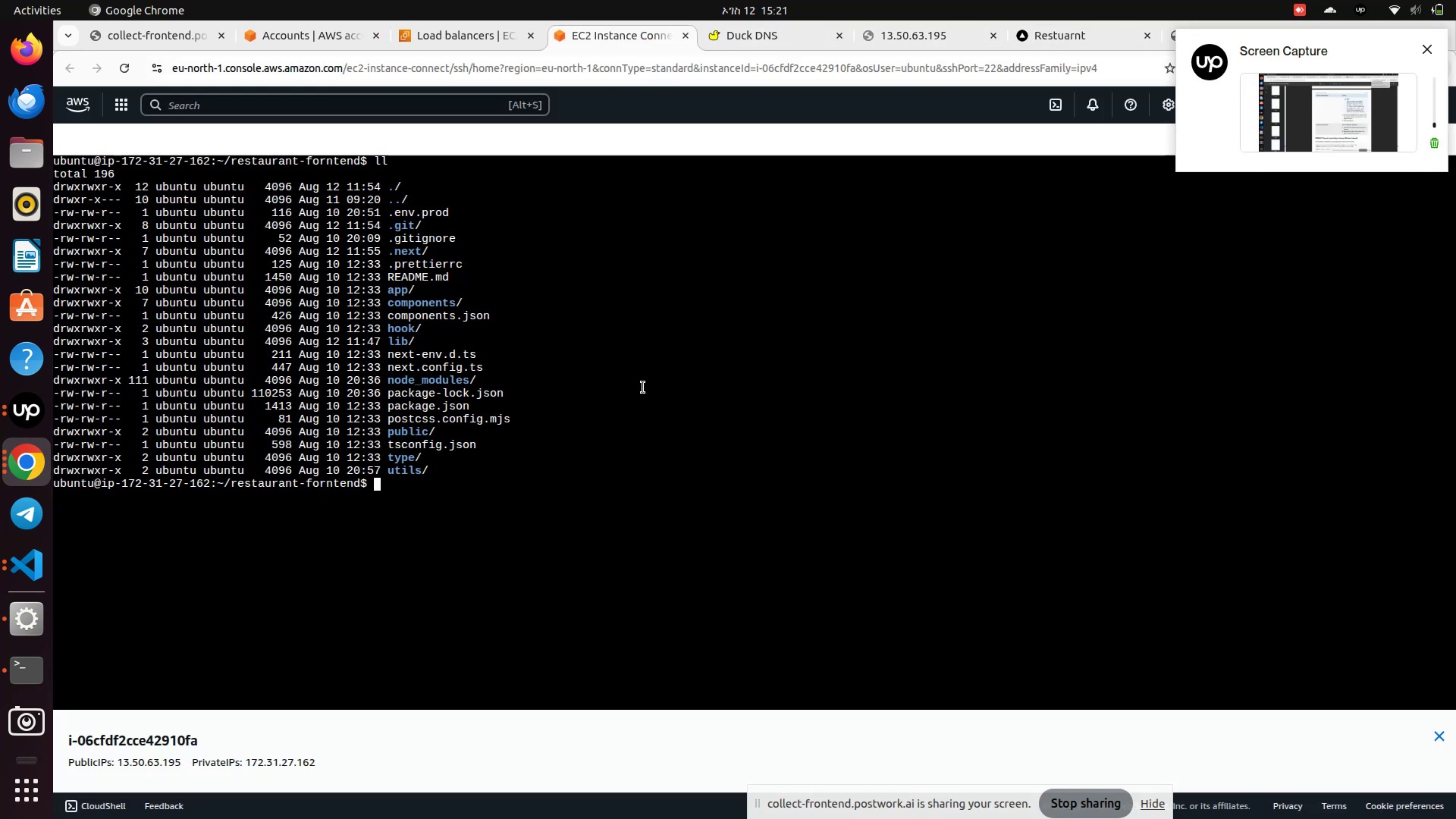 
left_click([431, 40])
 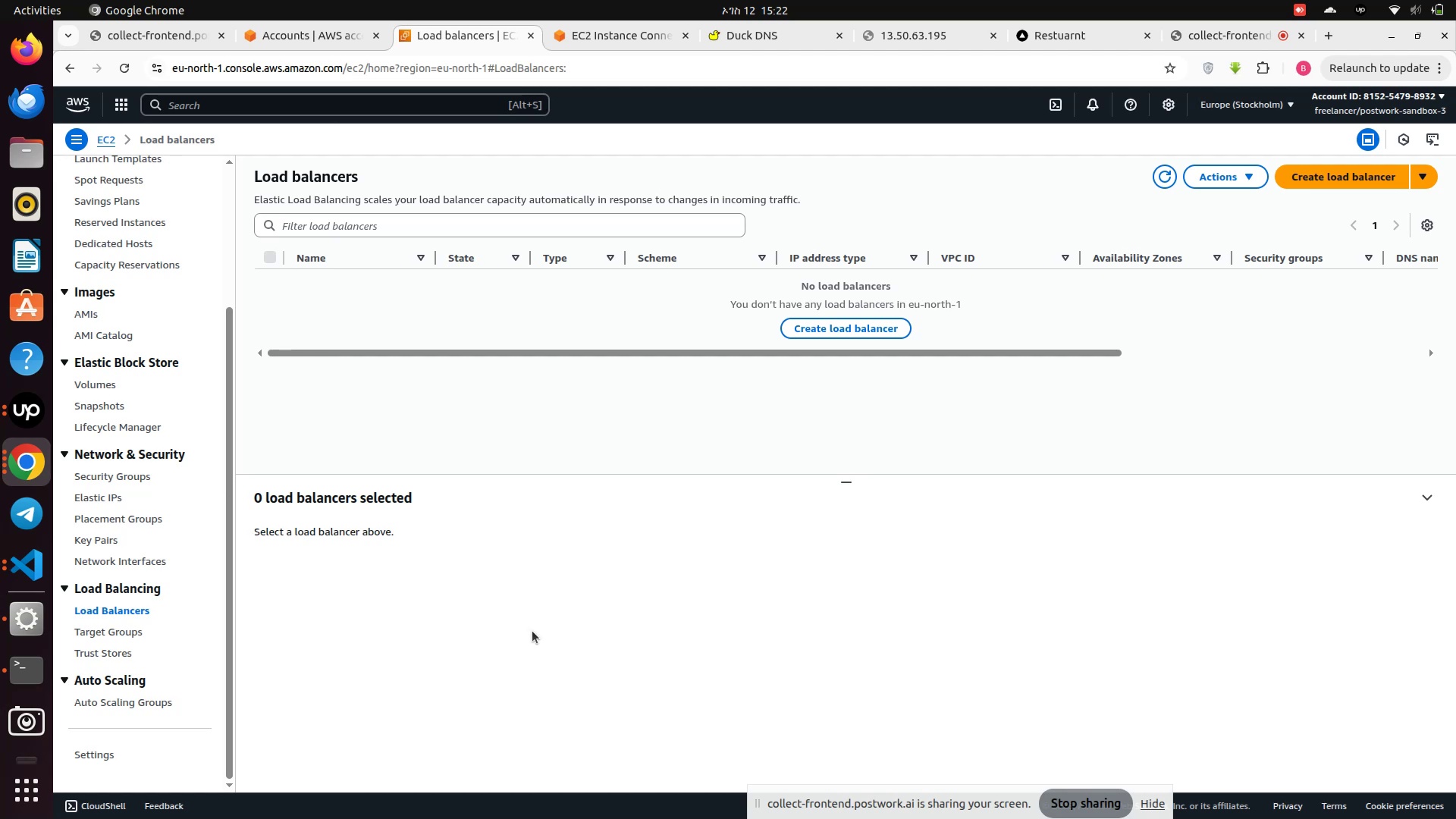 
wait(54.45)
 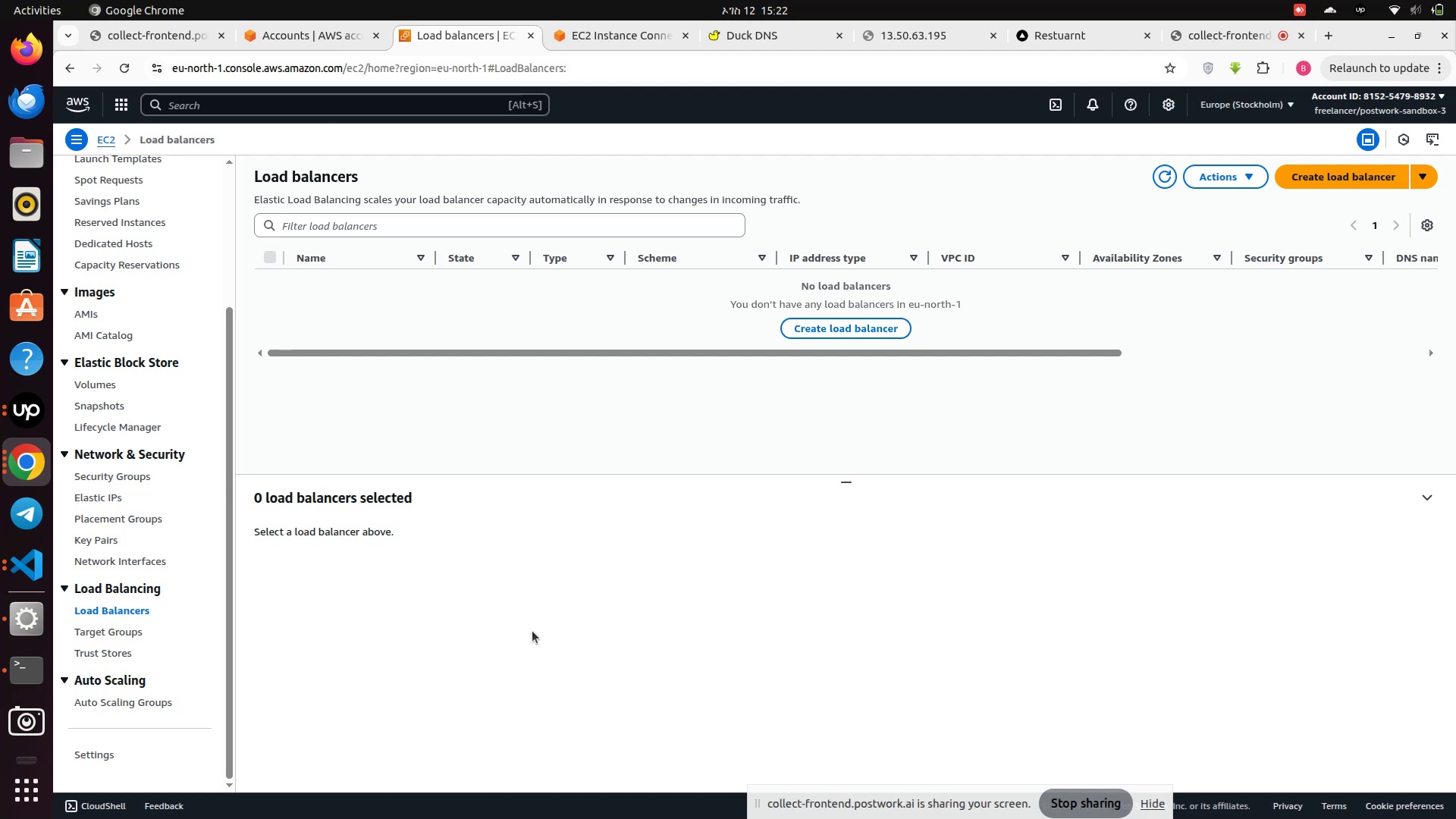 
left_click([115, 631])
 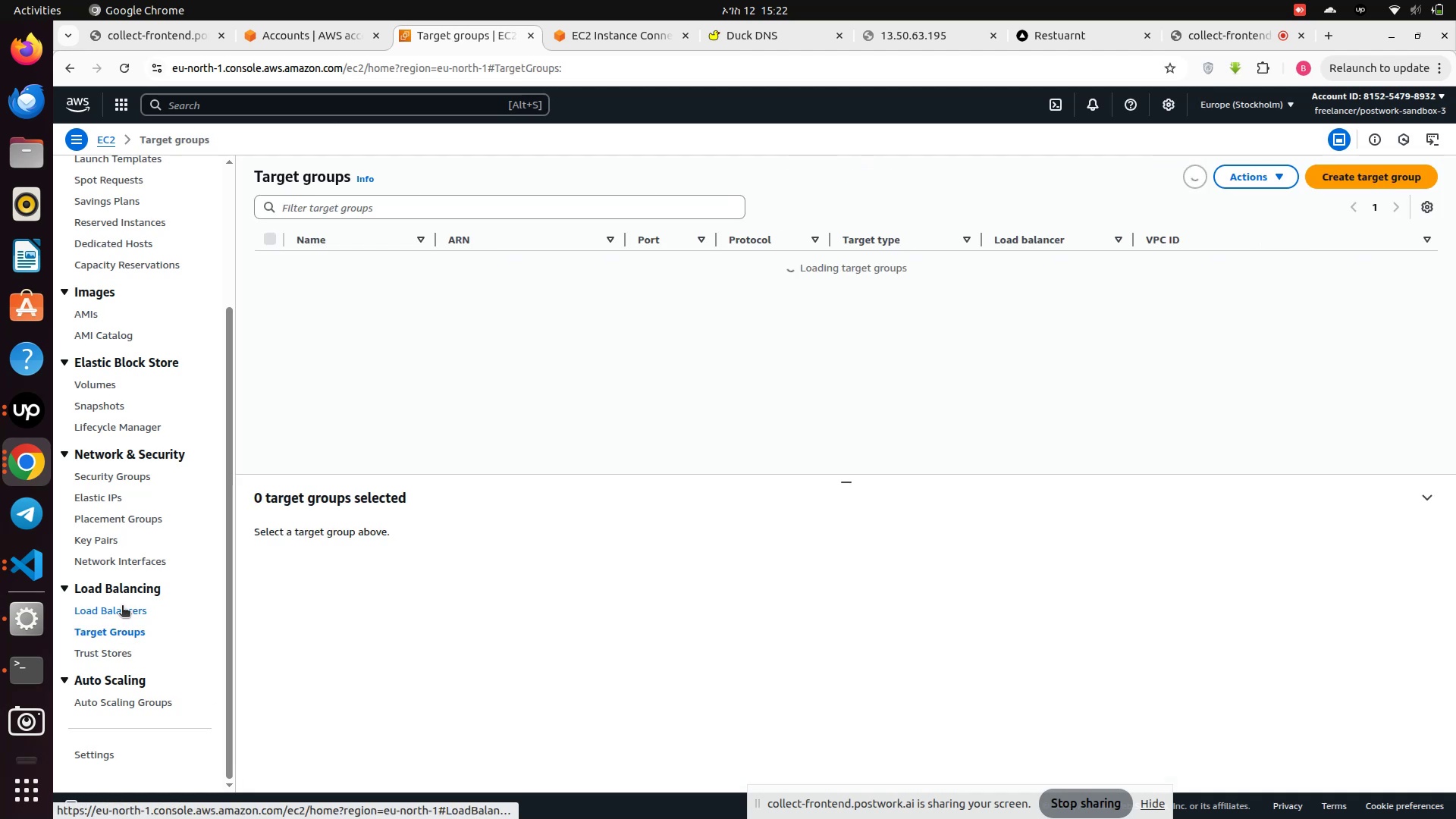 
left_click([122, 607])
 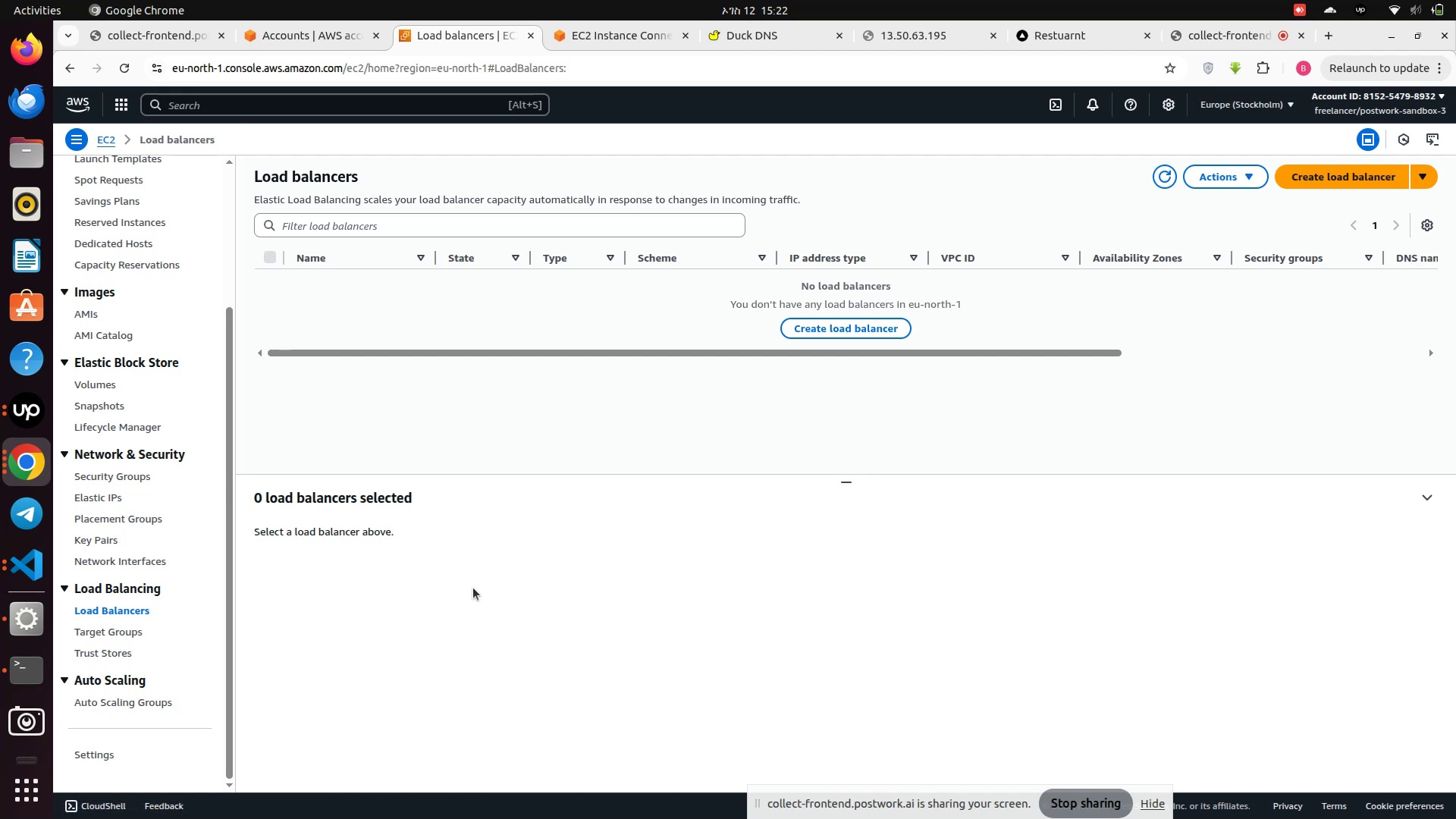 
wait(11.14)
 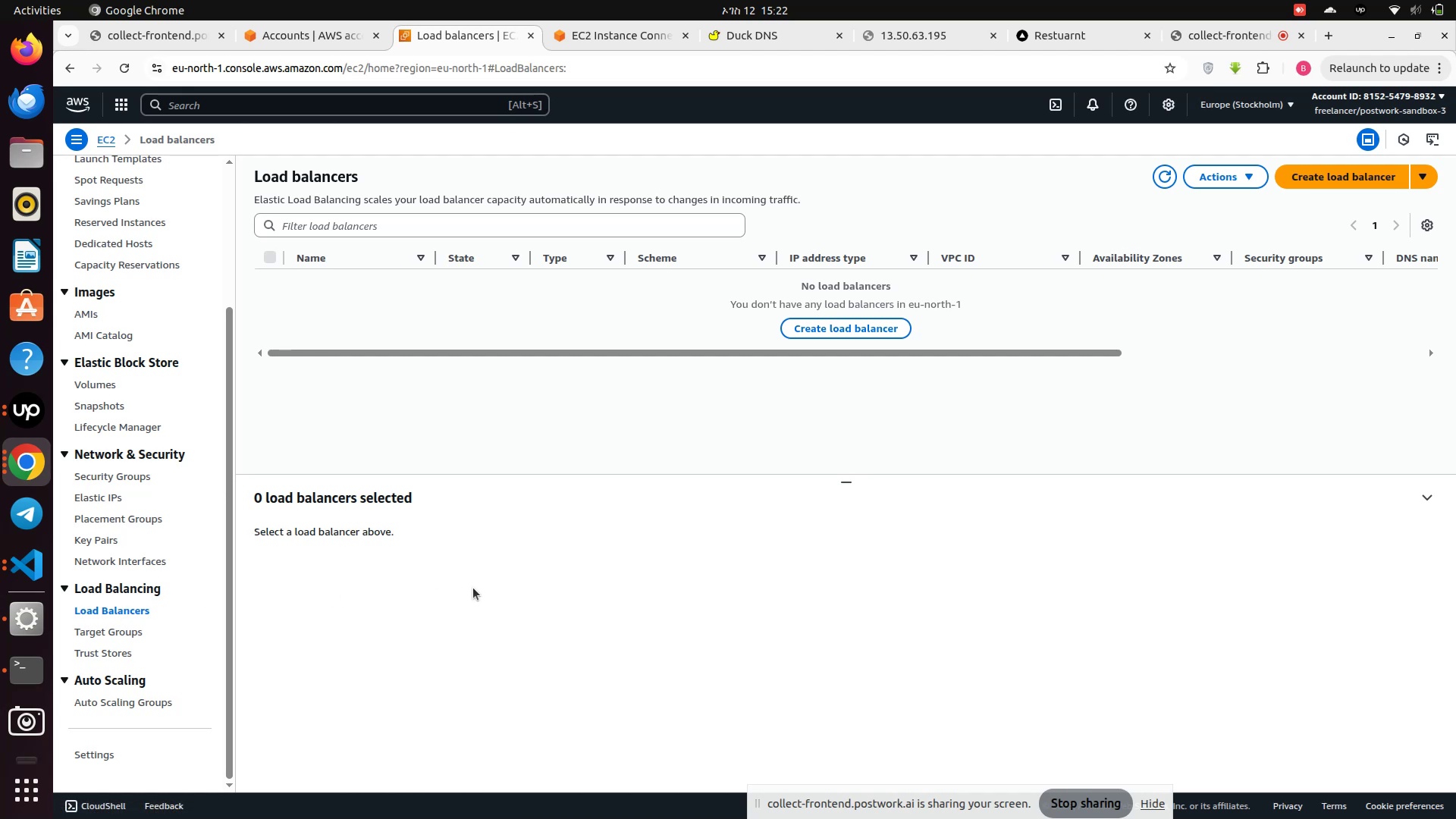 
left_click([1332, 39])
 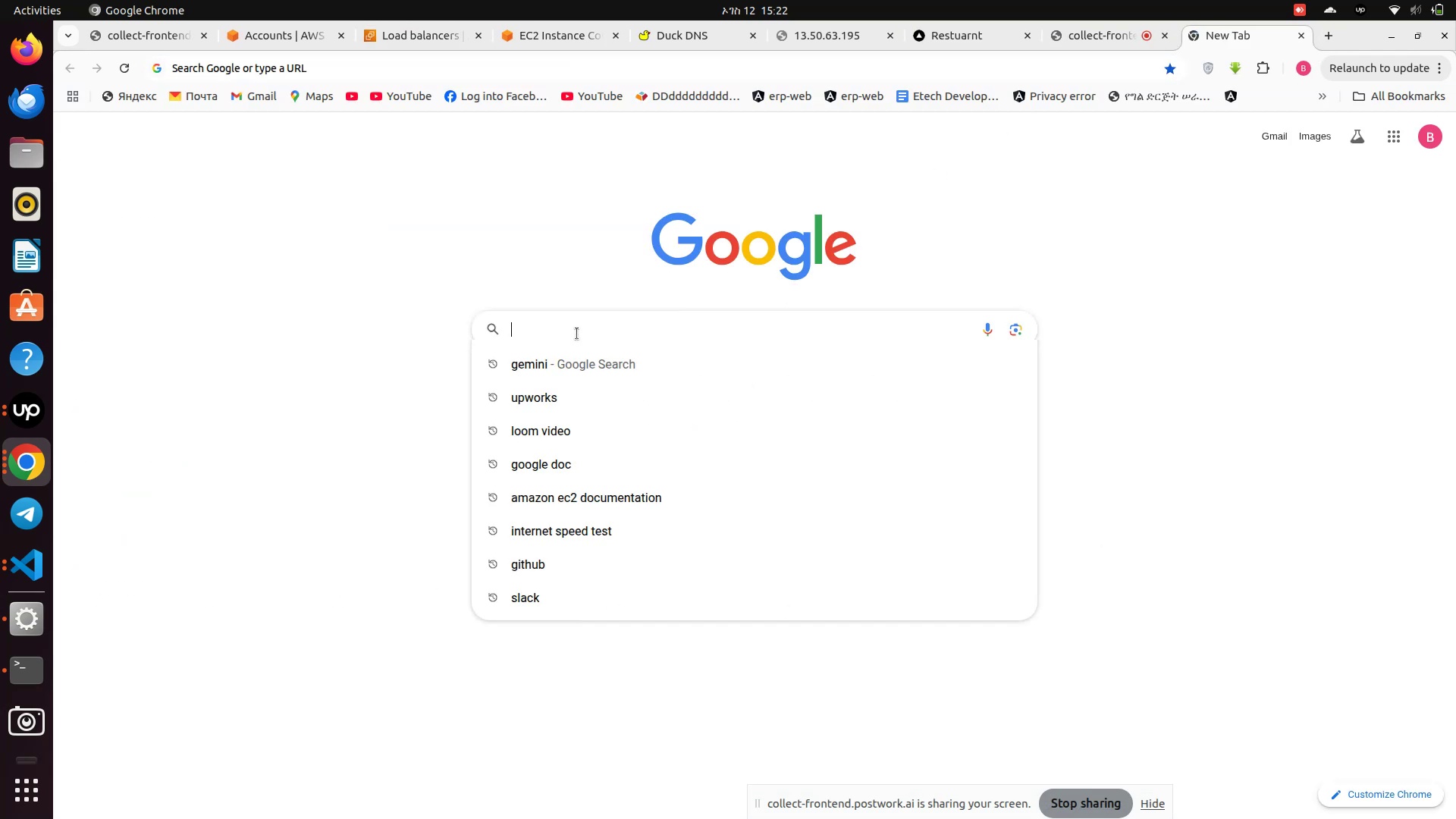 
left_click([577, 334])
 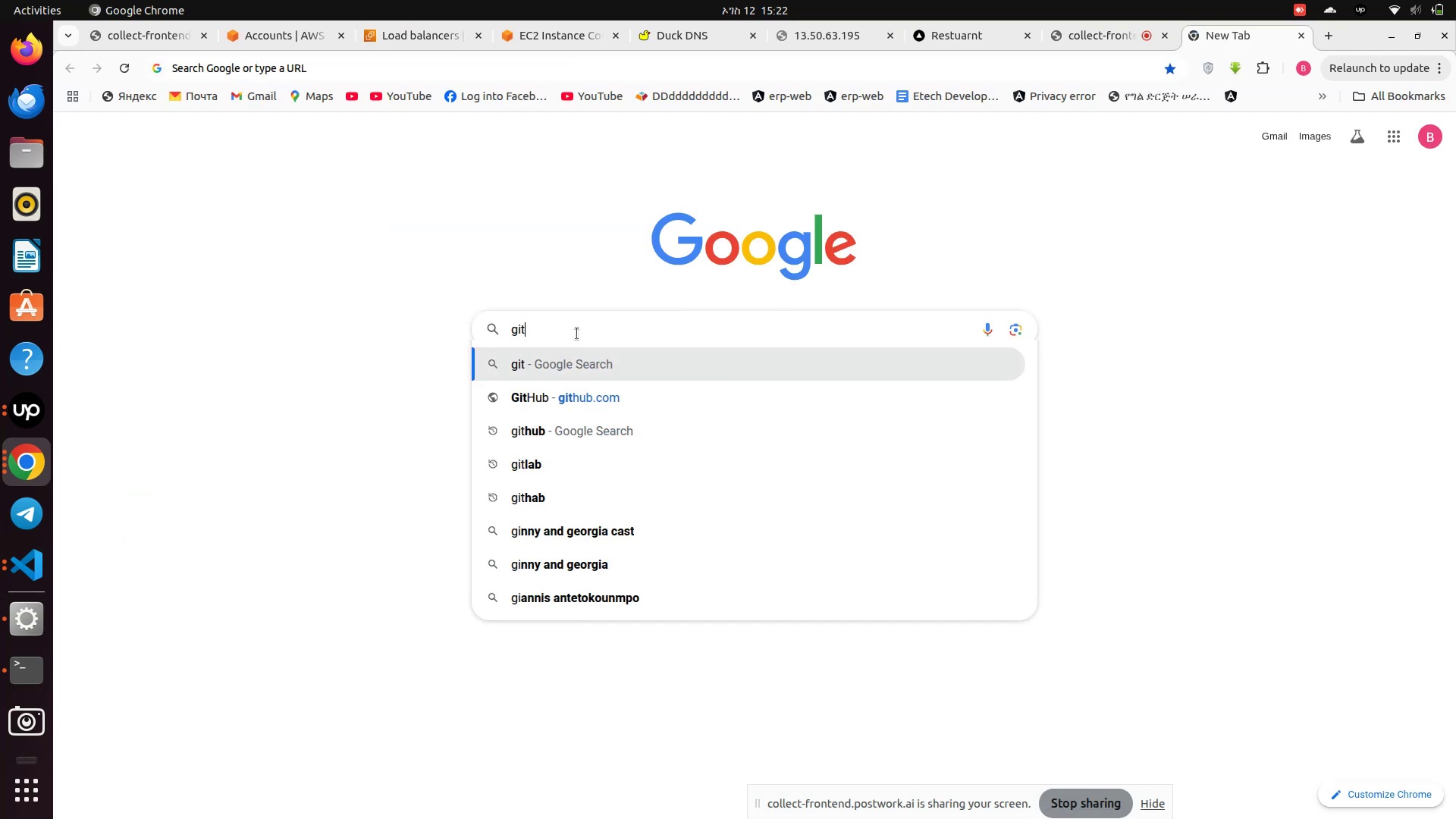 
type(github)
 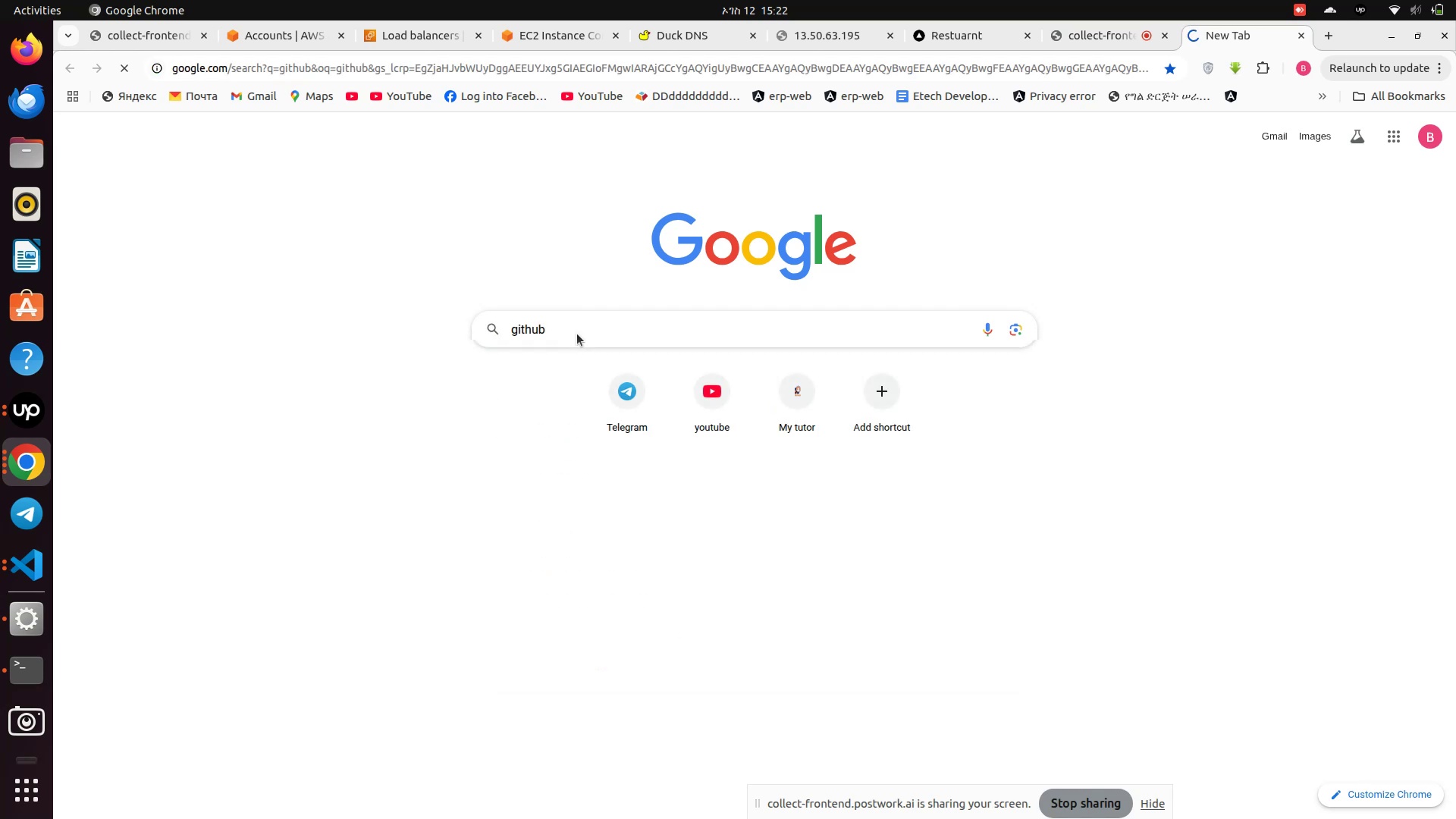 
key(Enter)
 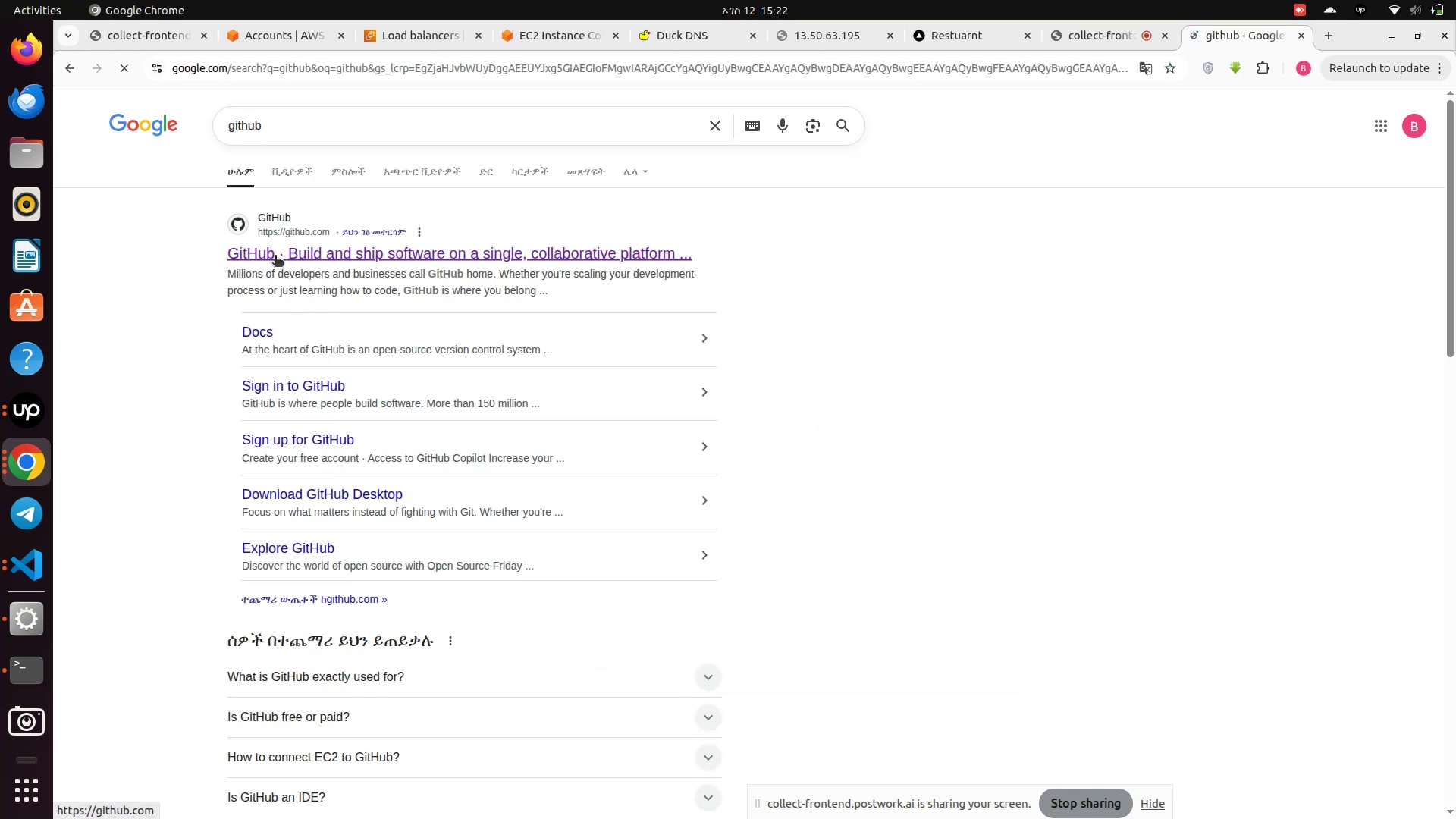 
left_click([275, 256])
 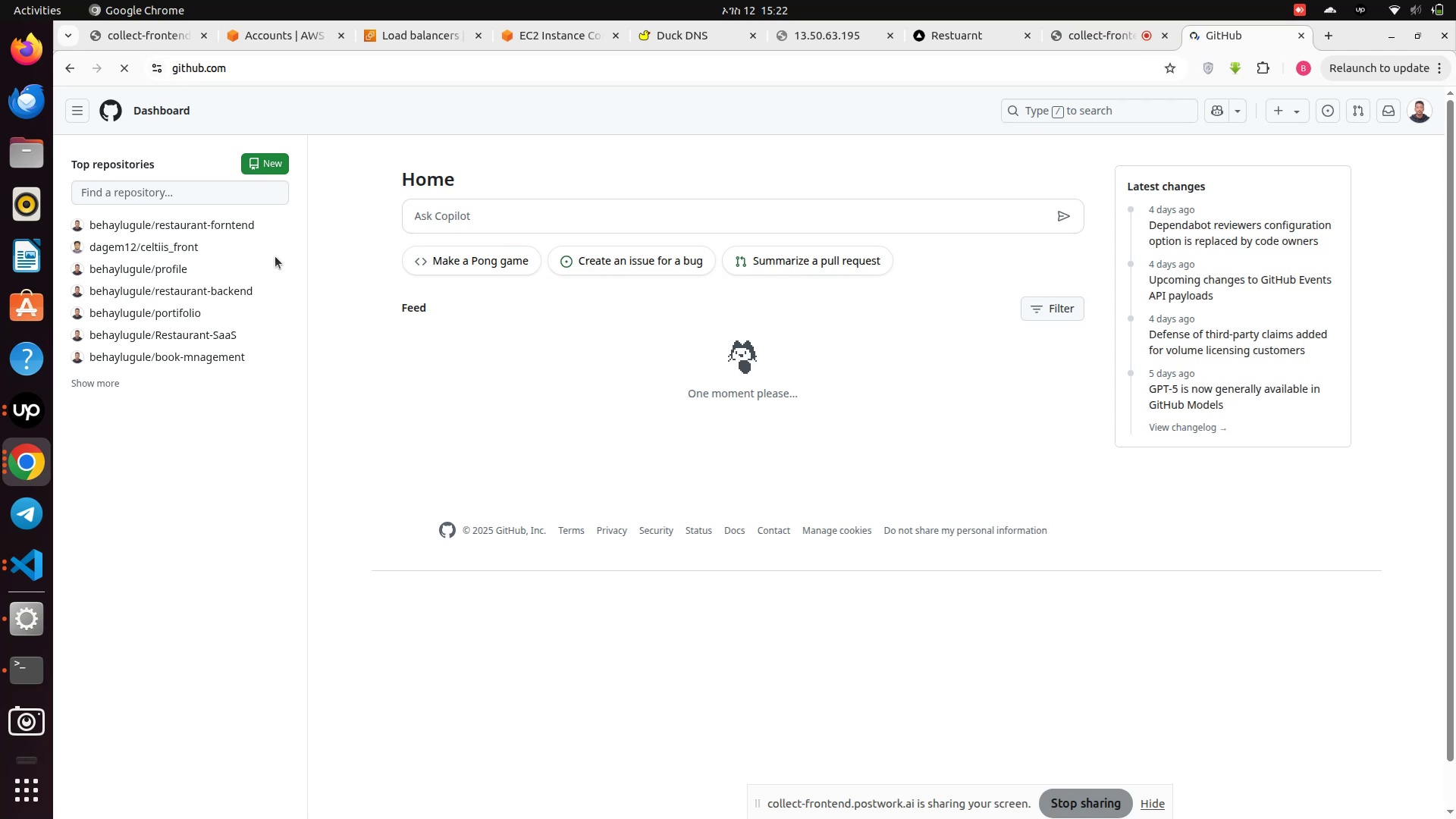 
wait(11.26)
 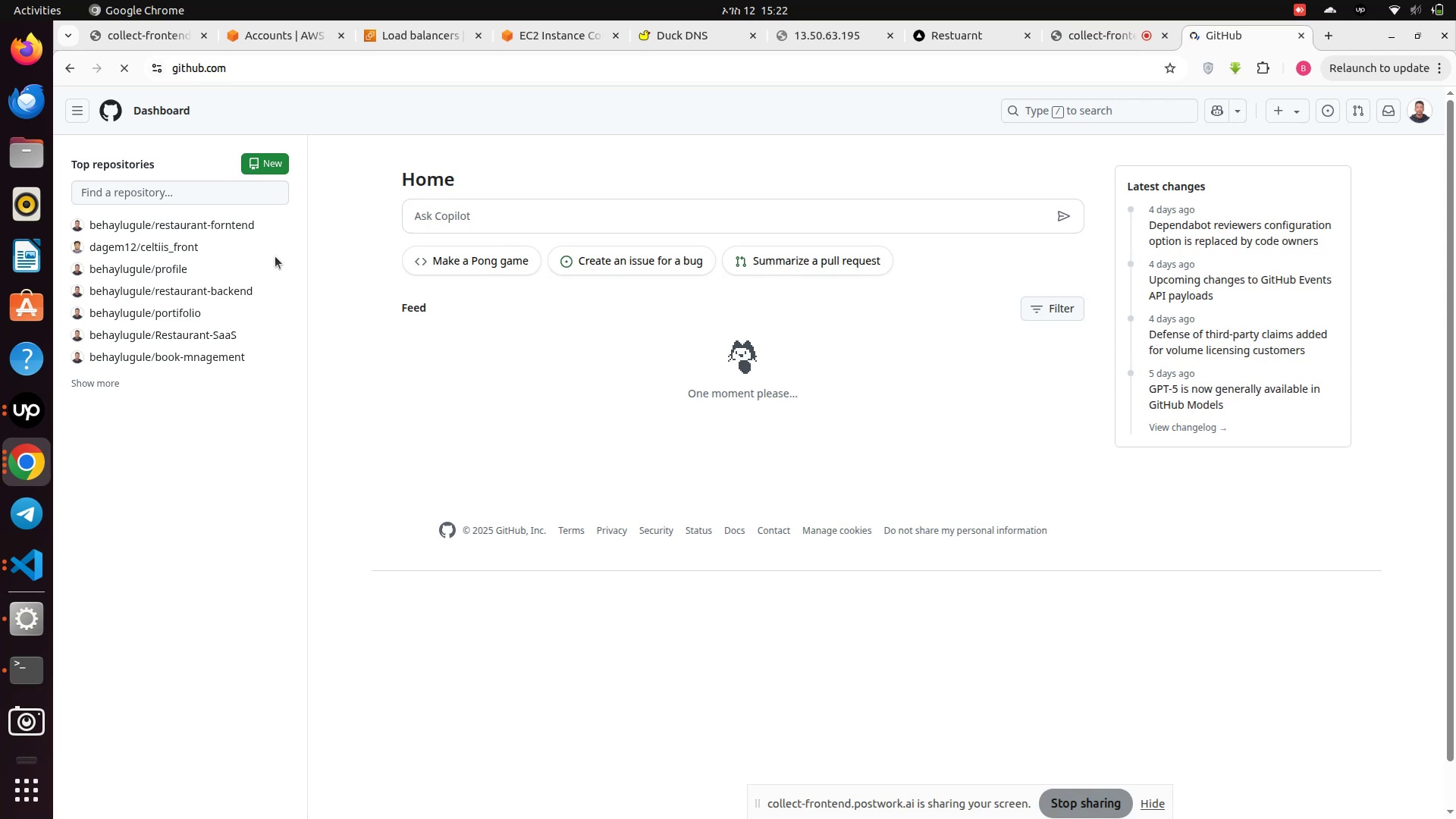 
left_click([209, 222])
 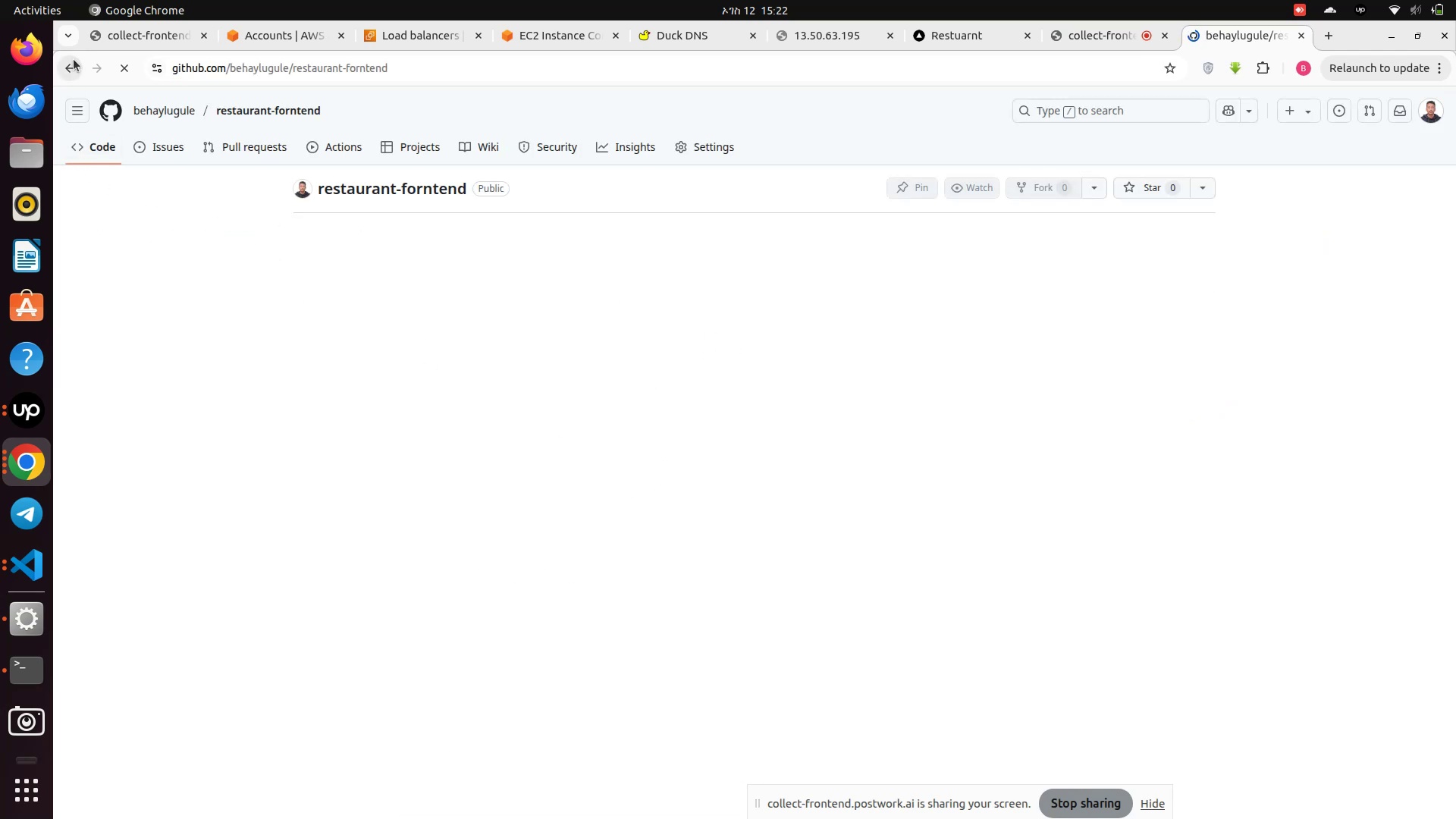 
left_click([72, 67])
 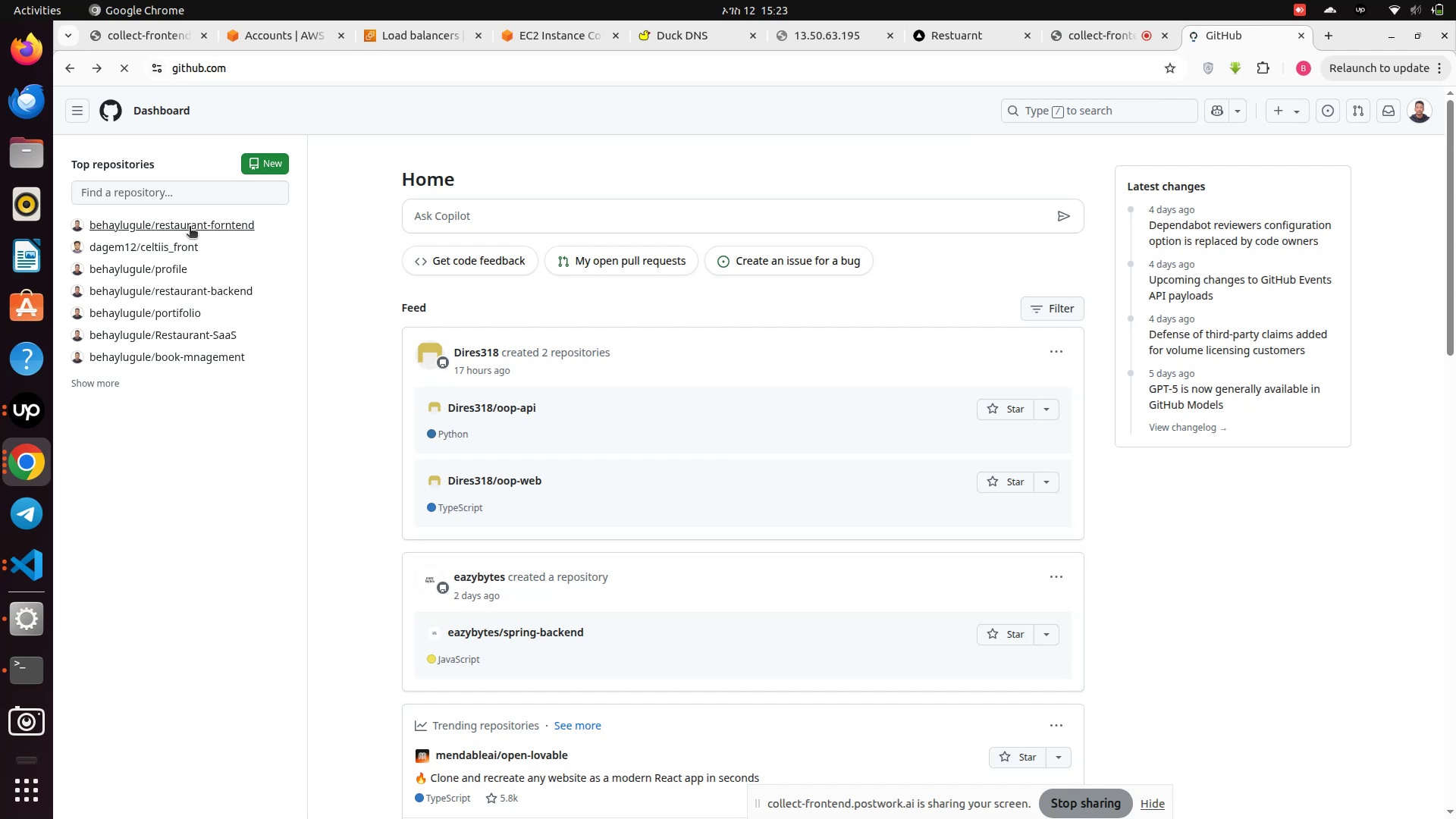 
wait(18.26)
 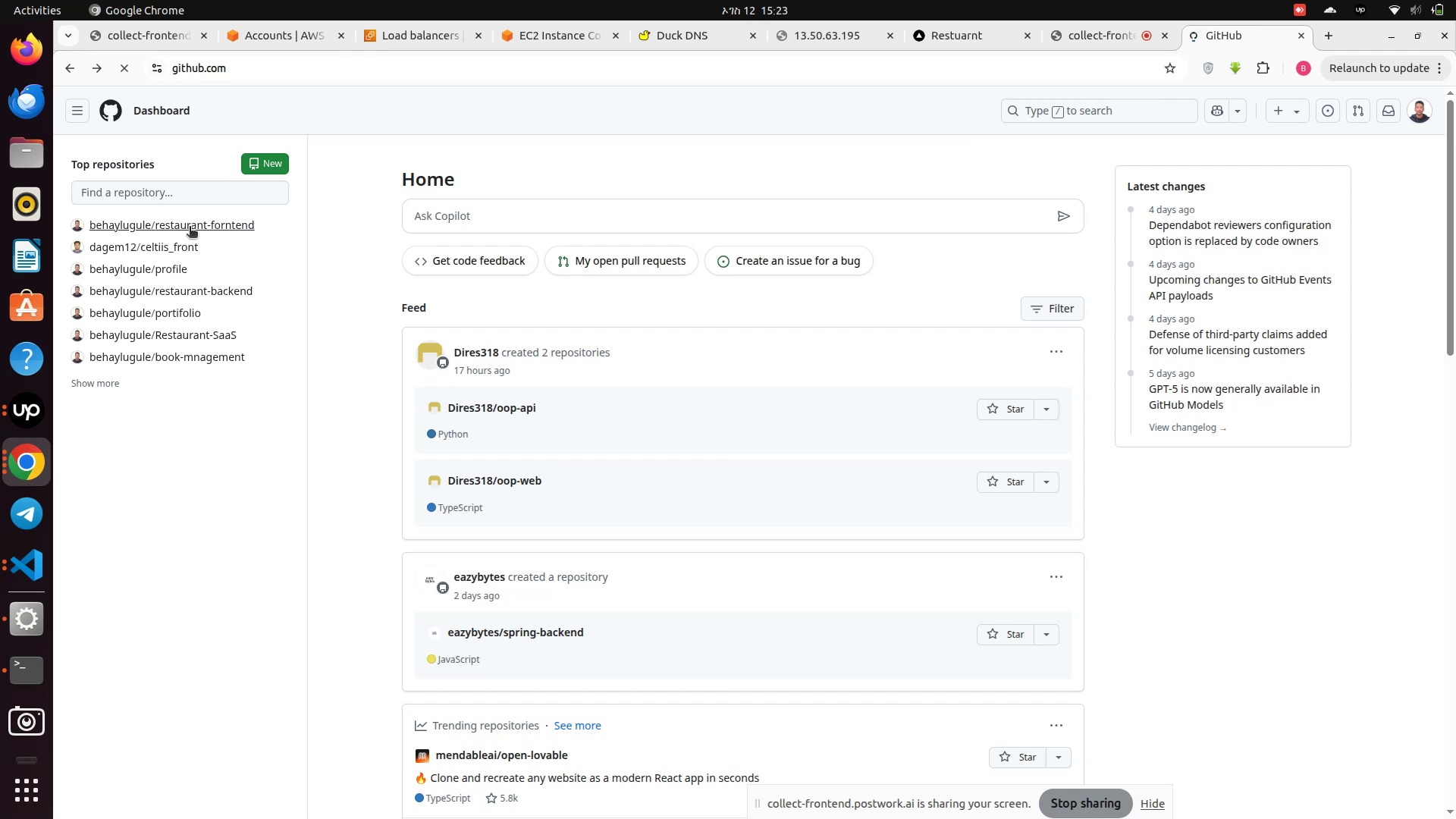 
left_click([165, 225])
 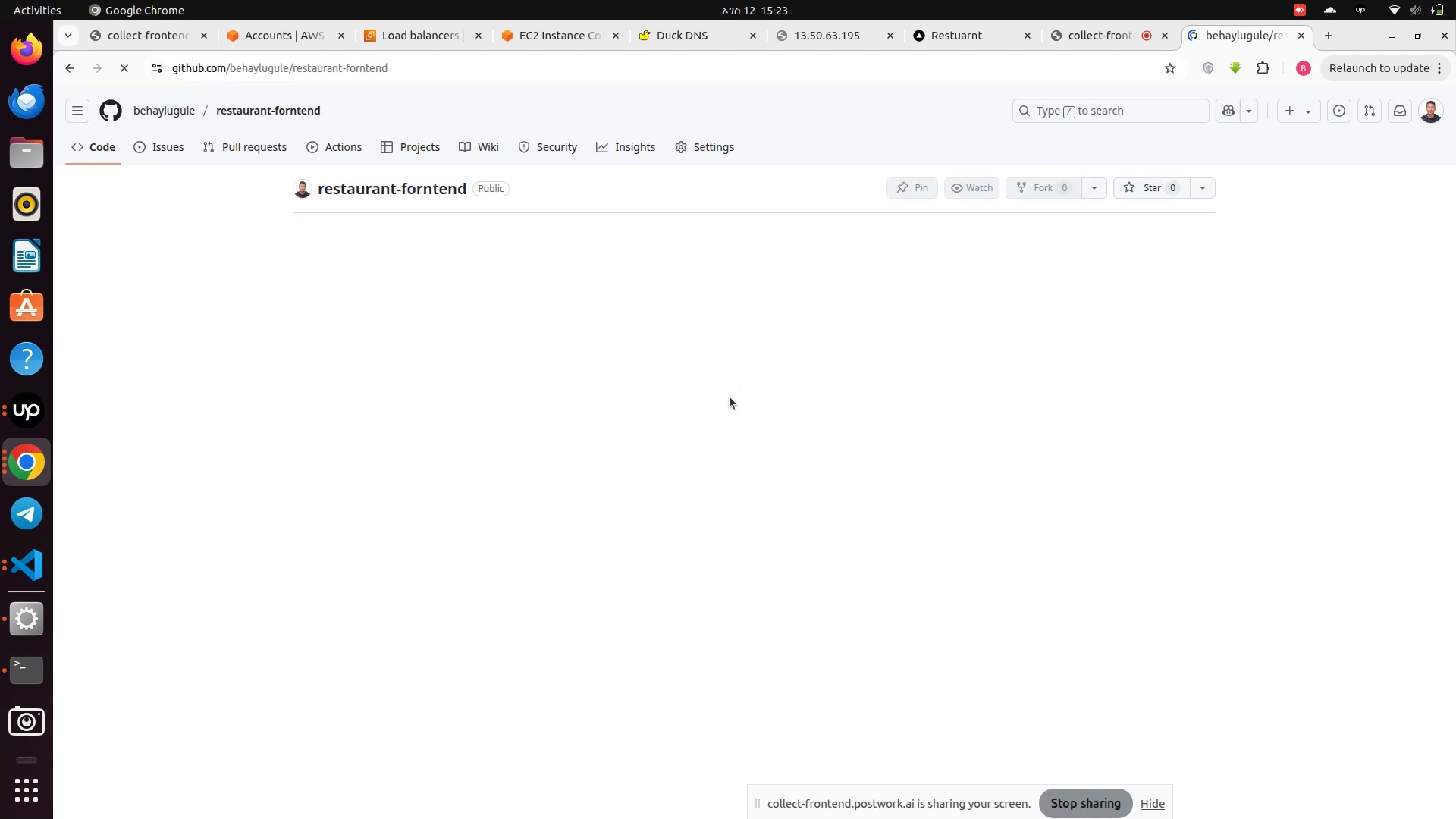 
mouse_move([712, 391])
 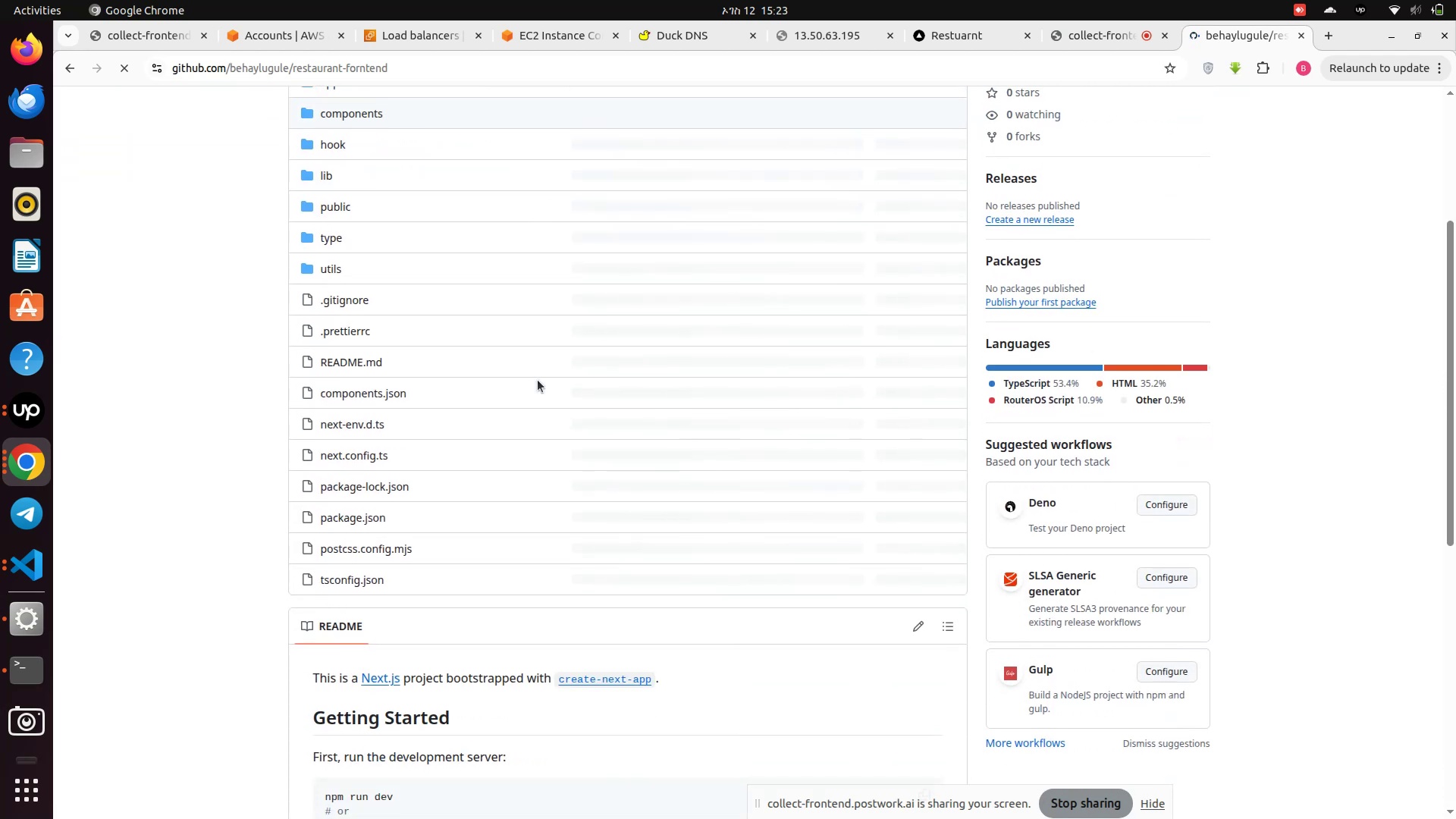 
scroll: coordinate [538, 380], scroll_direction: down, amount: 4.0
 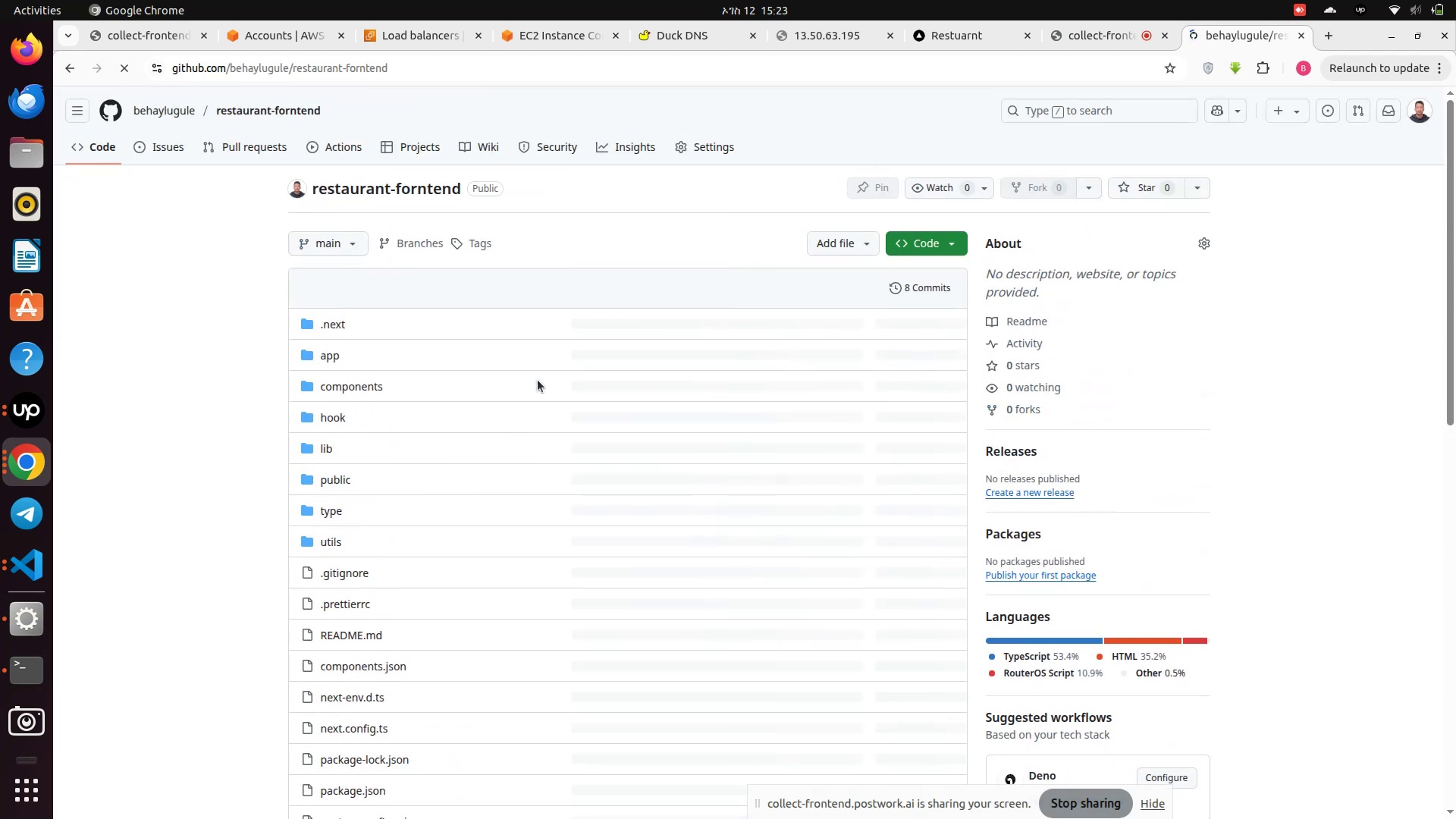 
scroll: coordinate [538, 380], scroll_direction: up, amount: 10.0
 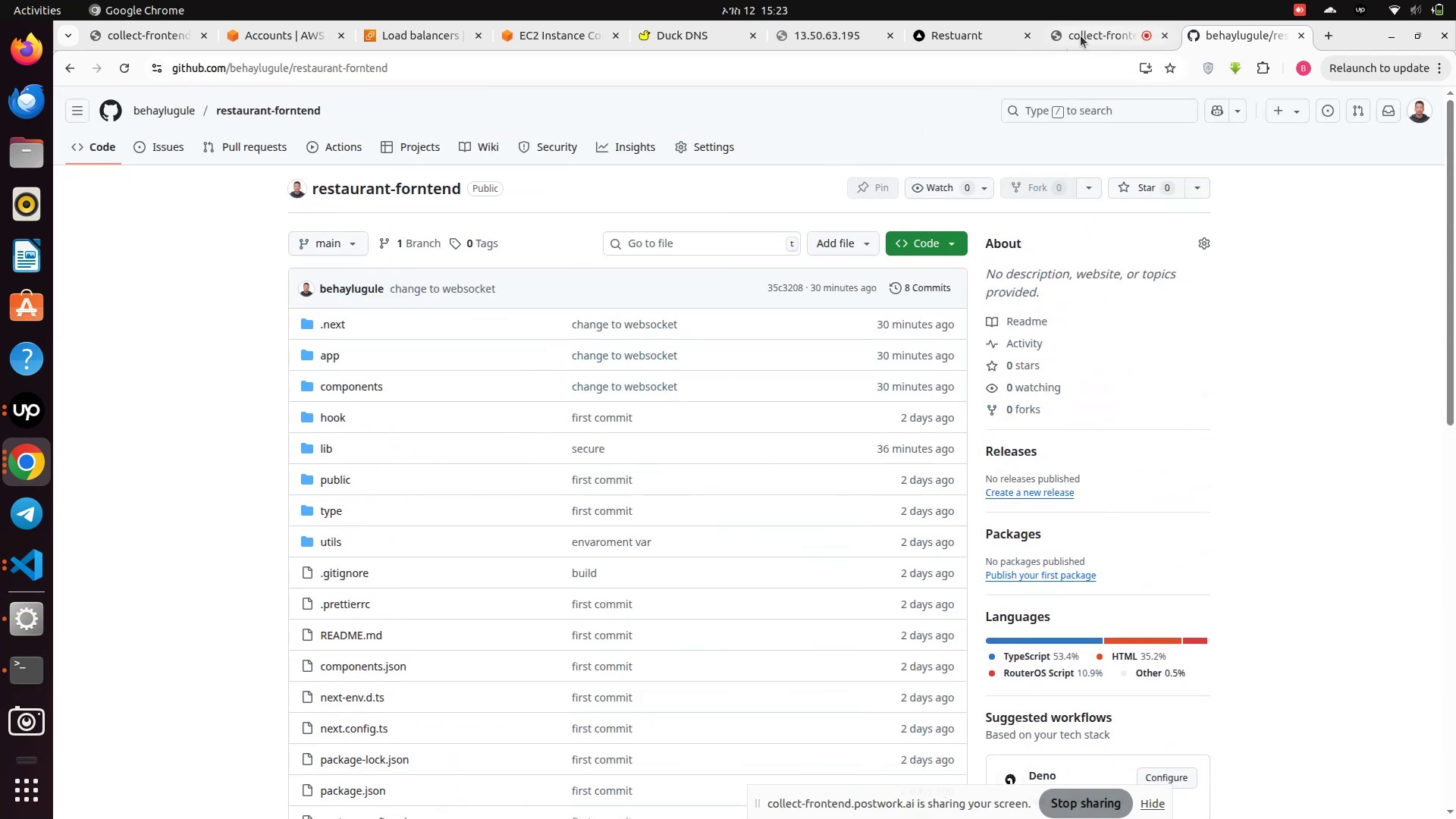 
left_click([1081, 36])
 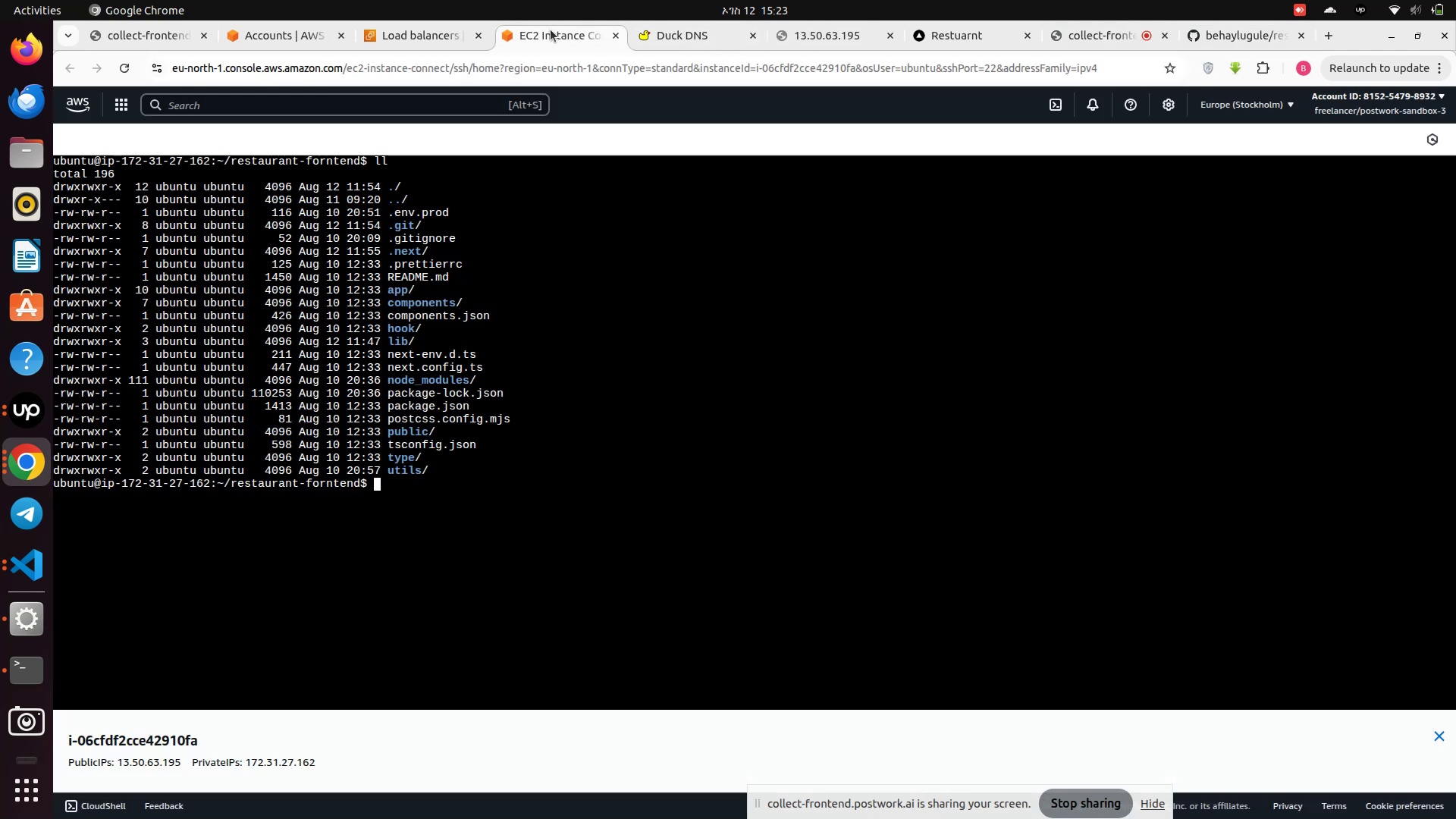 
left_click([551, 30])
 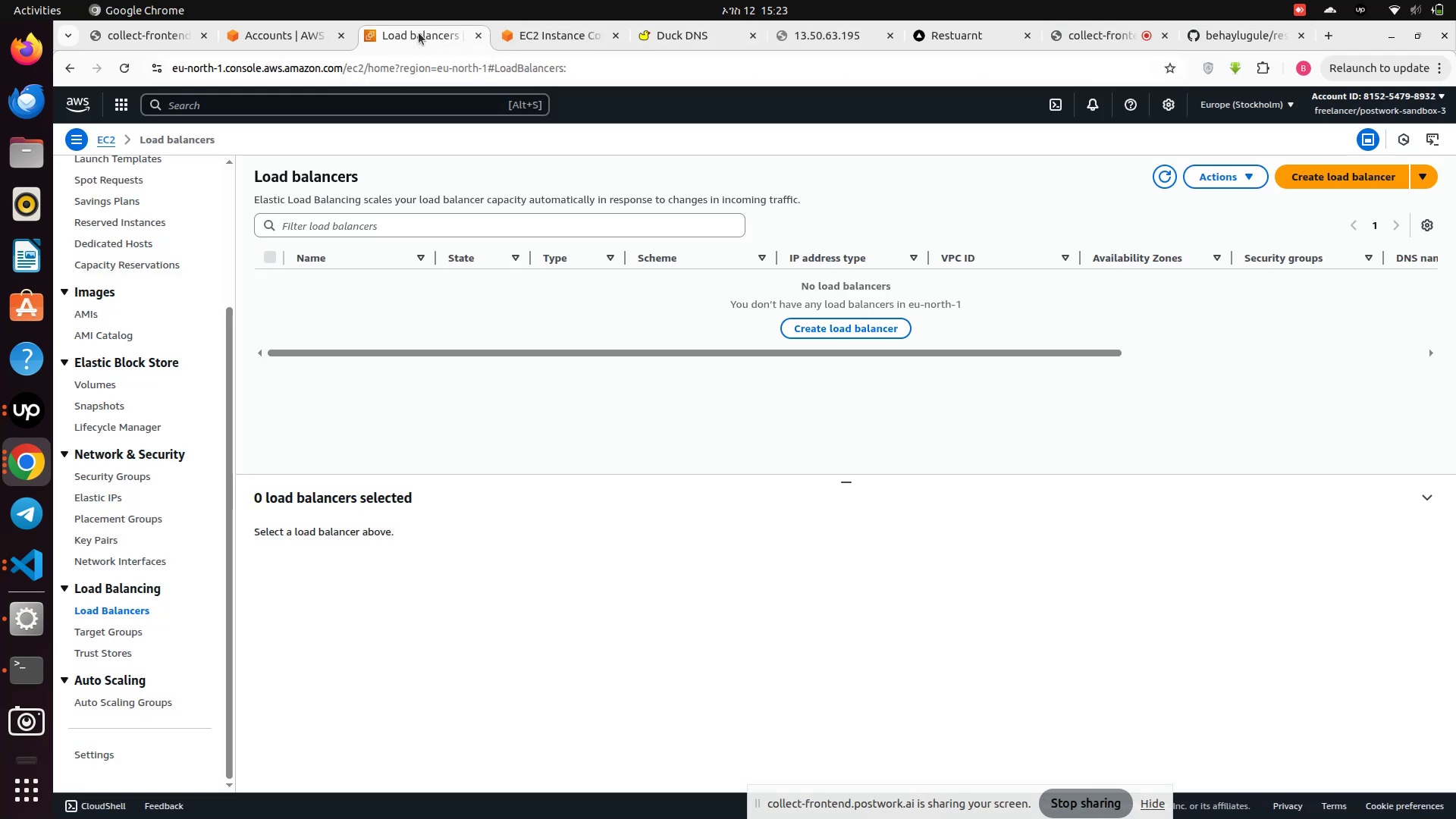 
left_click([419, 33])
 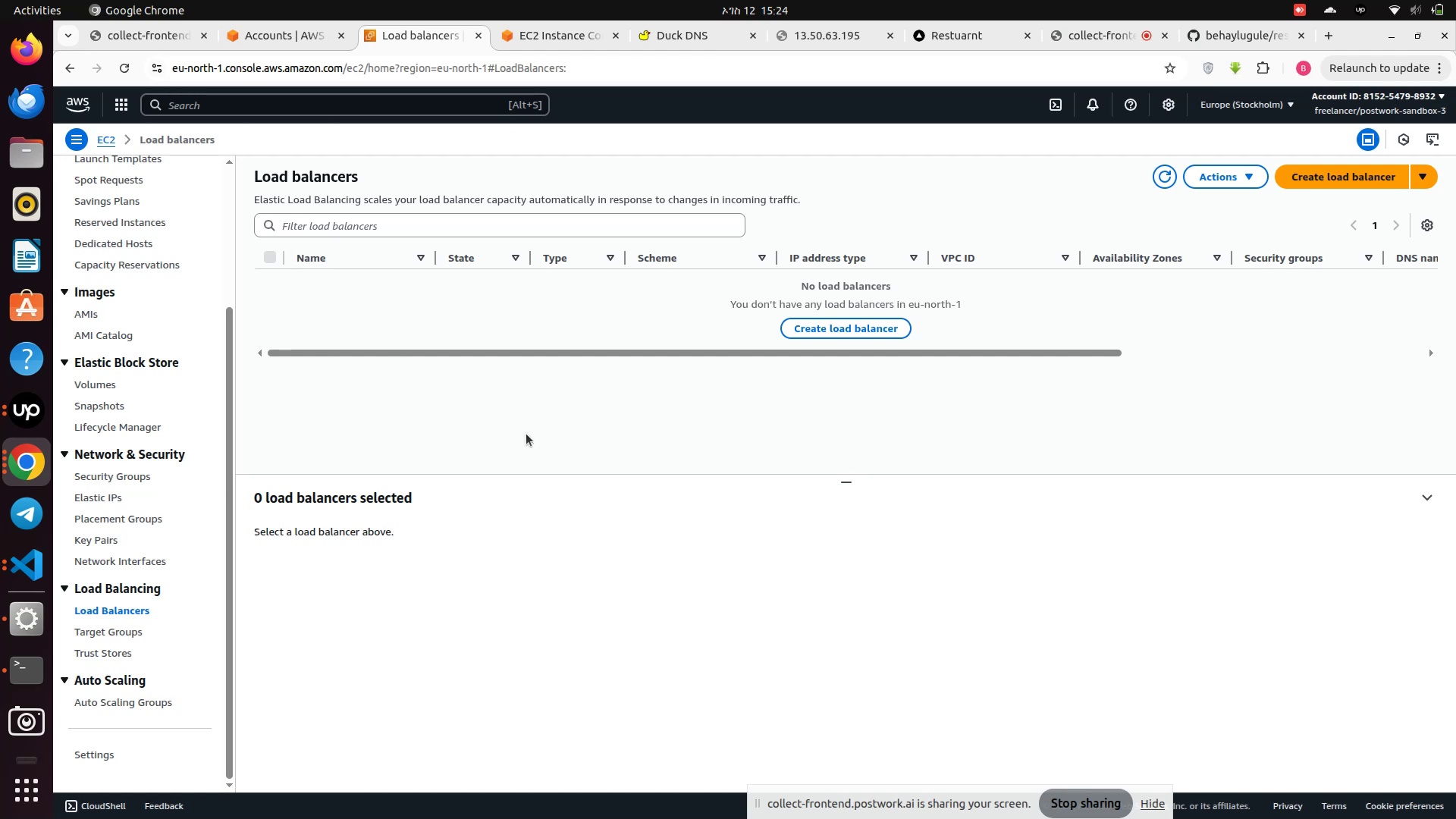 
wait(46.68)
 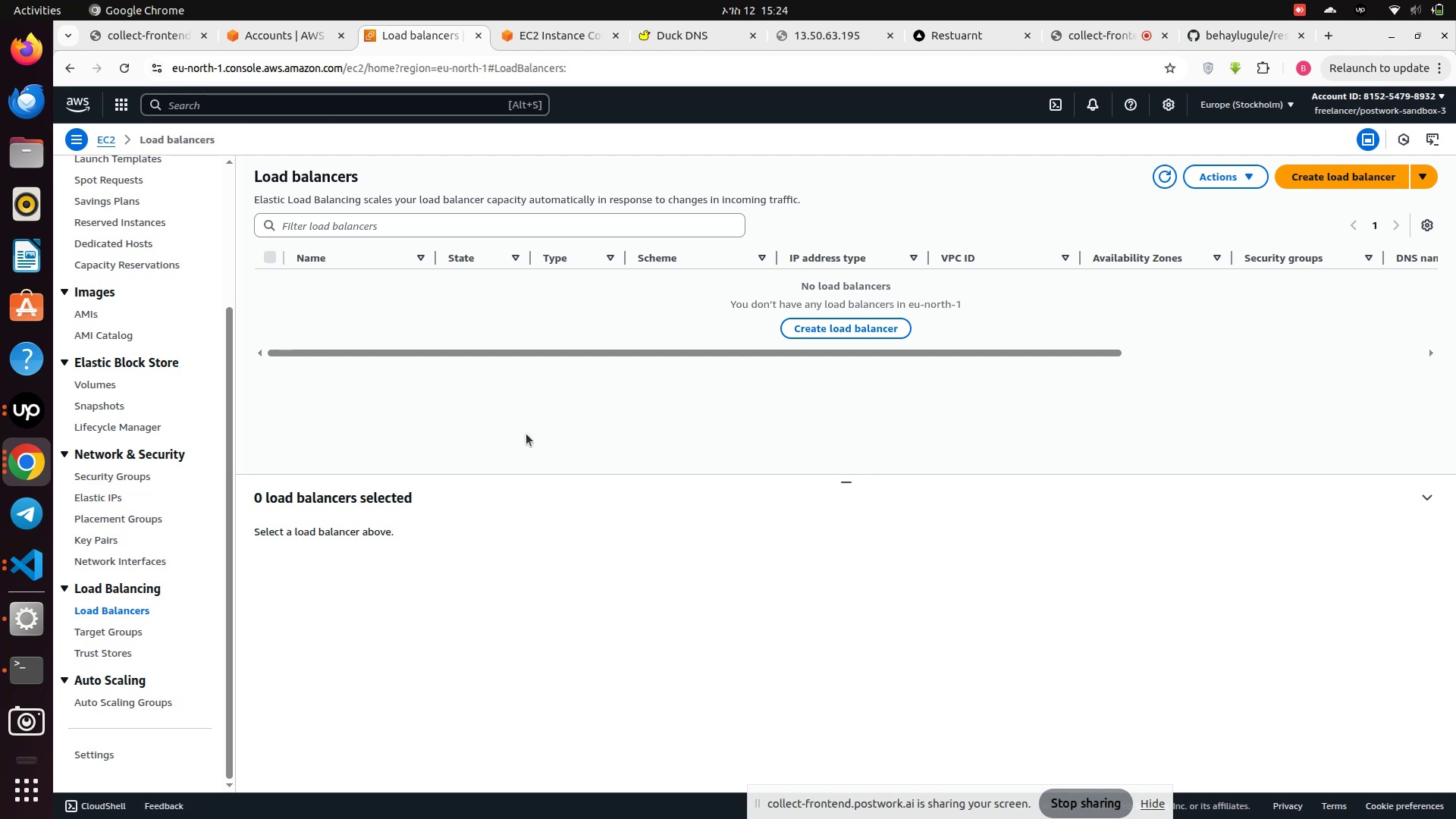 
left_click([116, 608])
 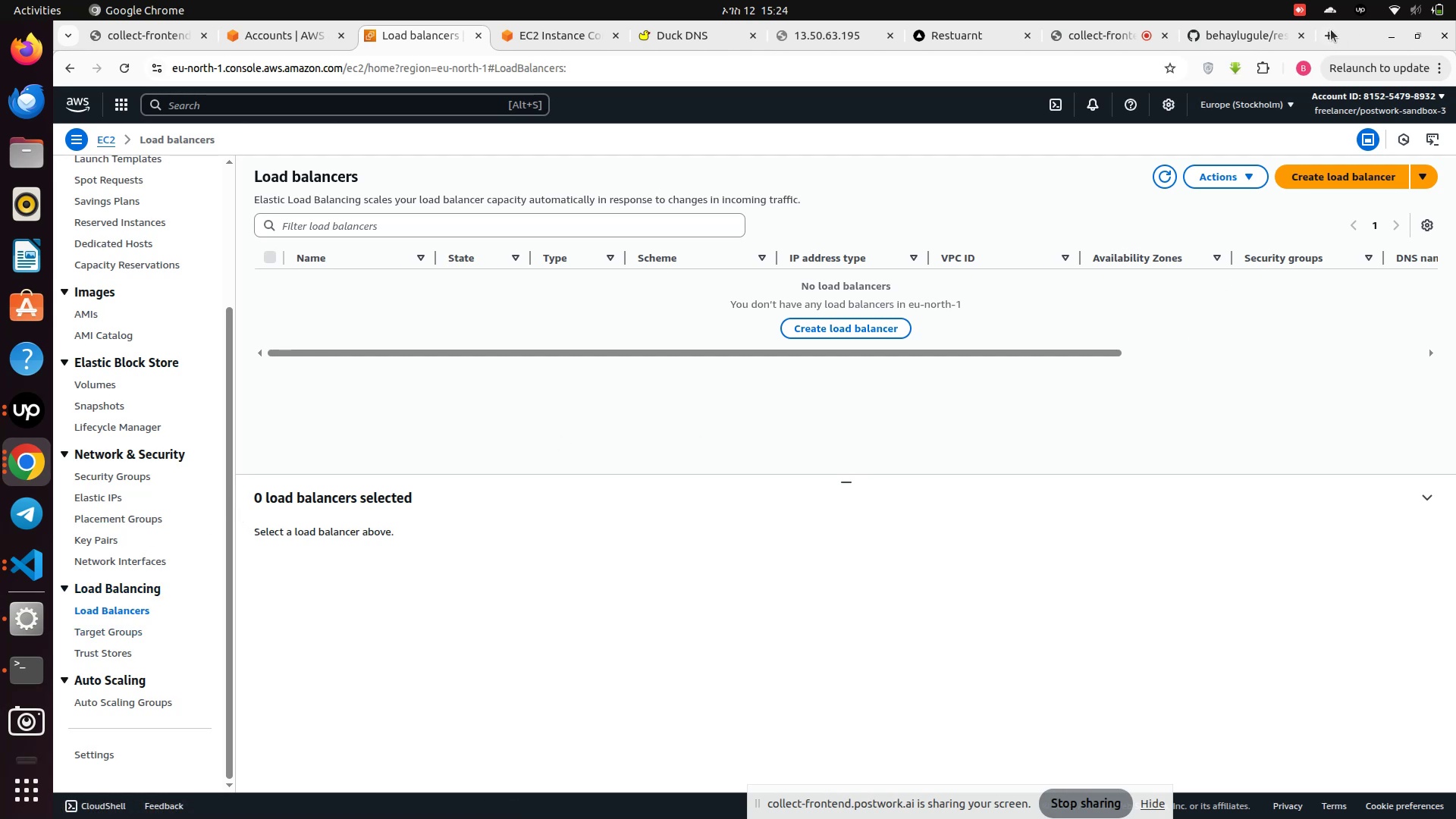 
left_click([1332, 30])
 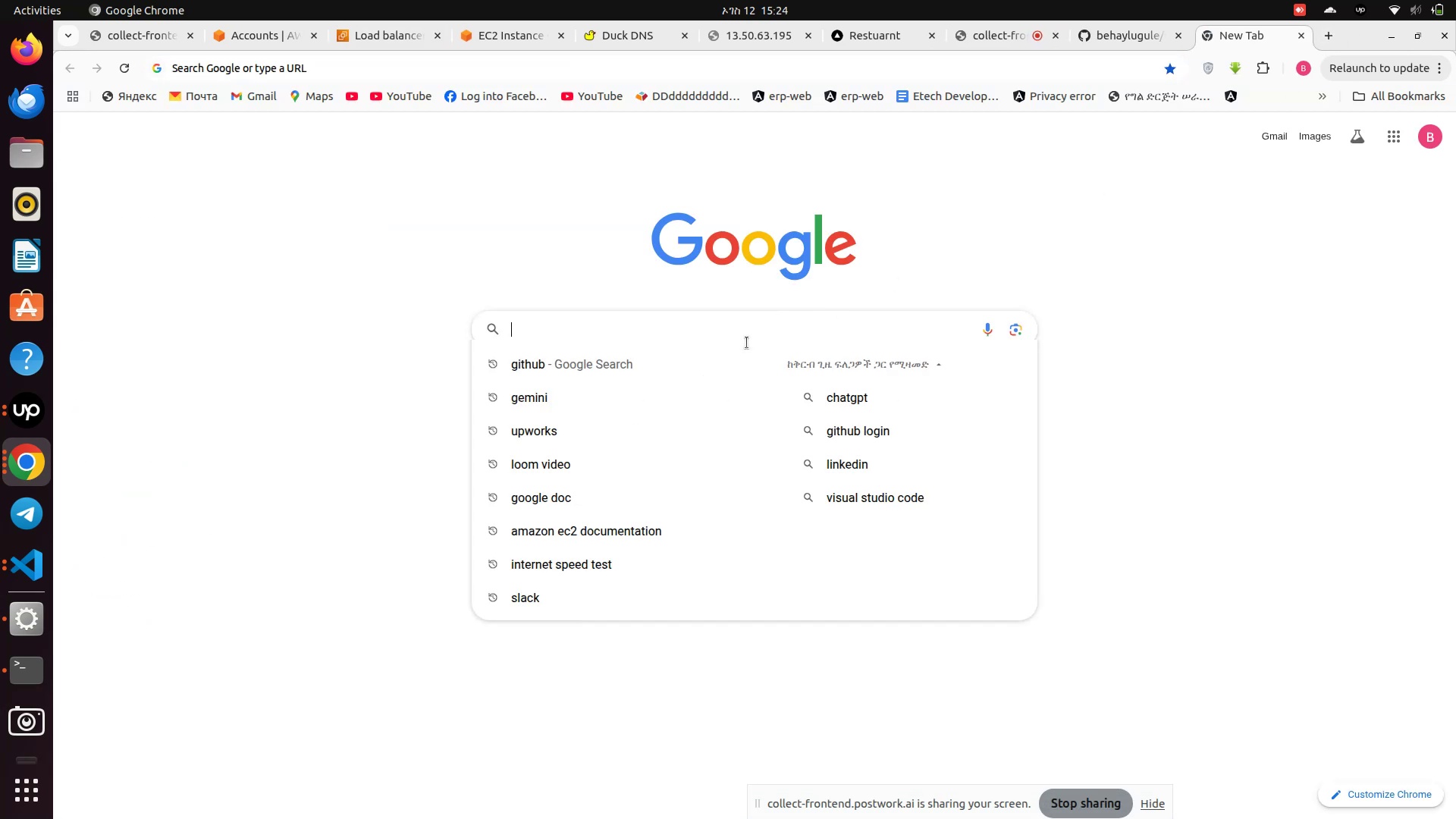 
left_click([747, 343])
 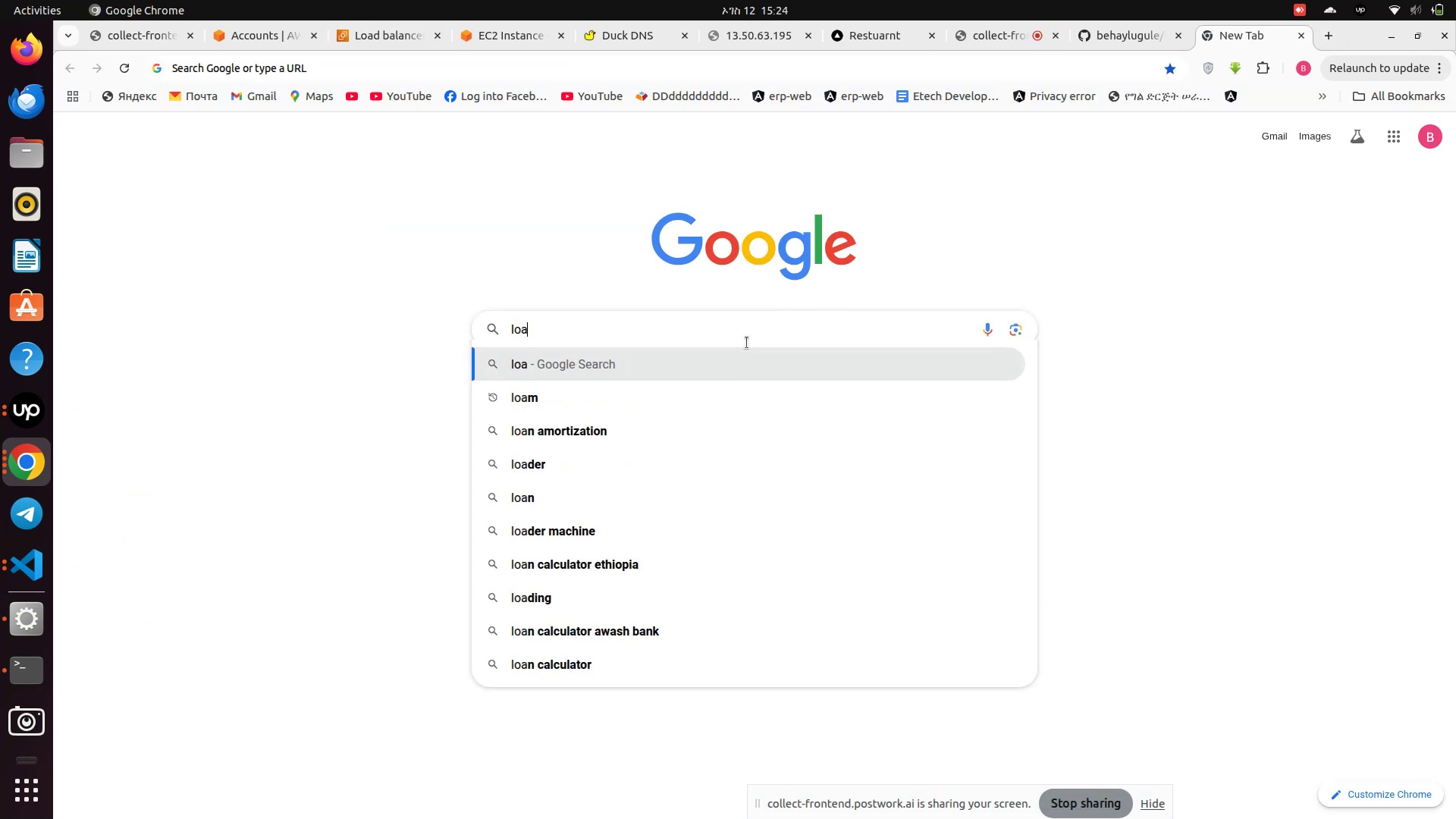 
type(loadj)
key(Backspace)
type(balancer in awa)
key(Backspace)
type(s EC2)
 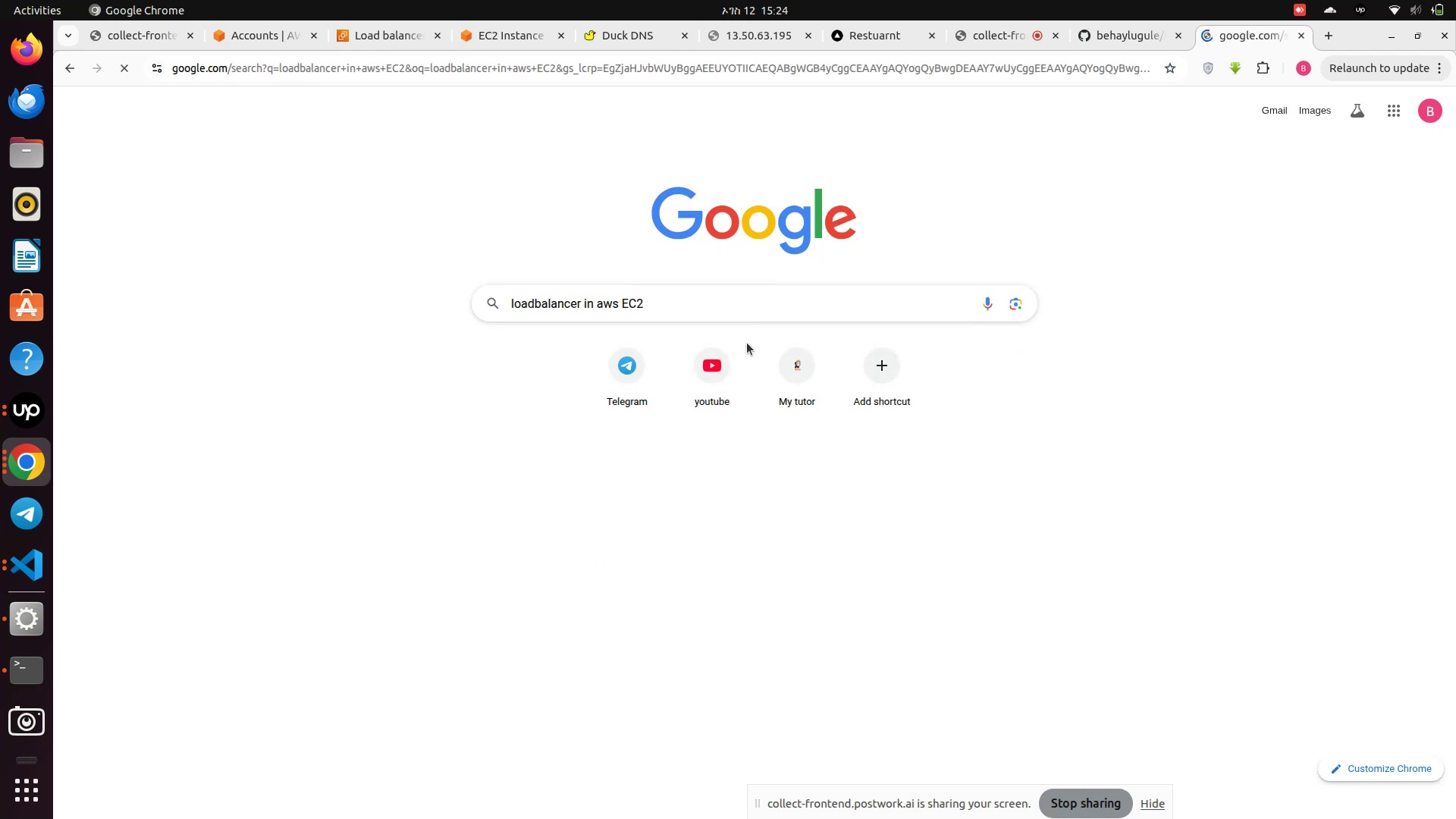 
key(Enter)
 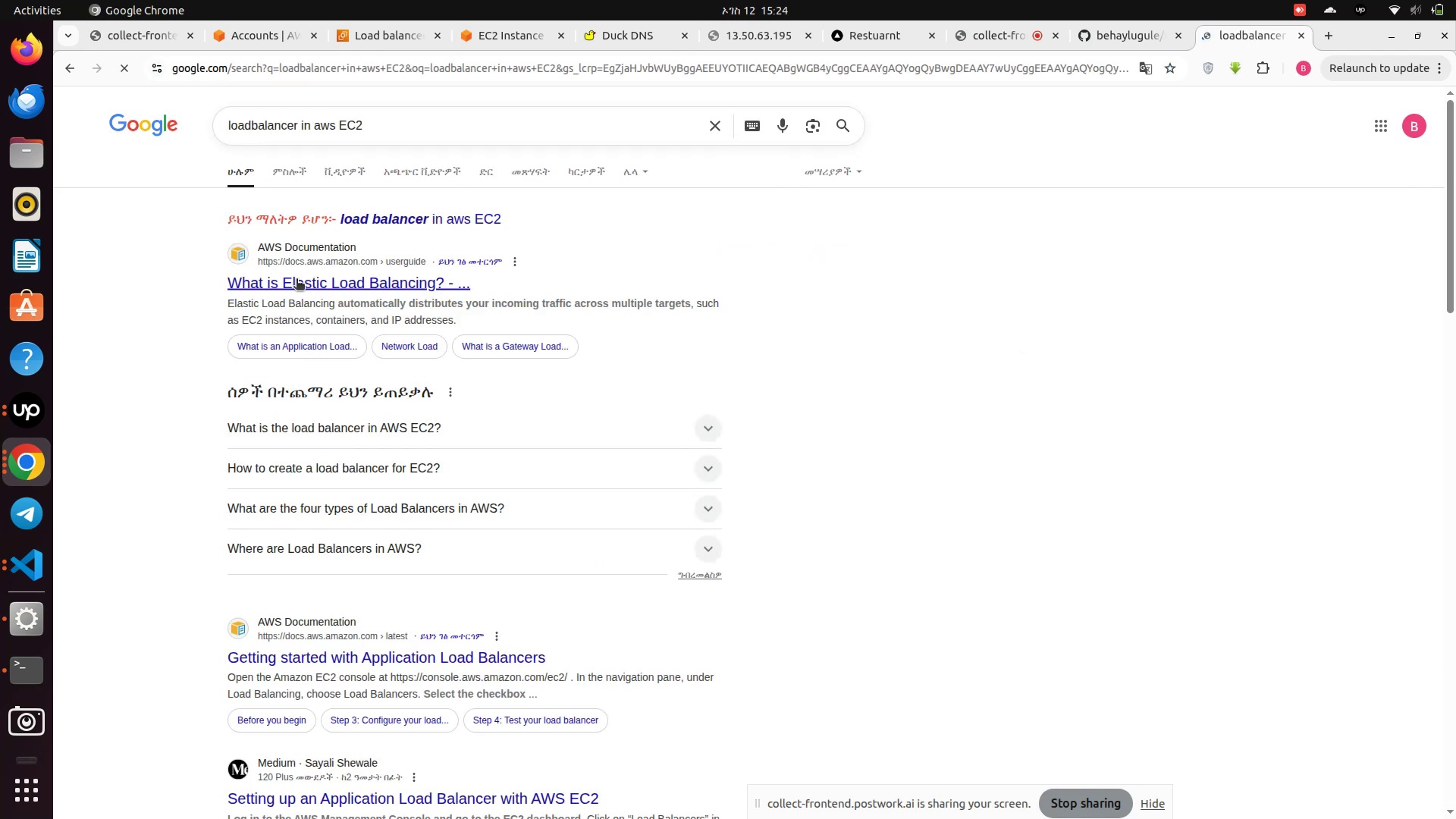 
left_click([296, 279])
 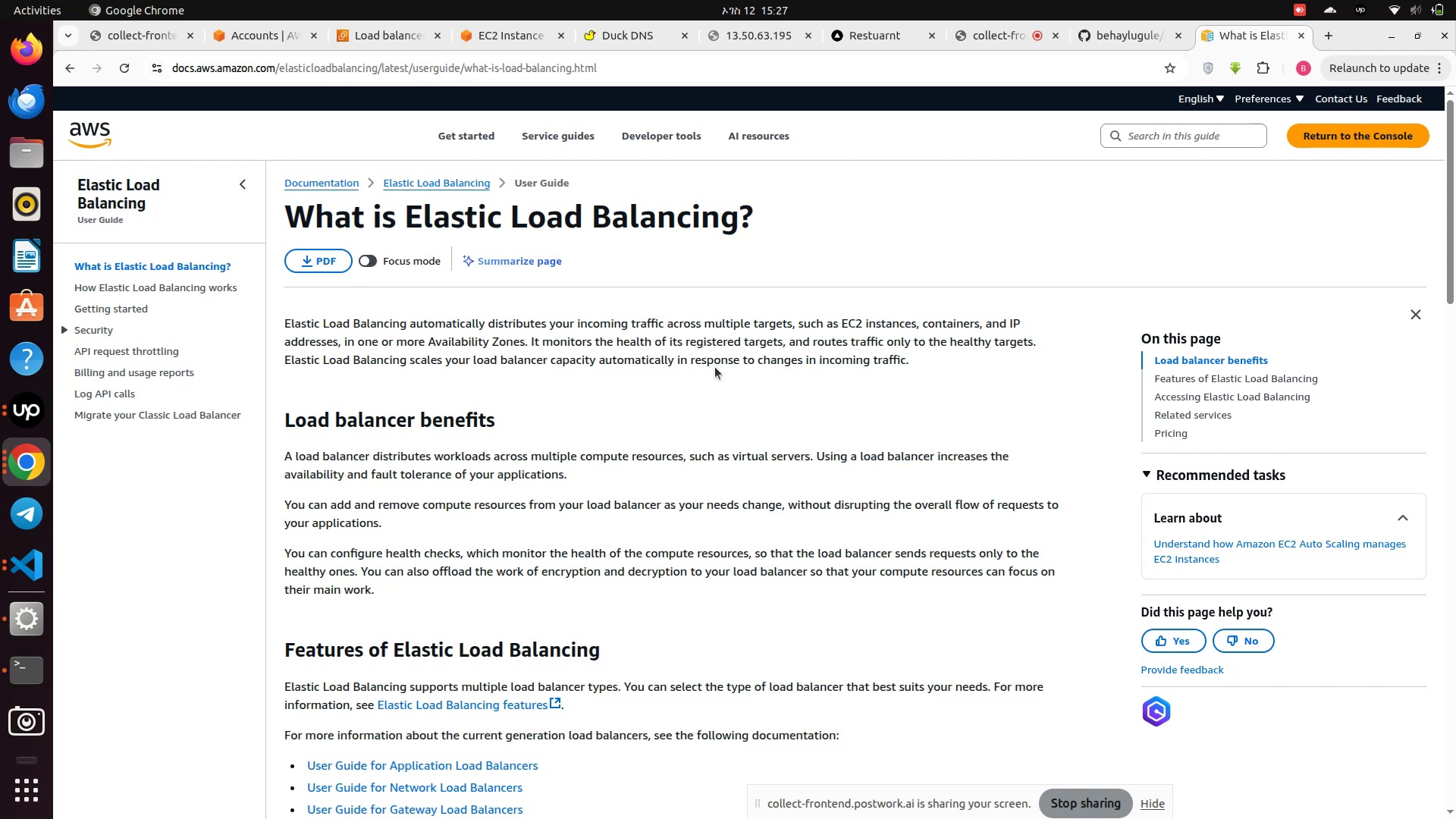 
wait(171.54)
 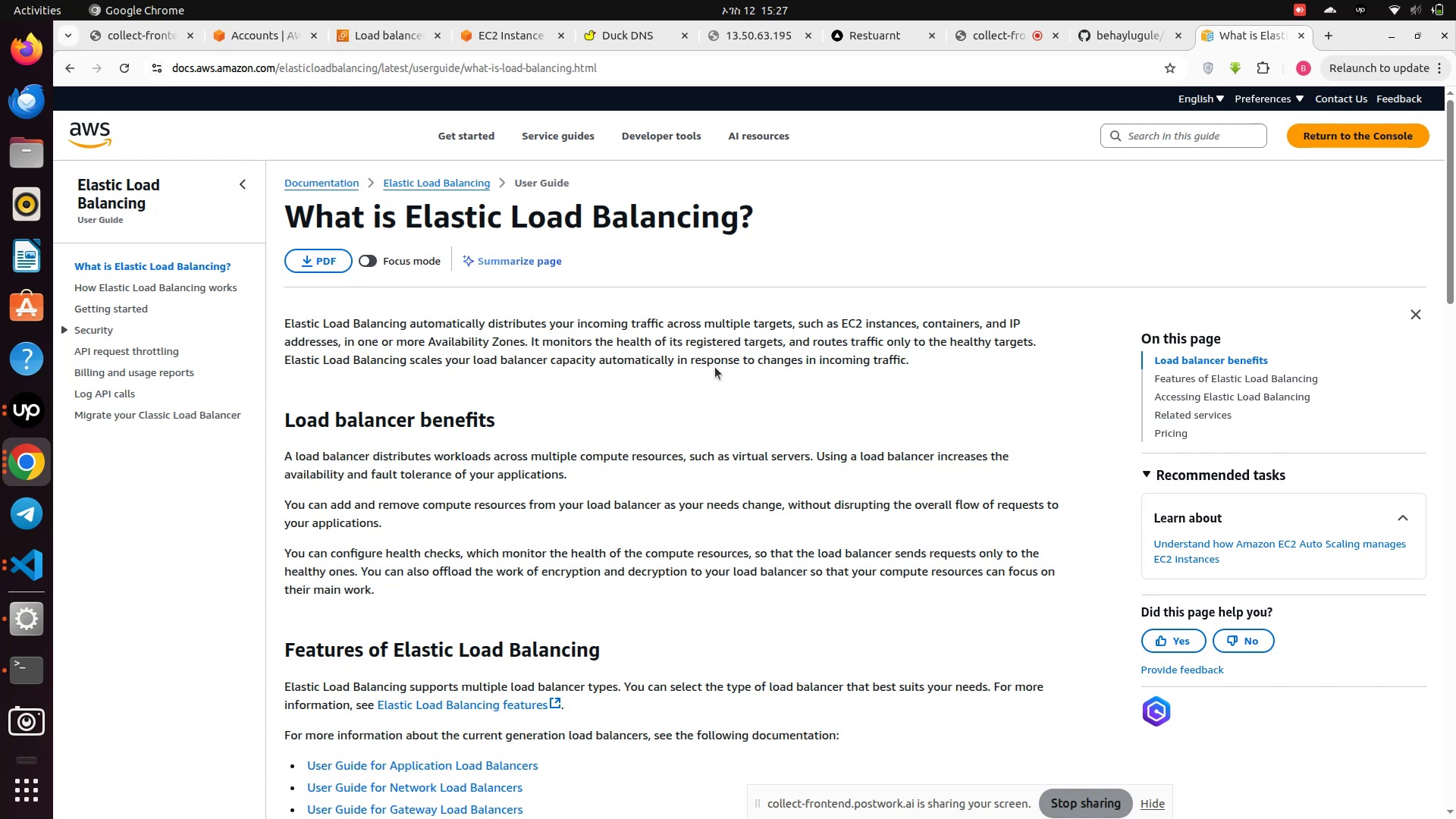 
scroll: coordinate [733, 402], scroll_direction: down, amount: 1.0
 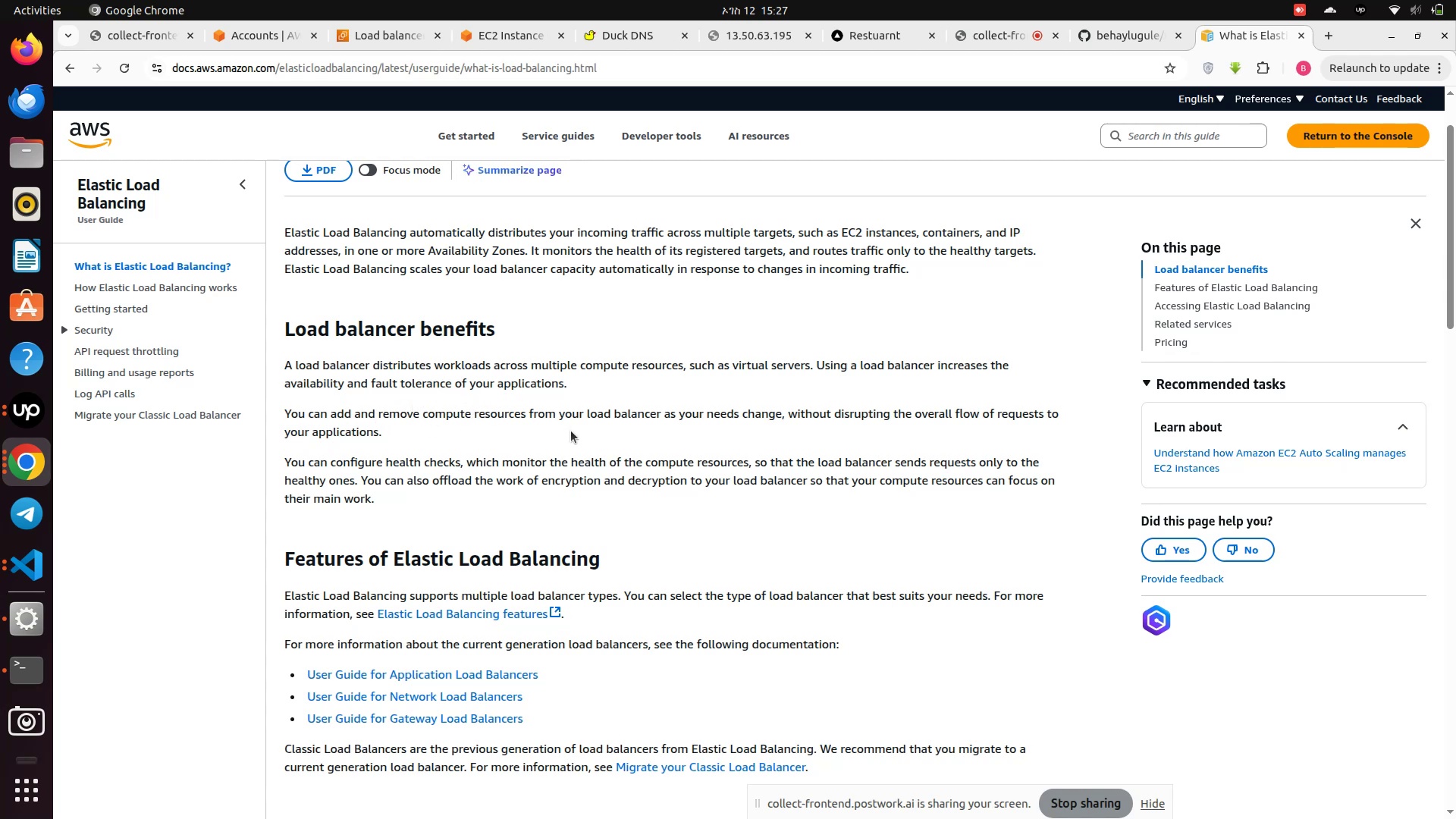 
wait(25.29)
 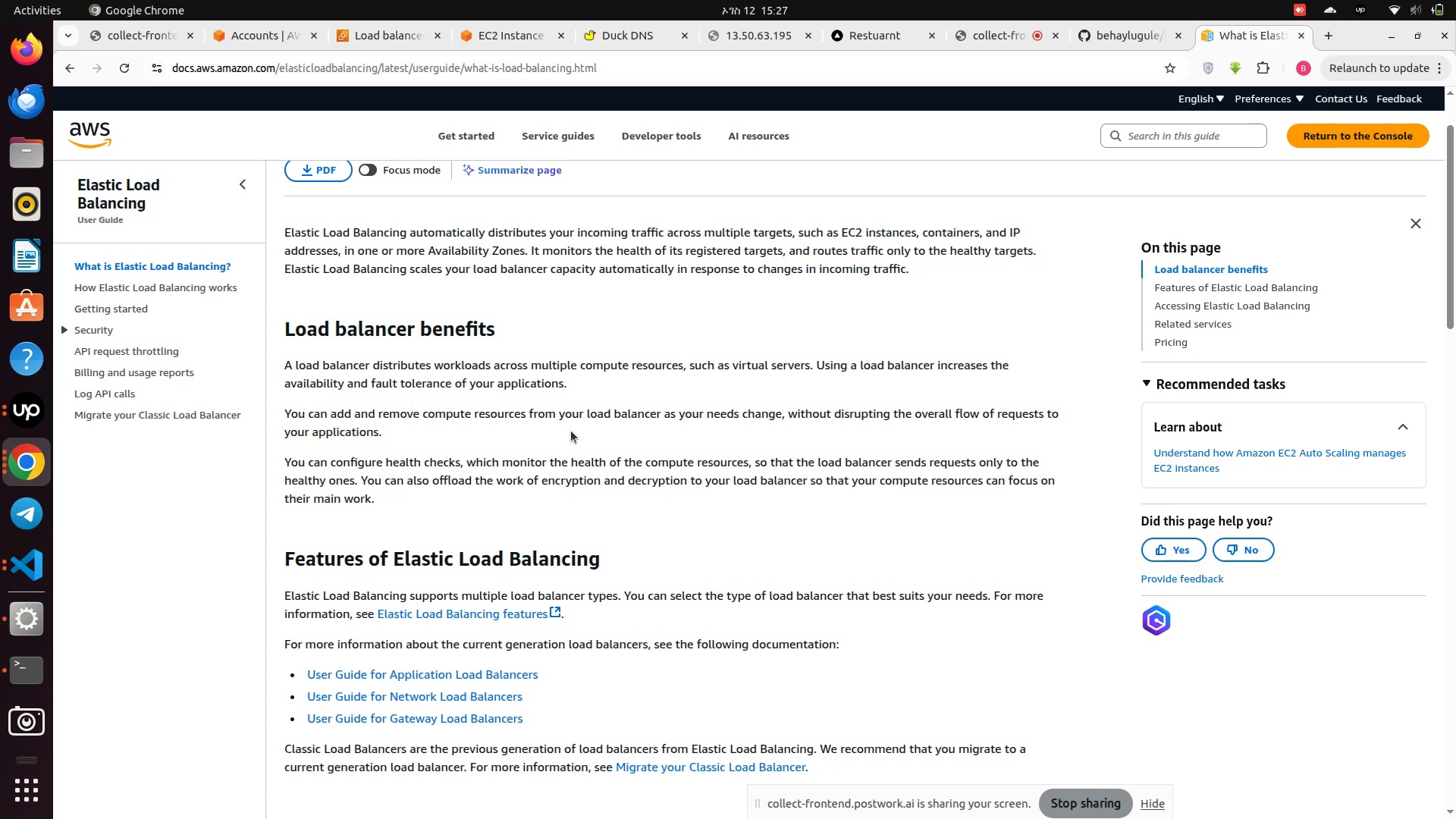 
scroll: coordinate [571, 431], scroll_direction: down, amount: 1.0
 